 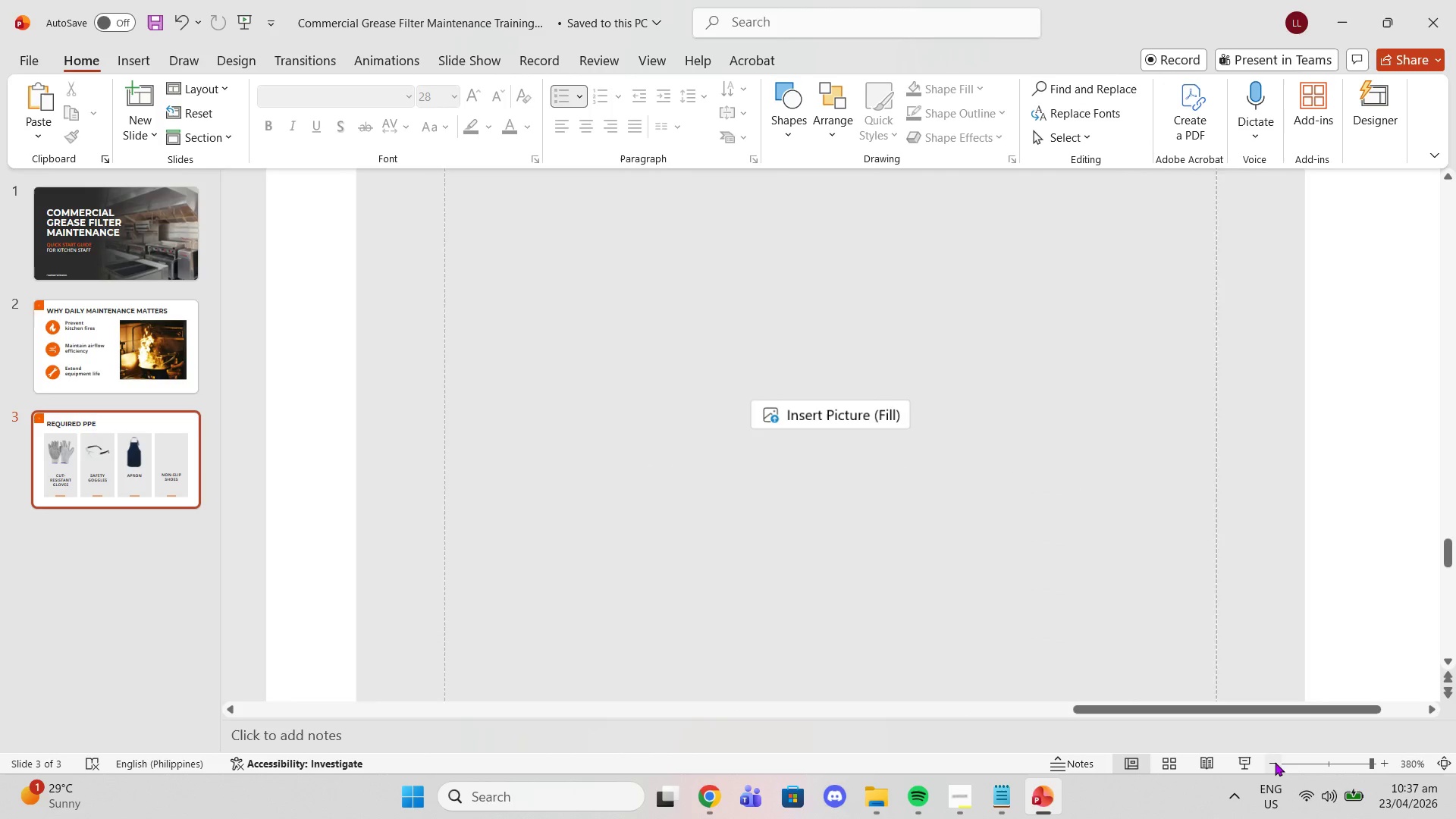 
triple_click([1275, 762])
 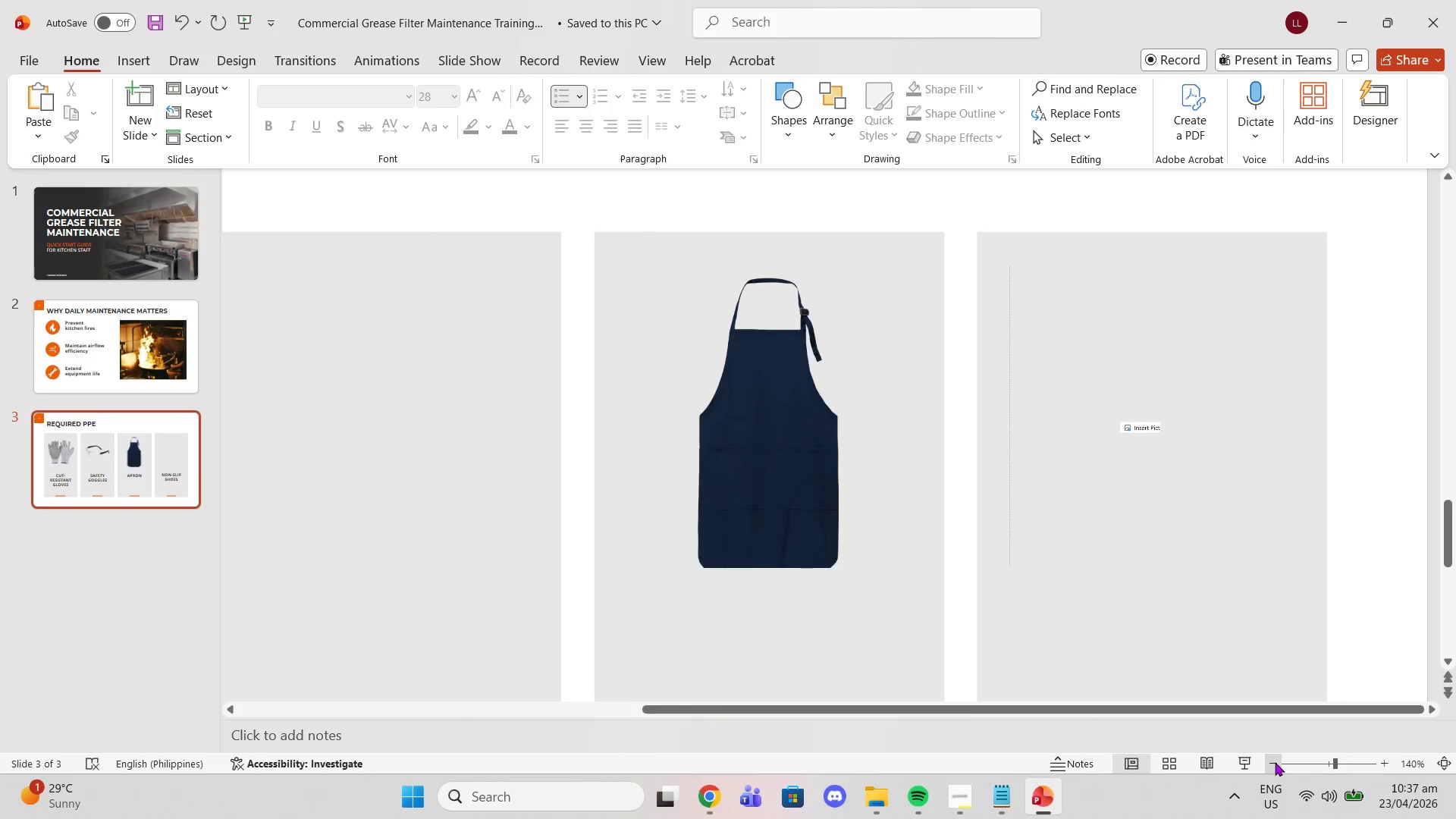 
triple_click([1275, 762])
 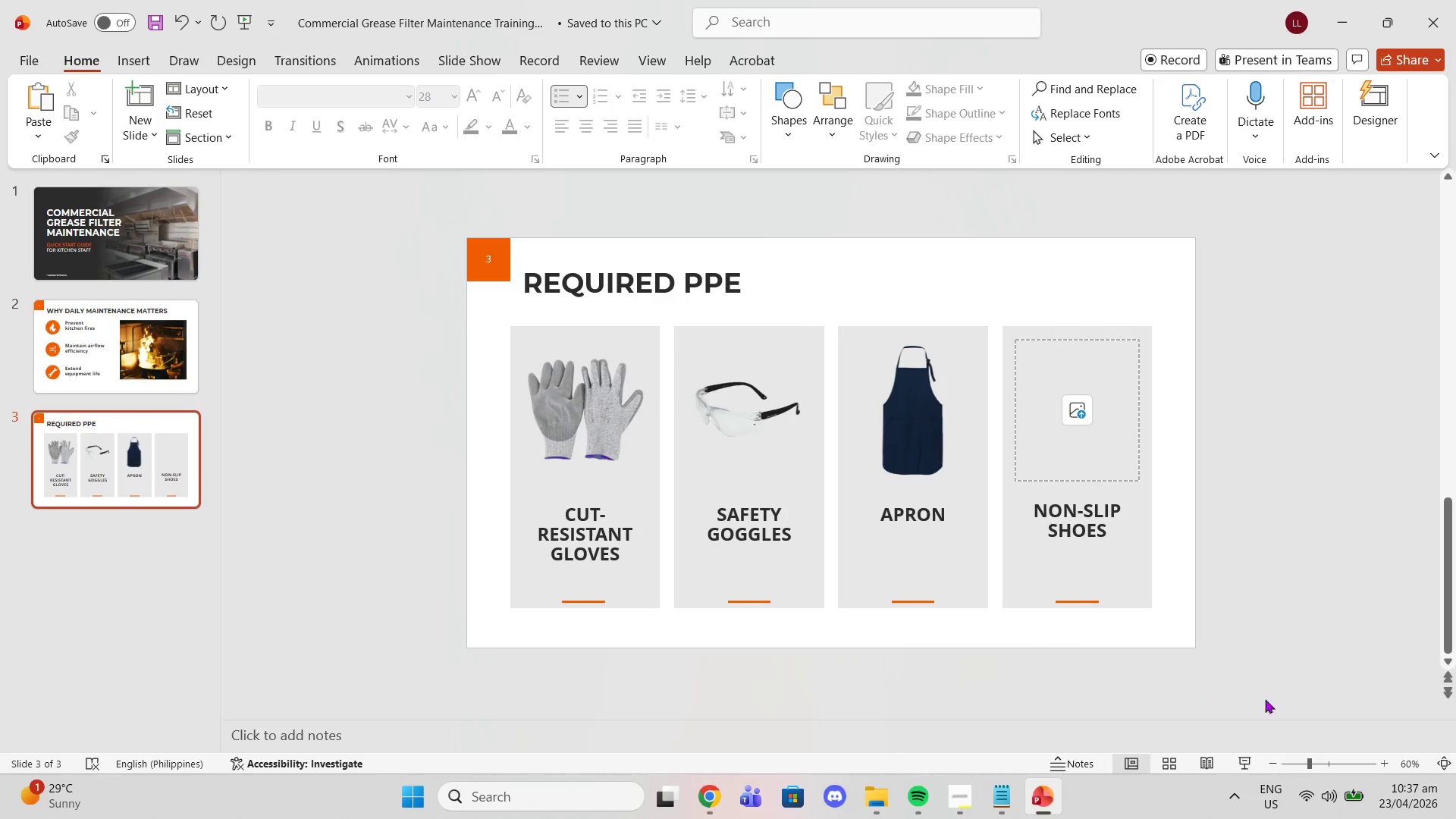 
left_click_drag(start_coordinate=[1310, 768], to_coordinate=[1334, 765])
 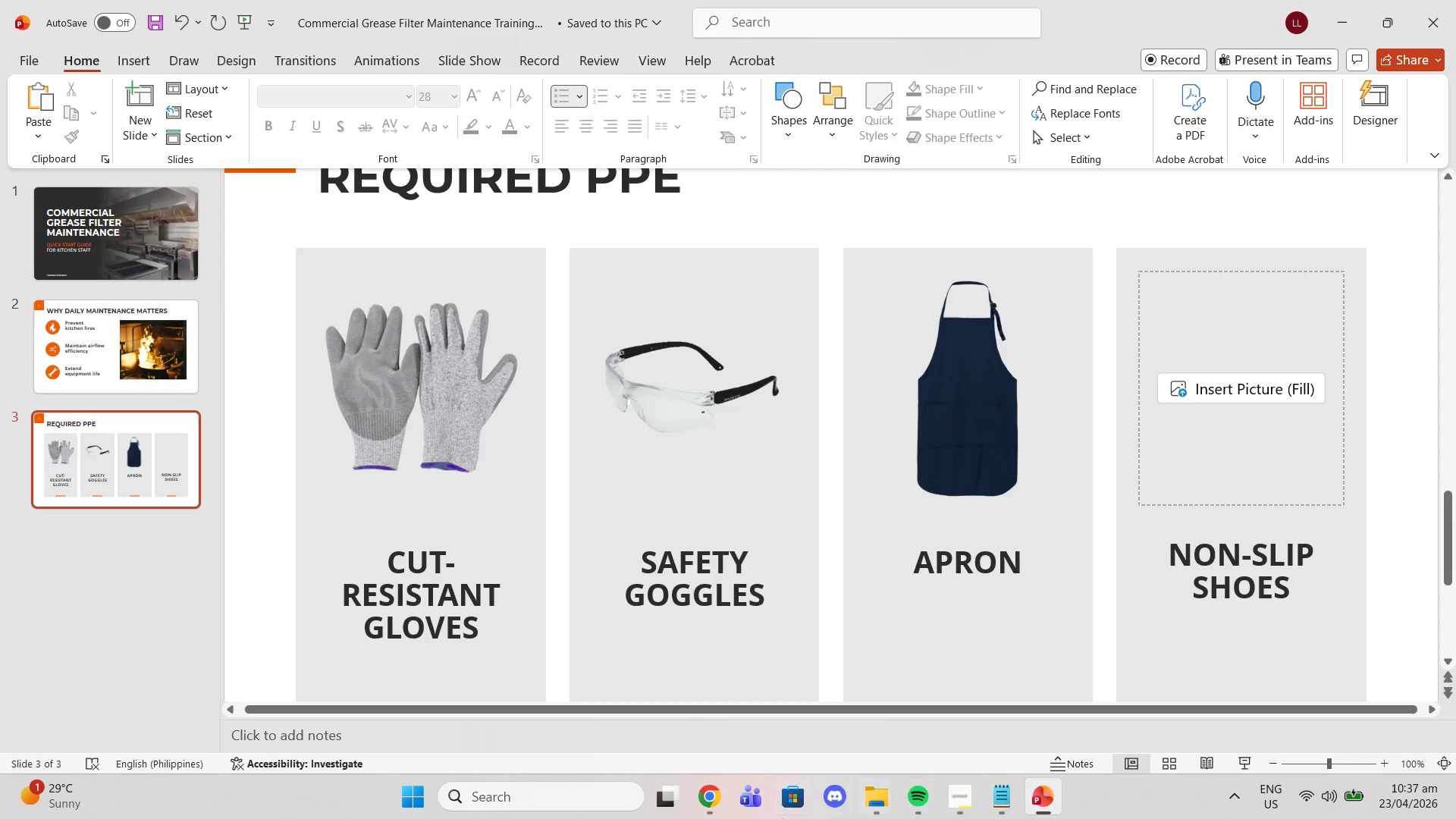 
left_click([708, 799])
 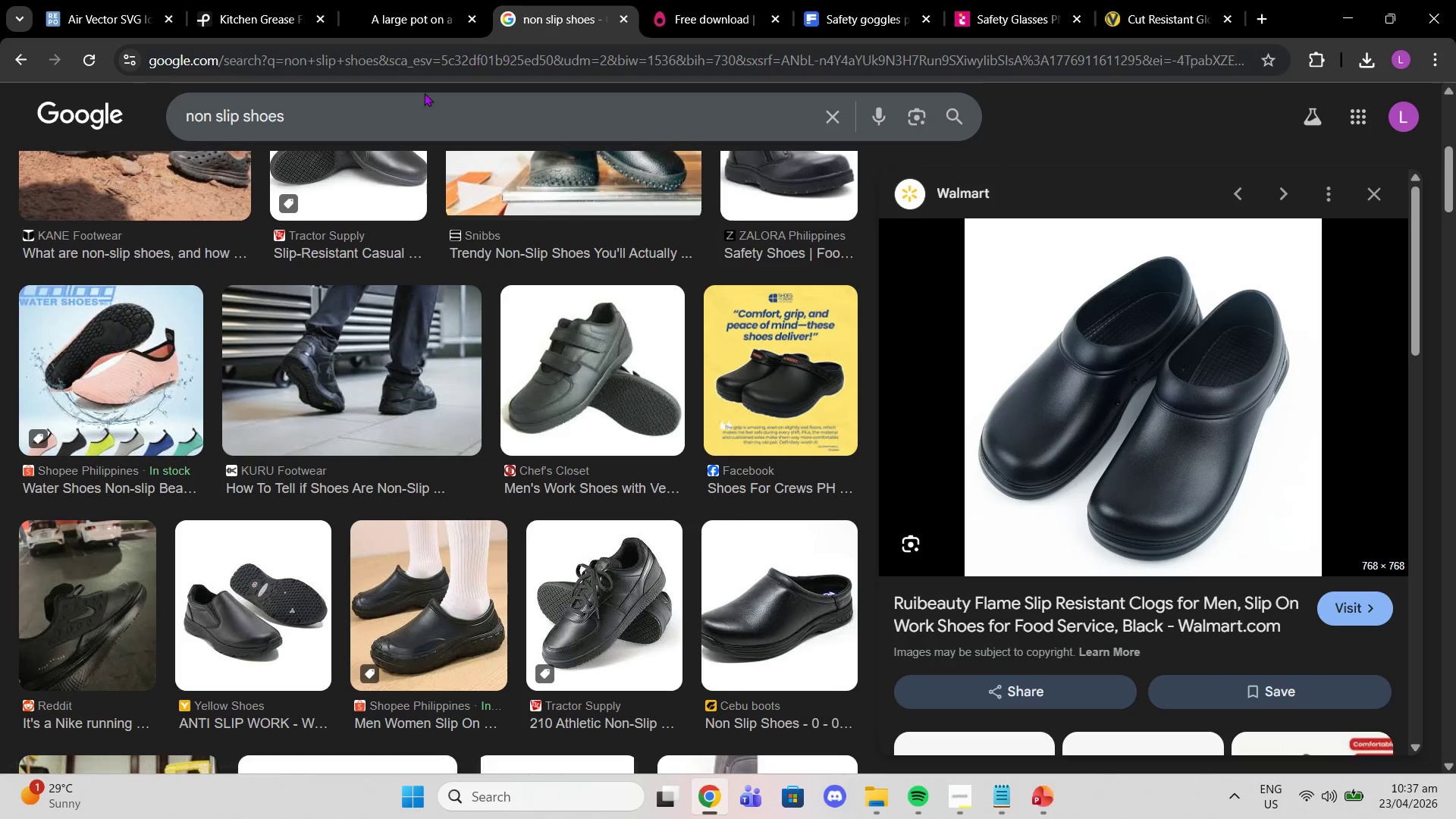 
type( png)
 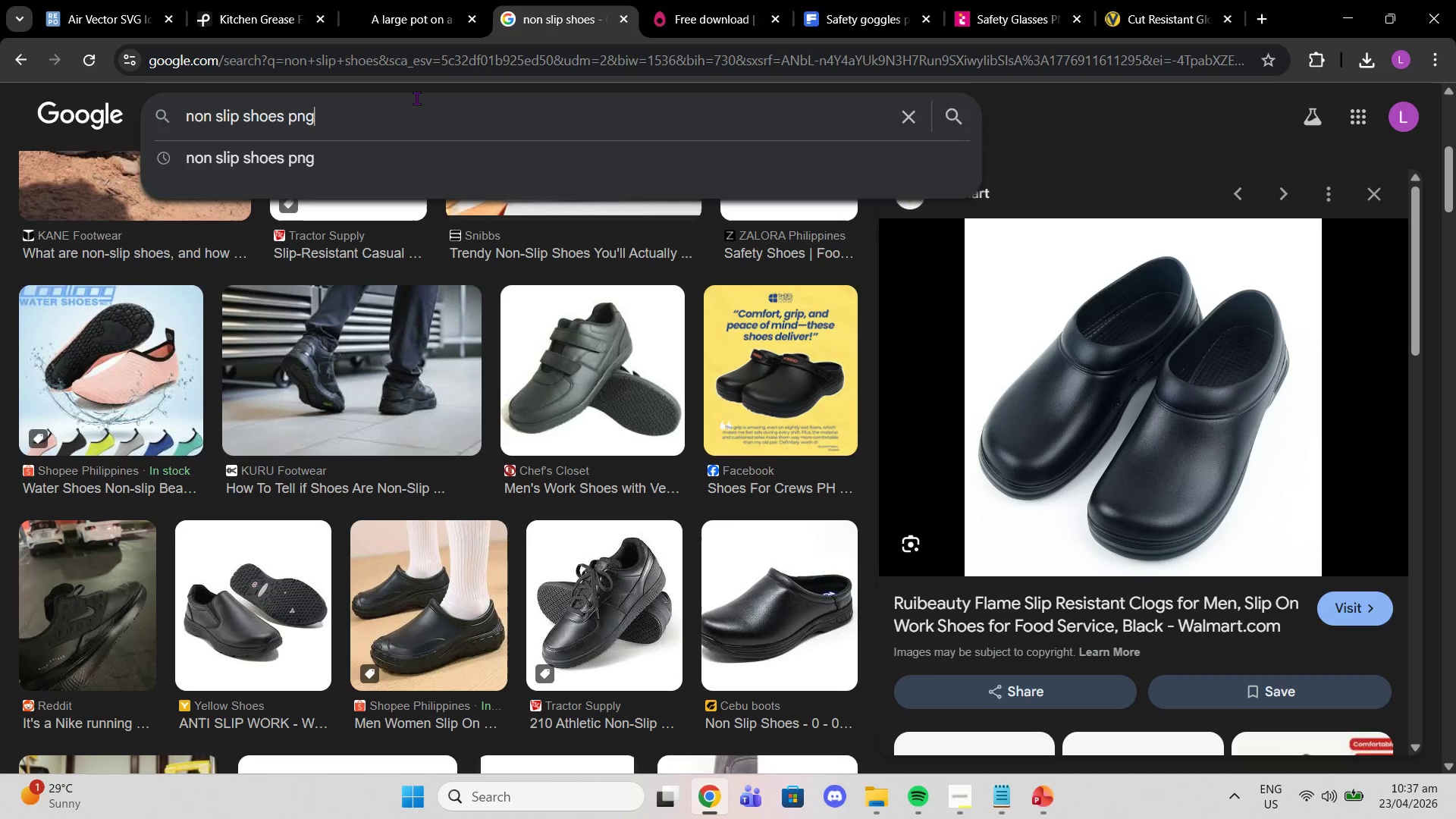 
key(Enter)
 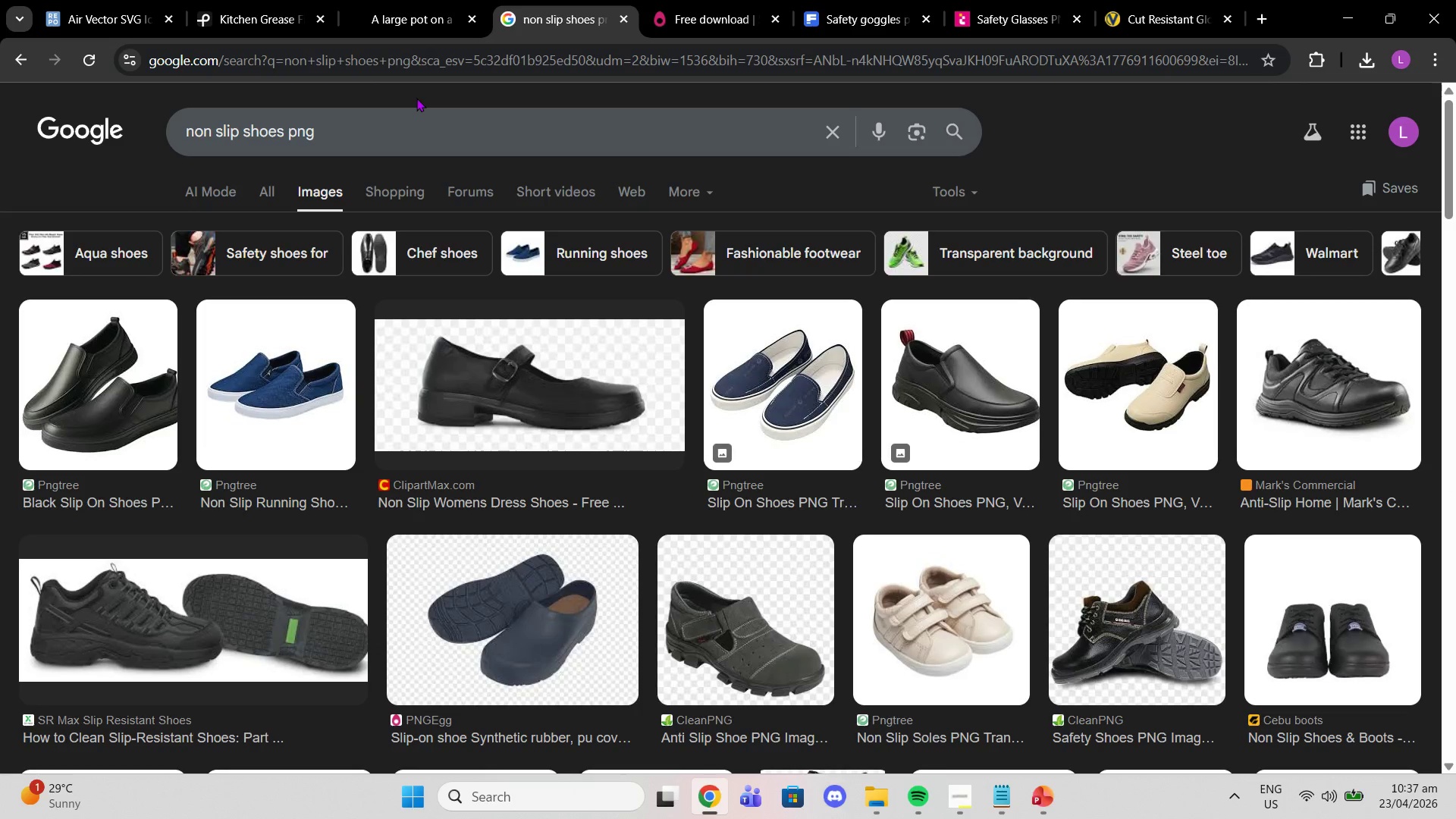 
wait(9.12)
 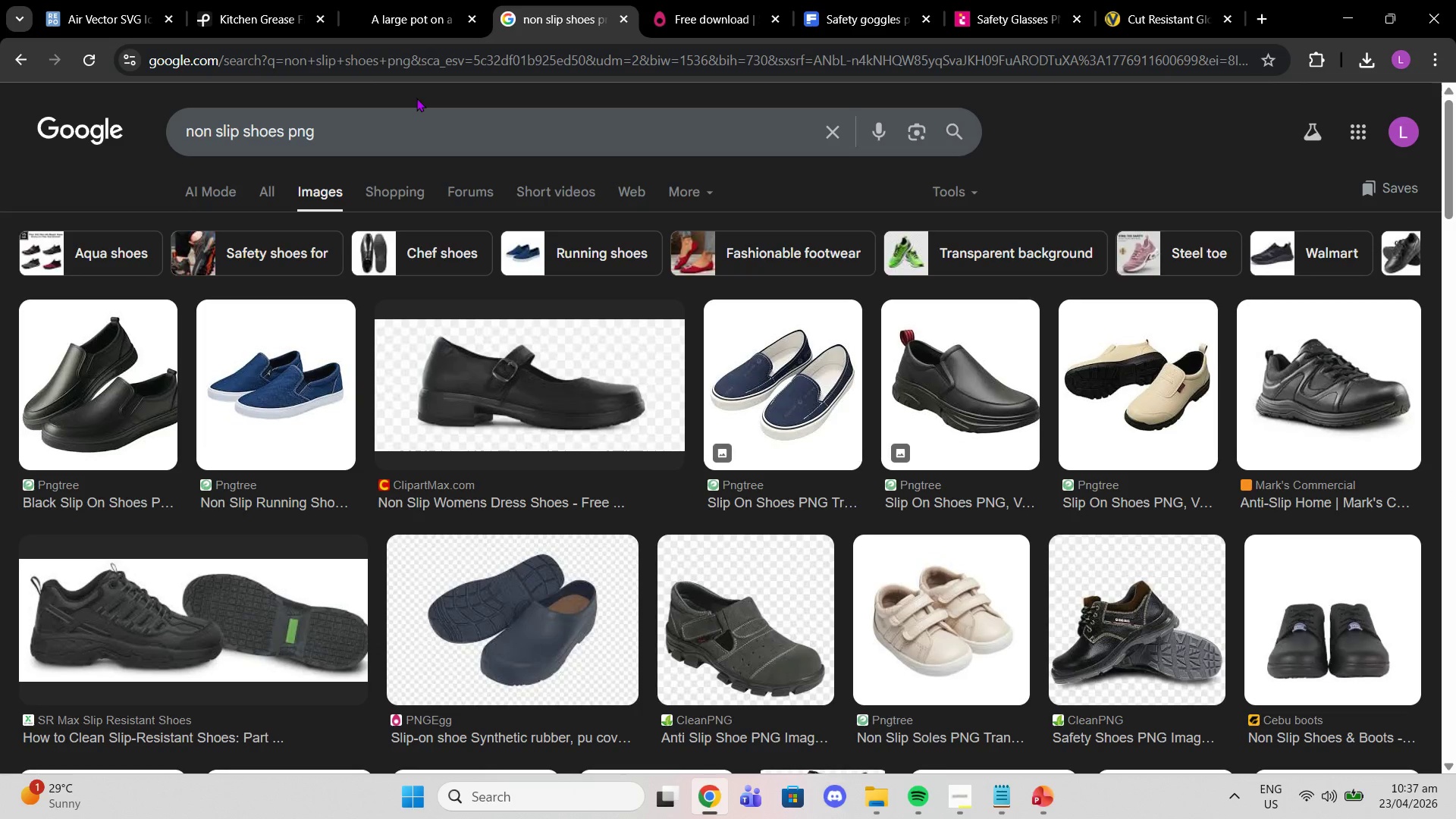 
scroll: coordinate [552, 623], scroll_direction: down, amount: 2.0
 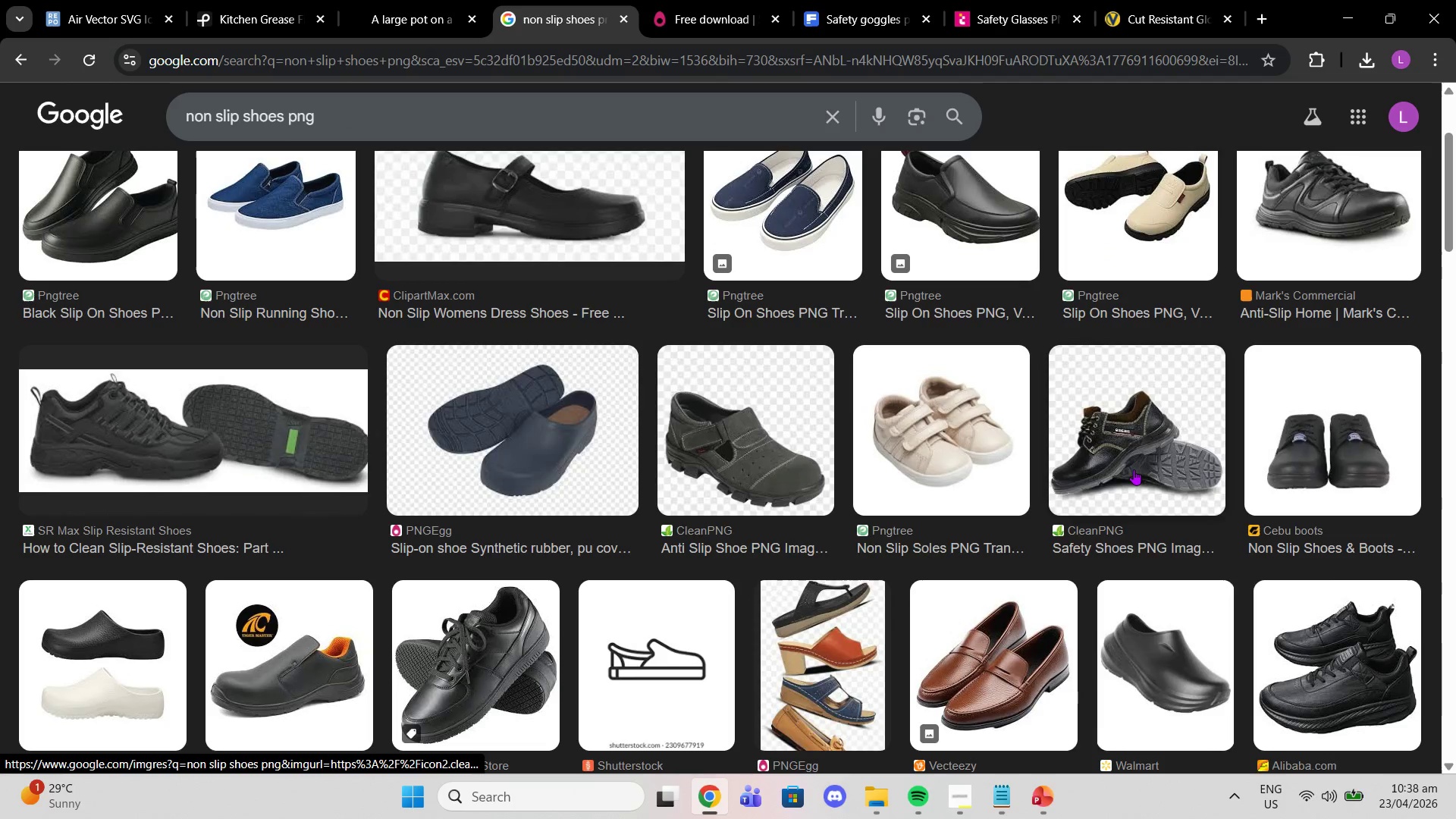 
left_click([1191, 452])
 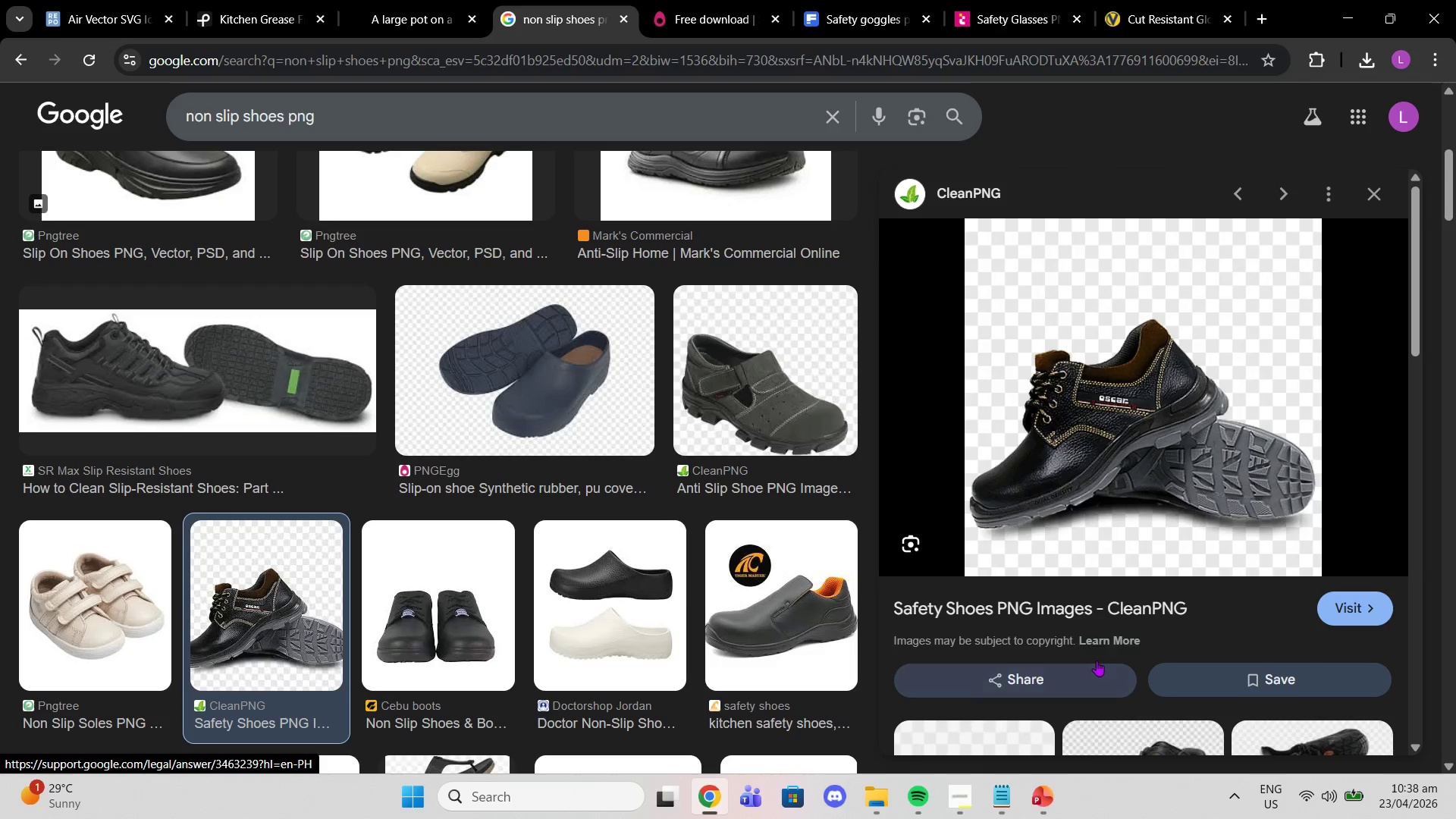 
left_click([1078, 610])
 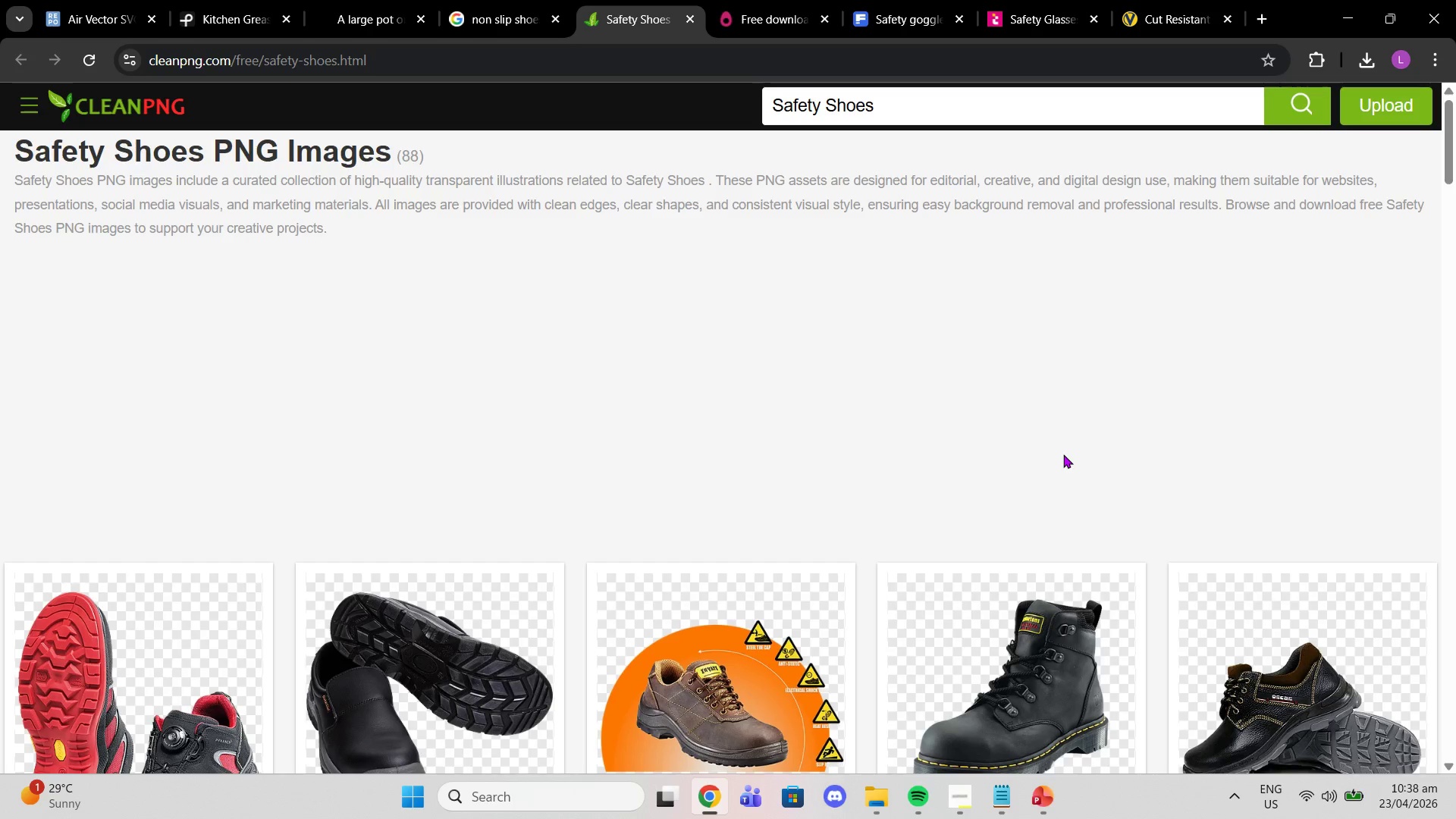 
scroll: coordinate [1053, 442], scroll_direction: down, amount: 4.0
 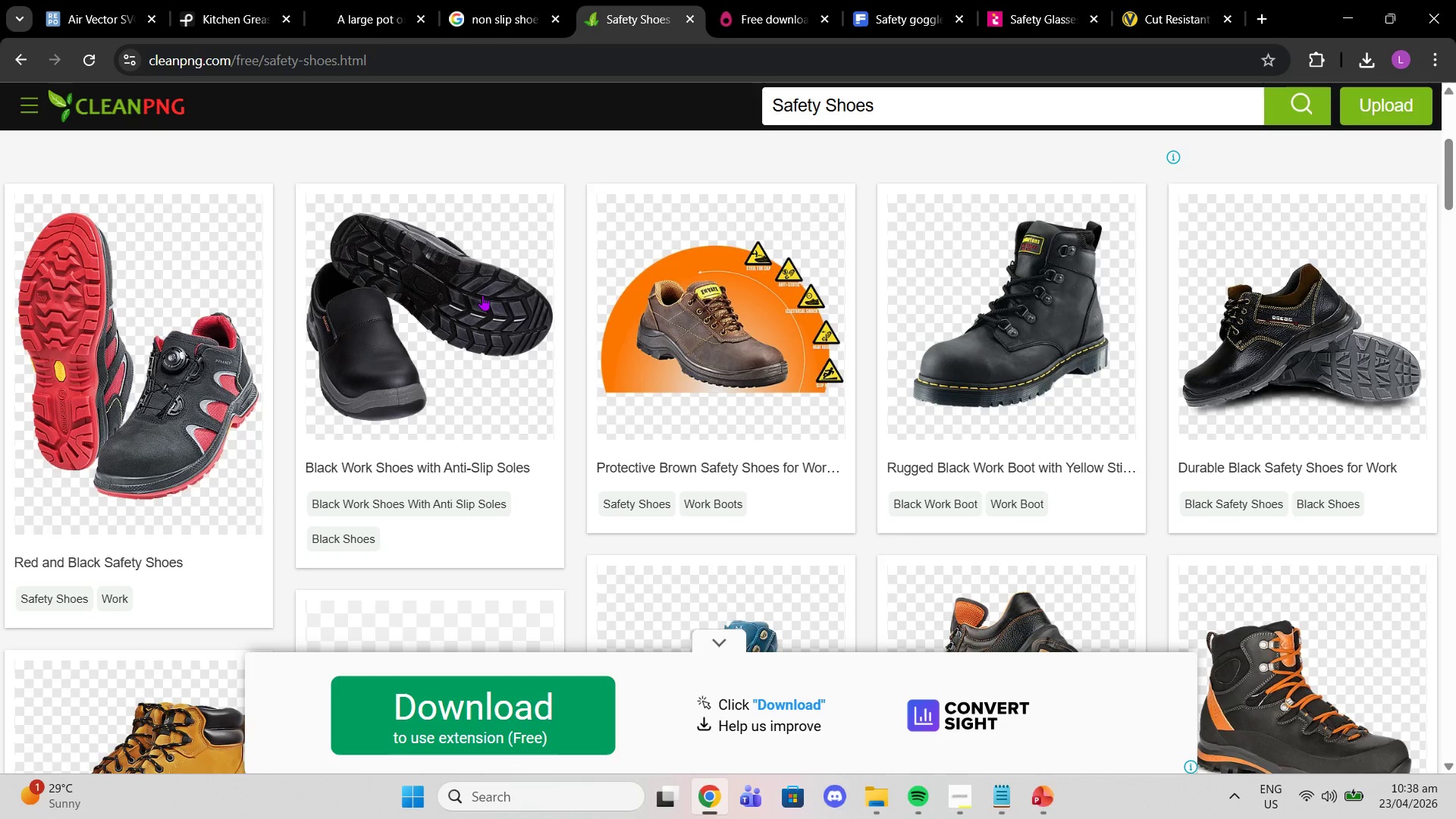 
left_click([481, 293])
 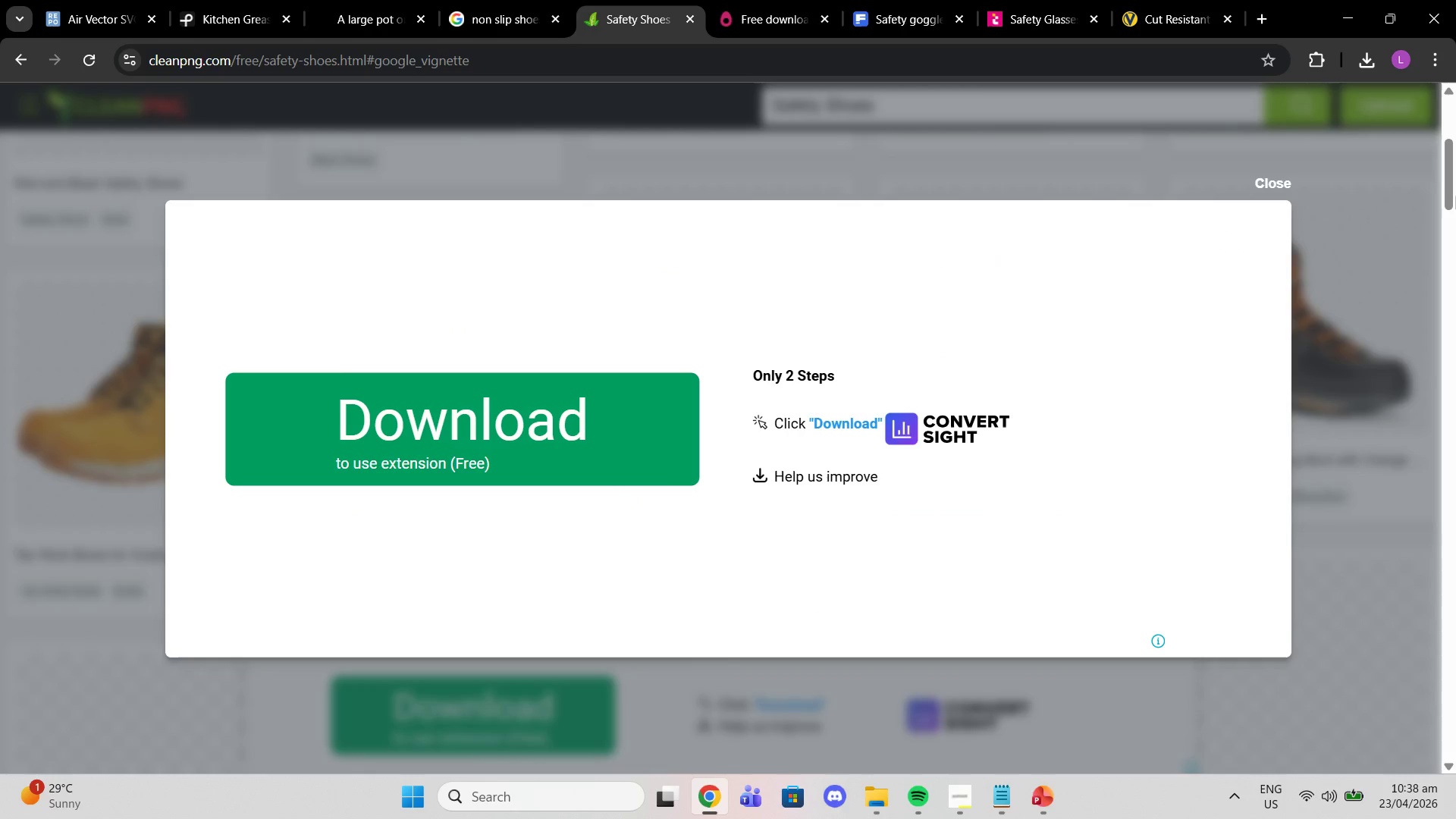 
left_click([1275, 182])
 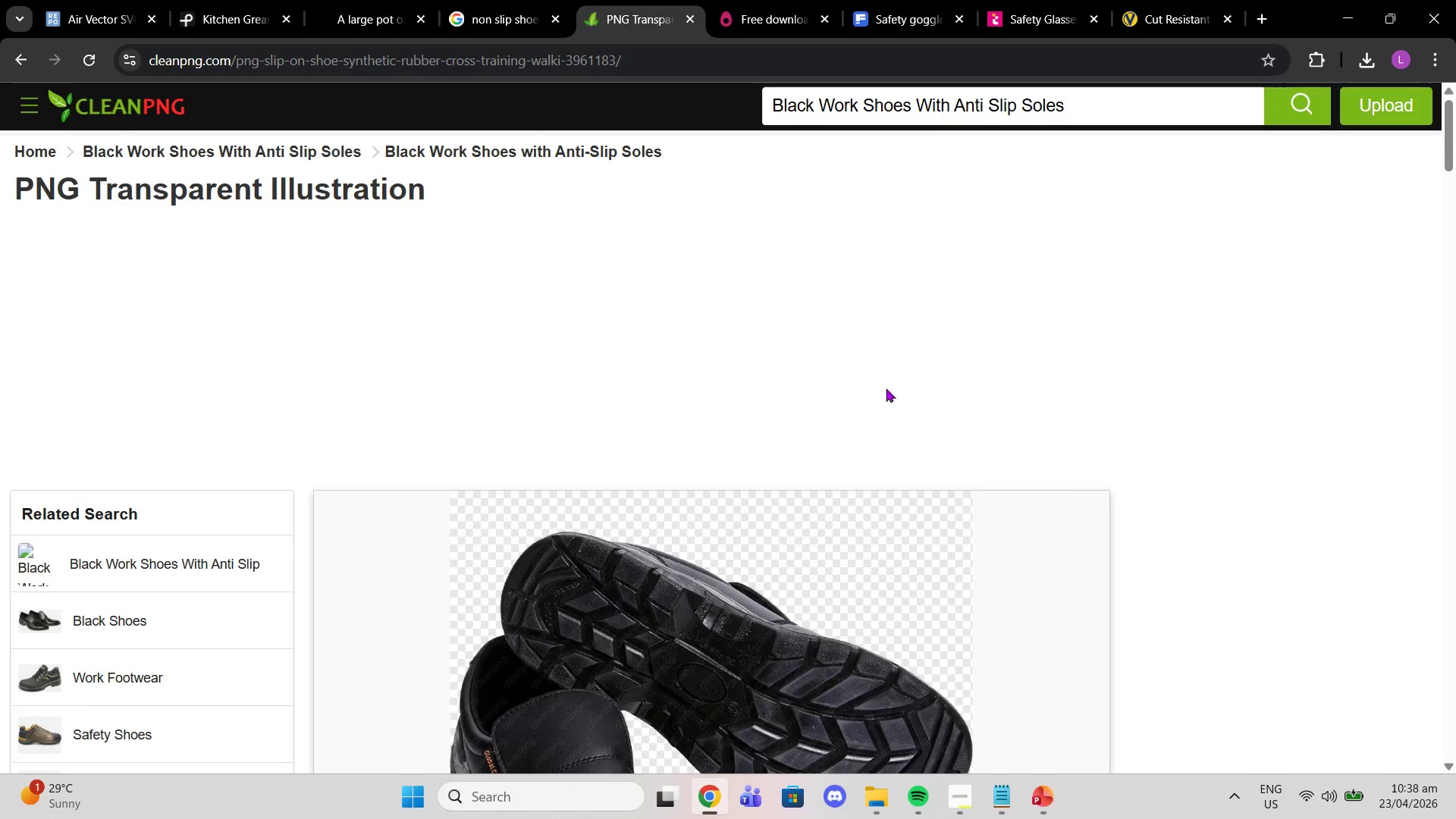 
scroll: coordinate [653, 594], scroll_direction: down, amount: 4.0
 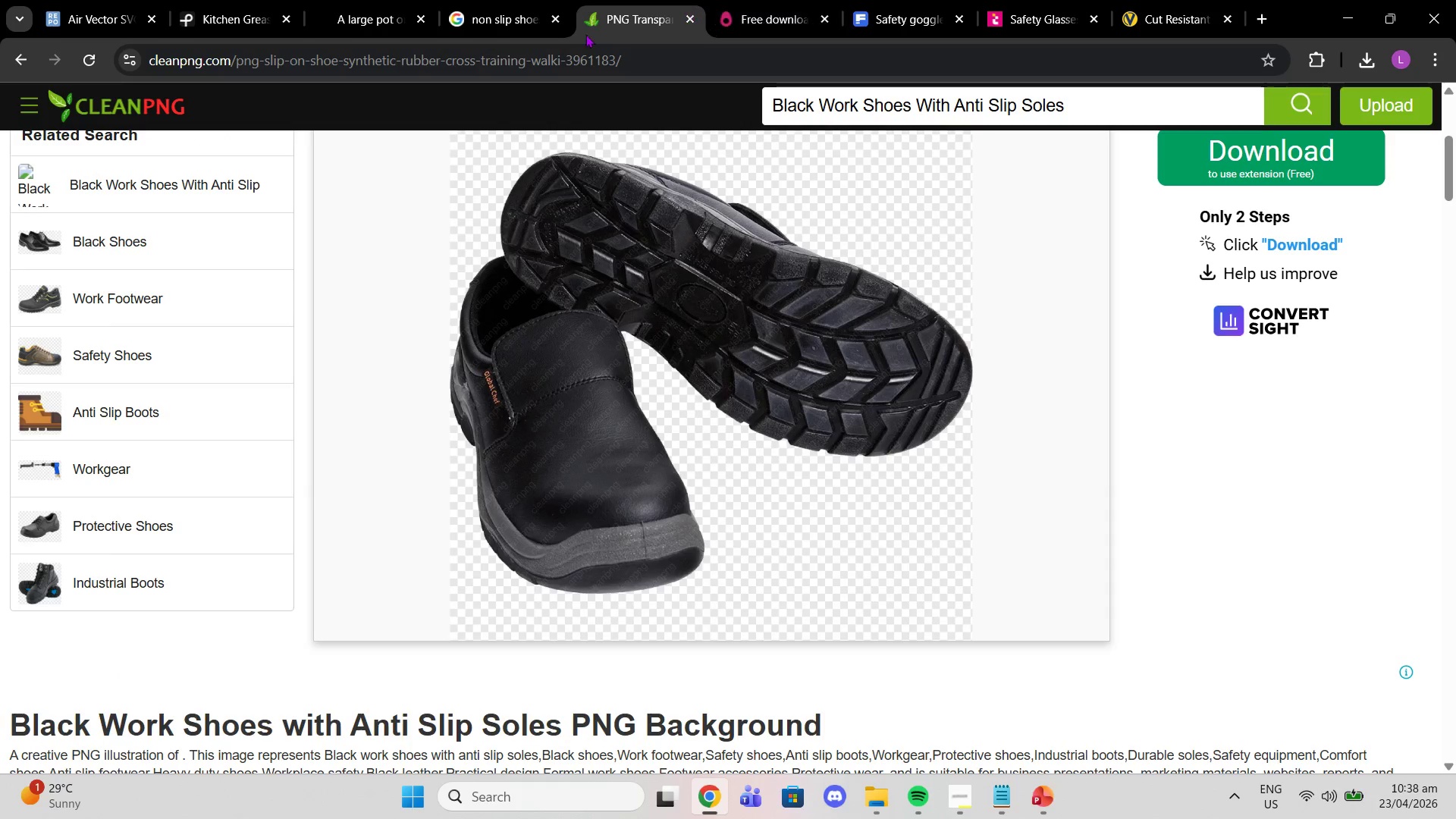 
left_click([515, 16])
 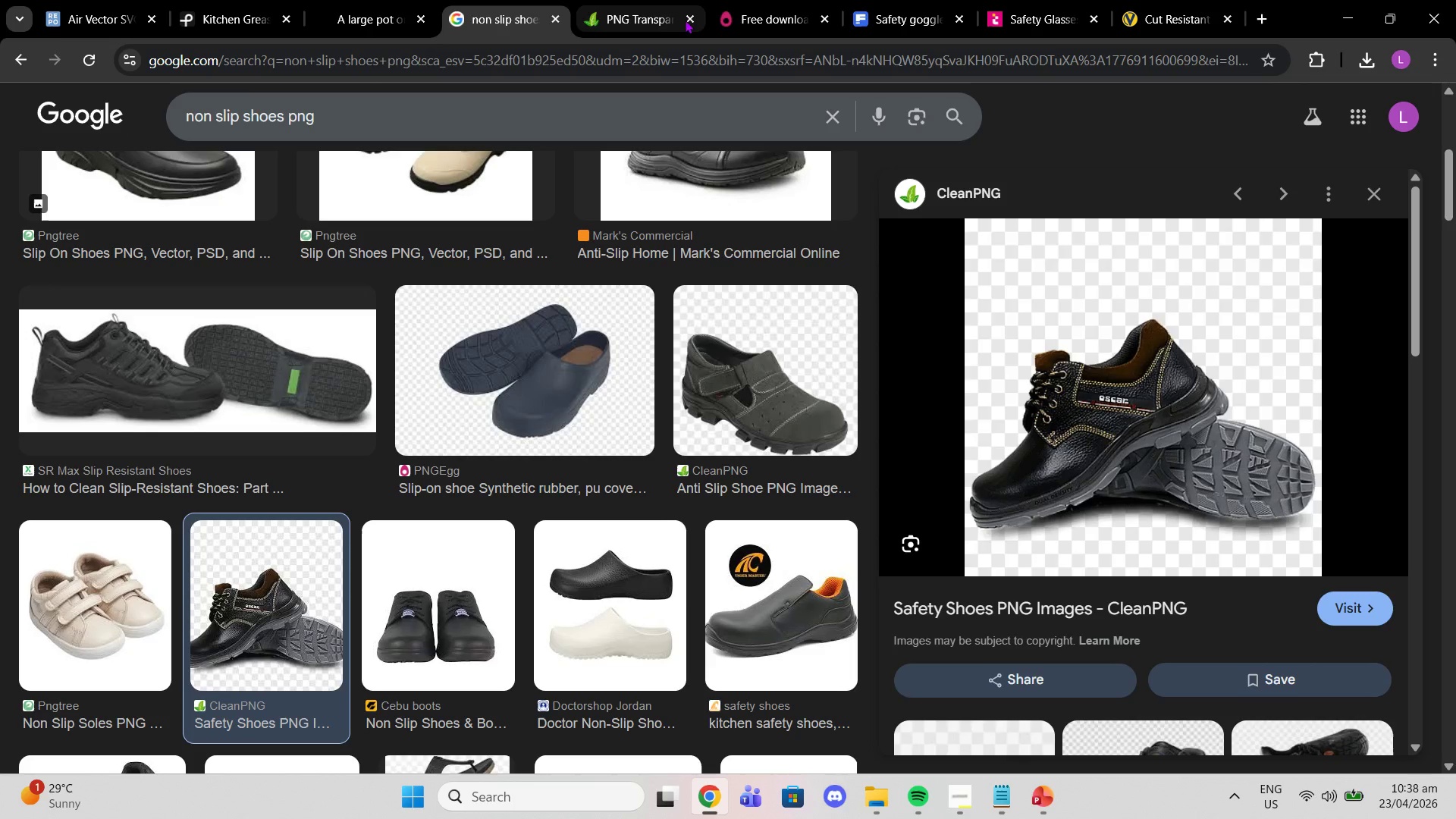 
left_click([692, 19])
 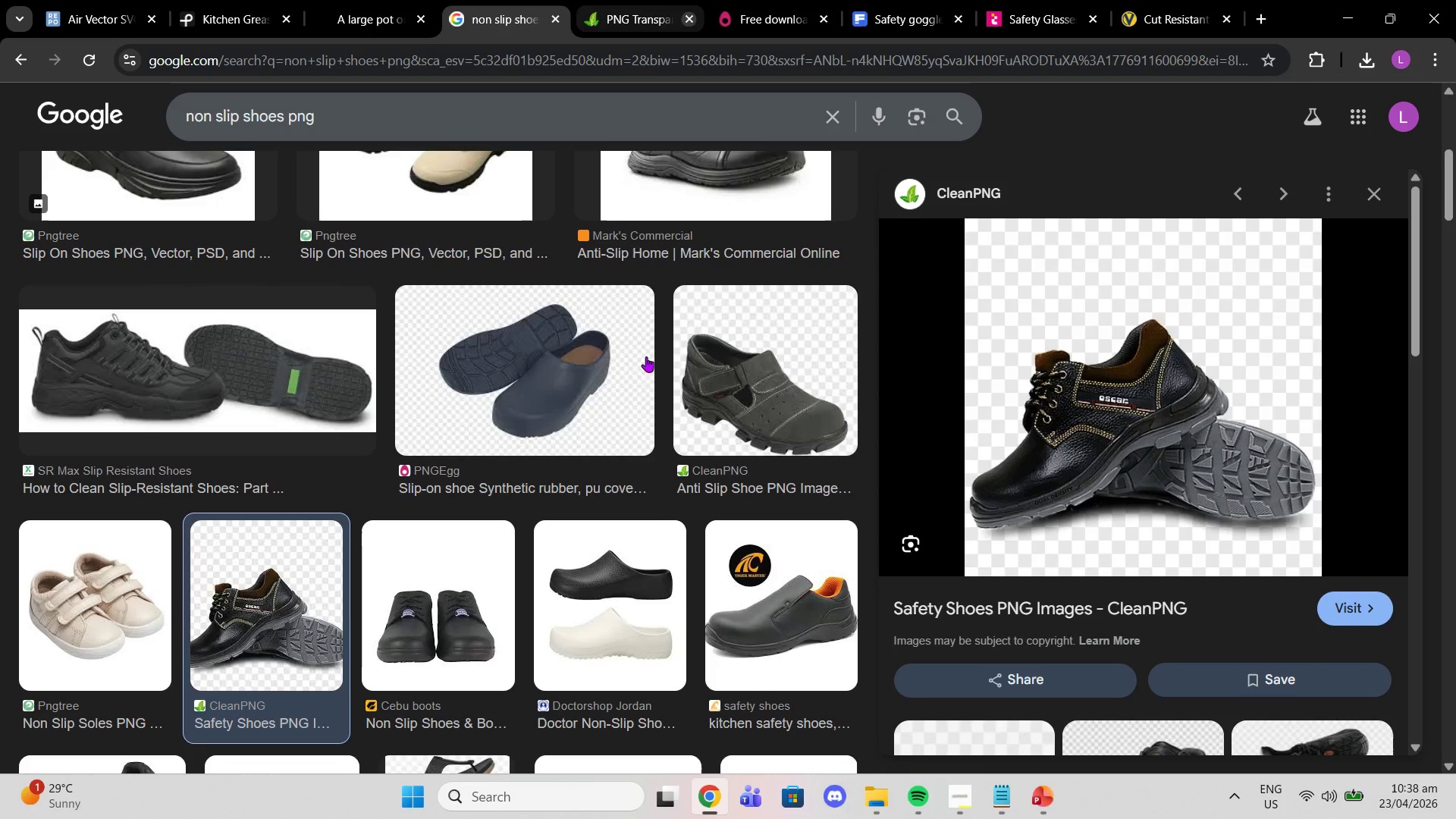 
scroll: coordinate [608, 337], scroll_direction: down, amount: 9.0
 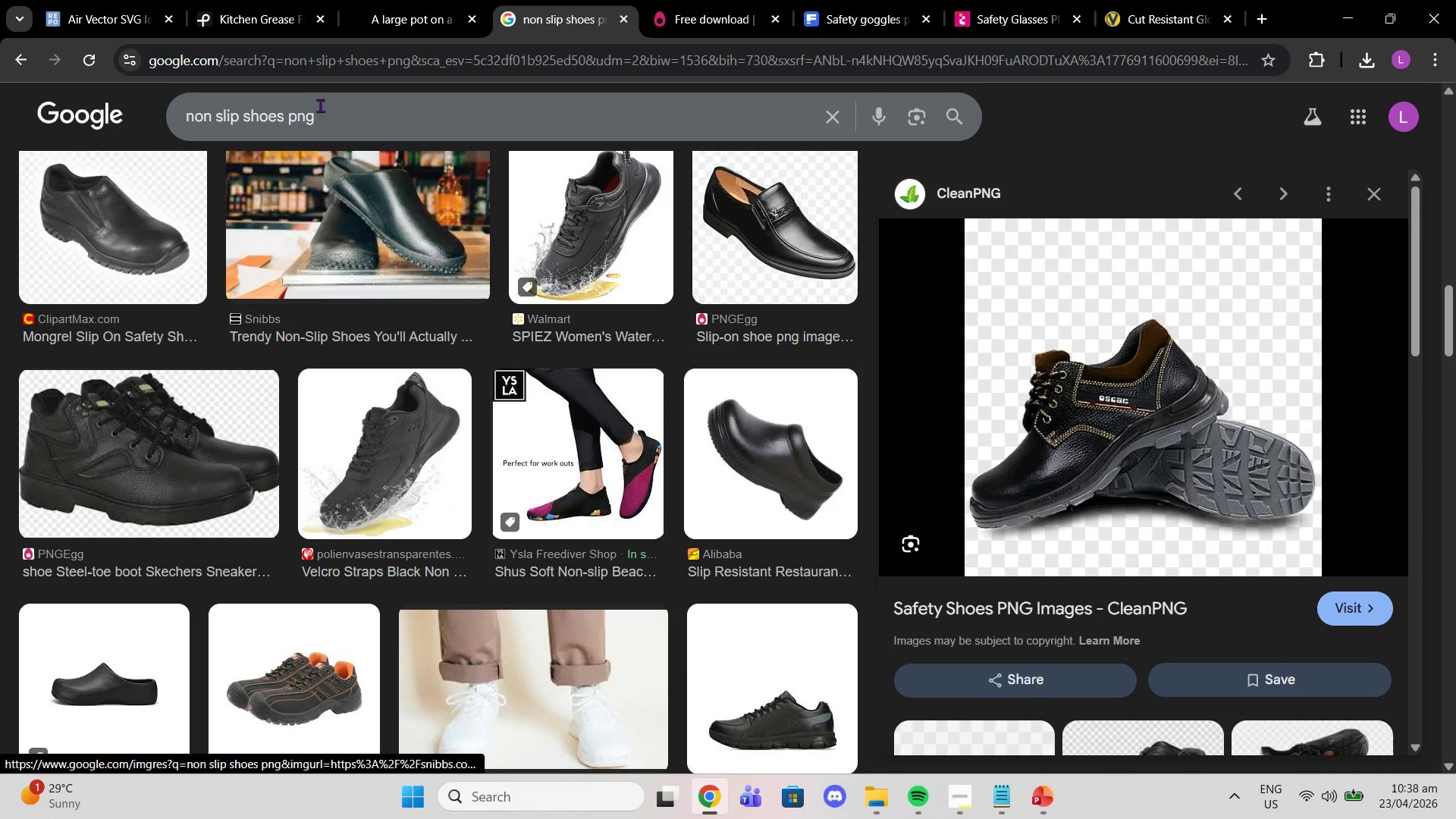 
double_click([293, 130])
 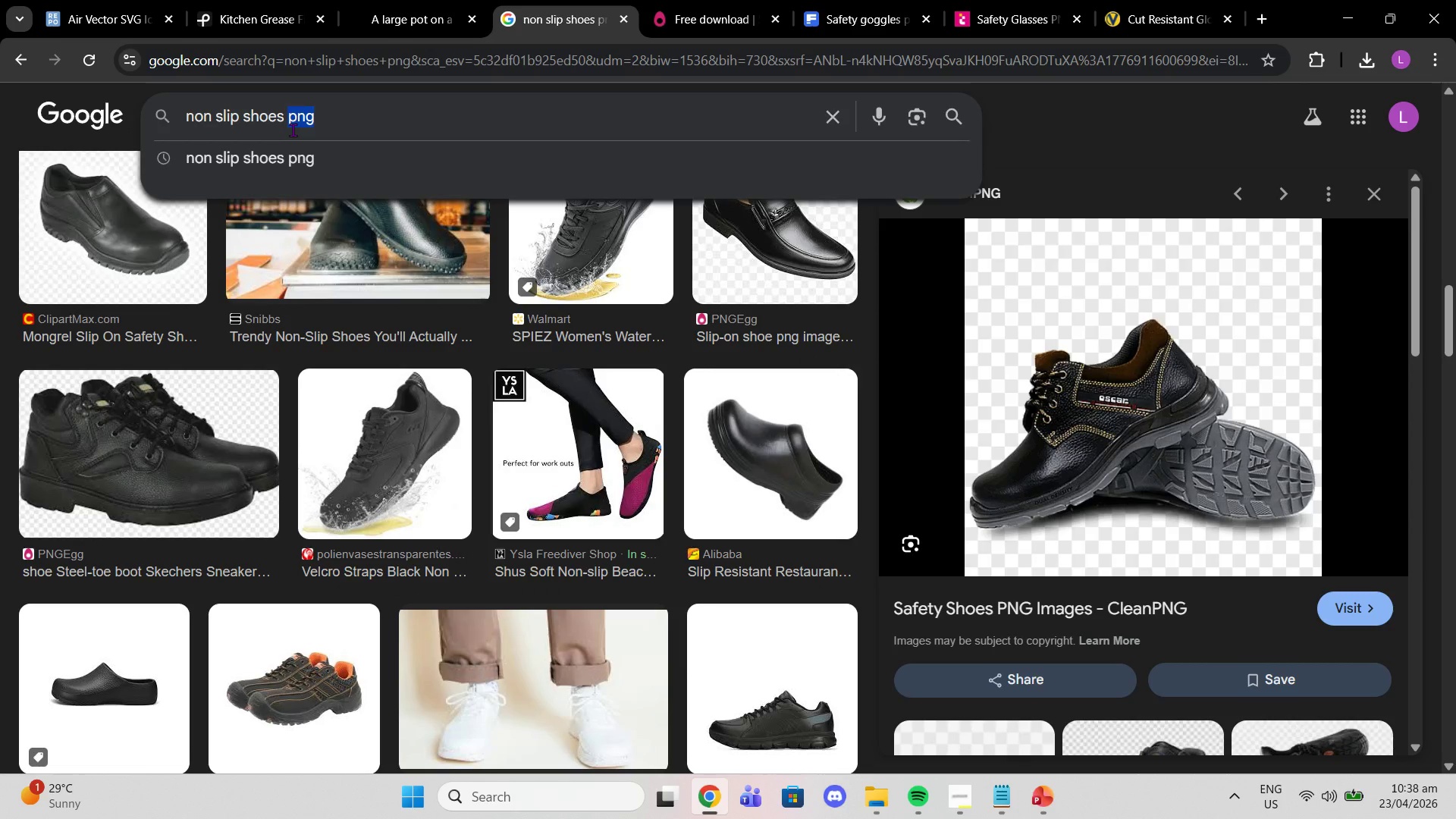 
key(Backspace)
 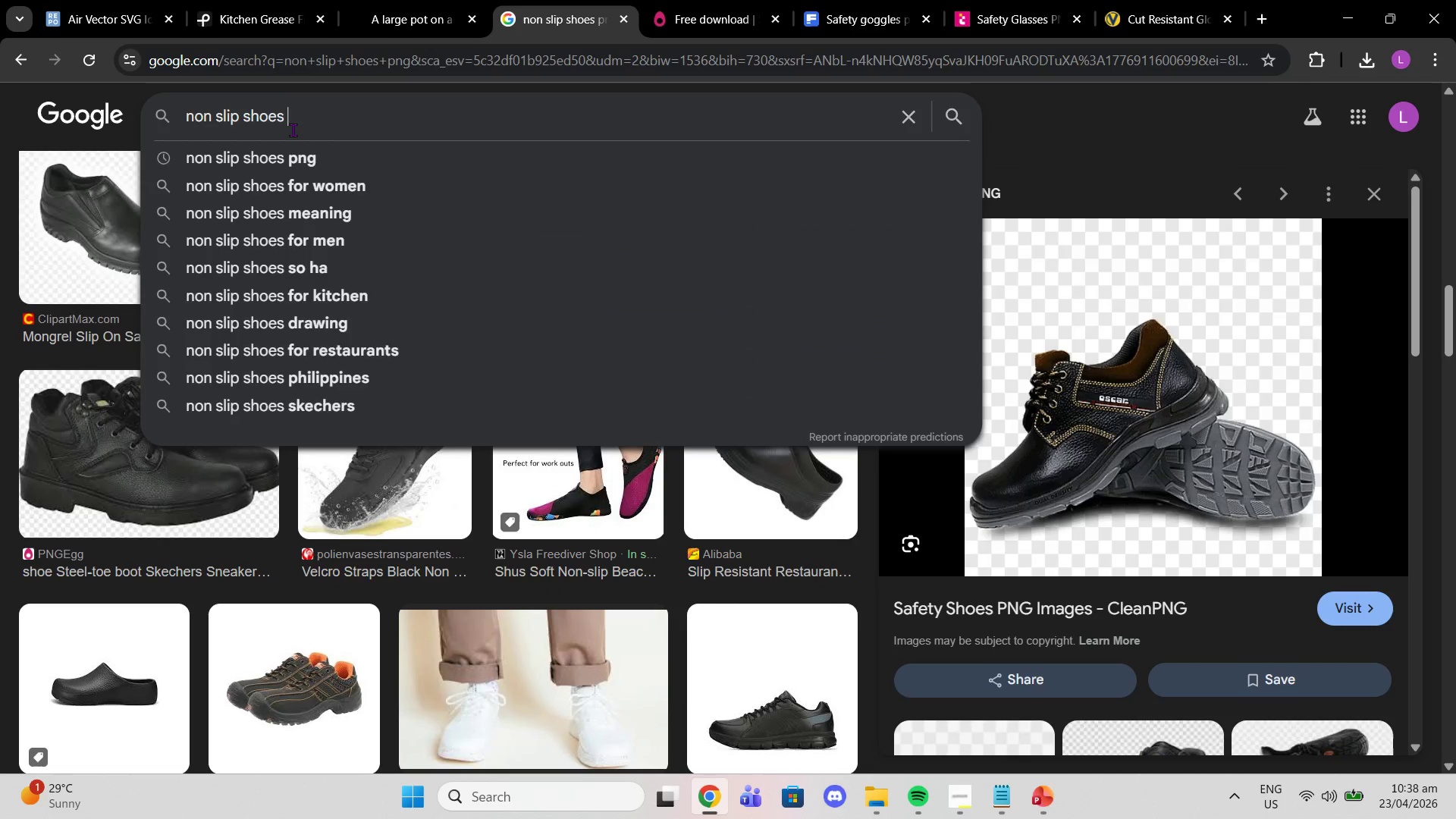 
key(Backspace)
 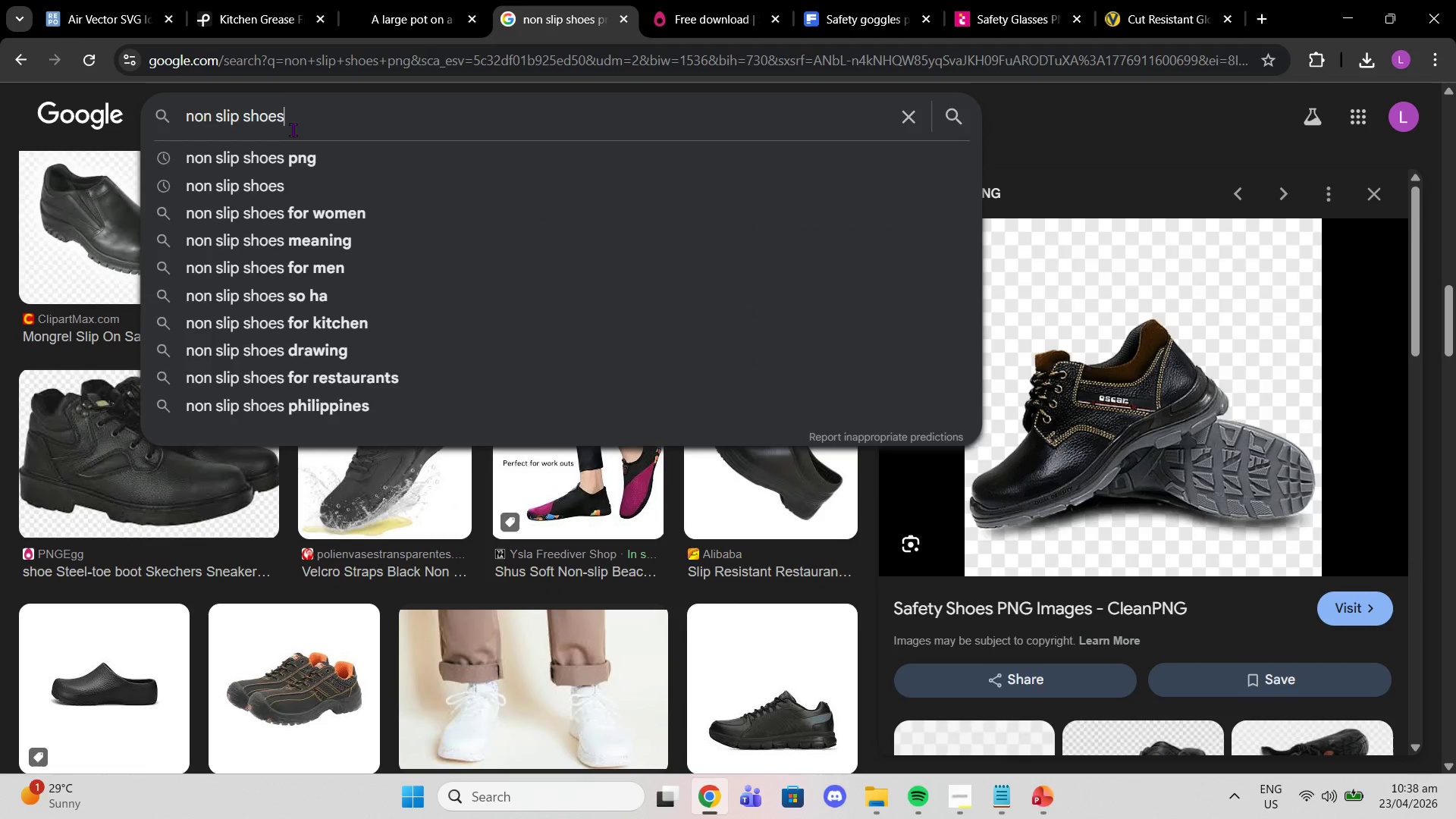 
key(Enter)
 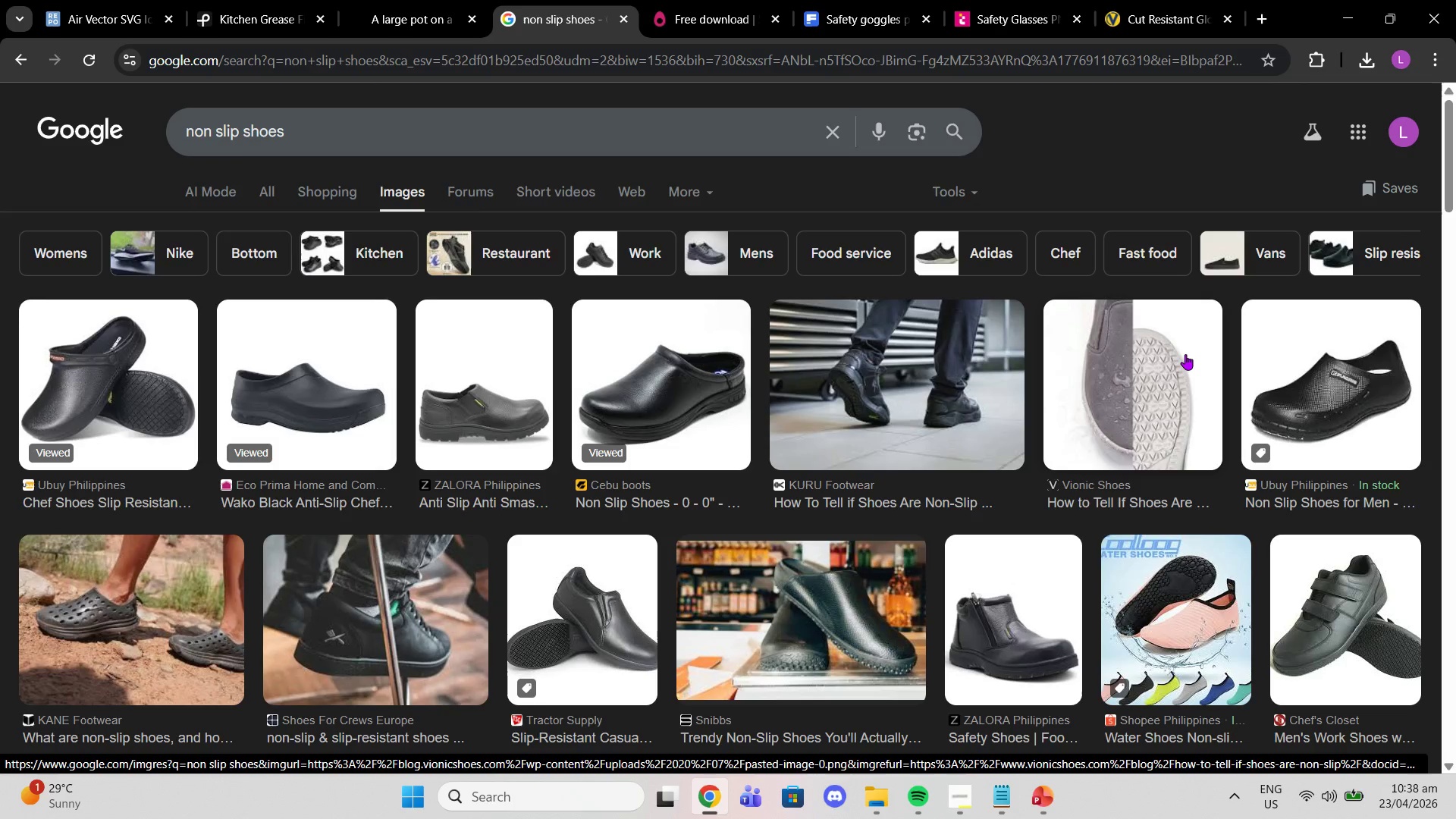 
wait(22.58)
 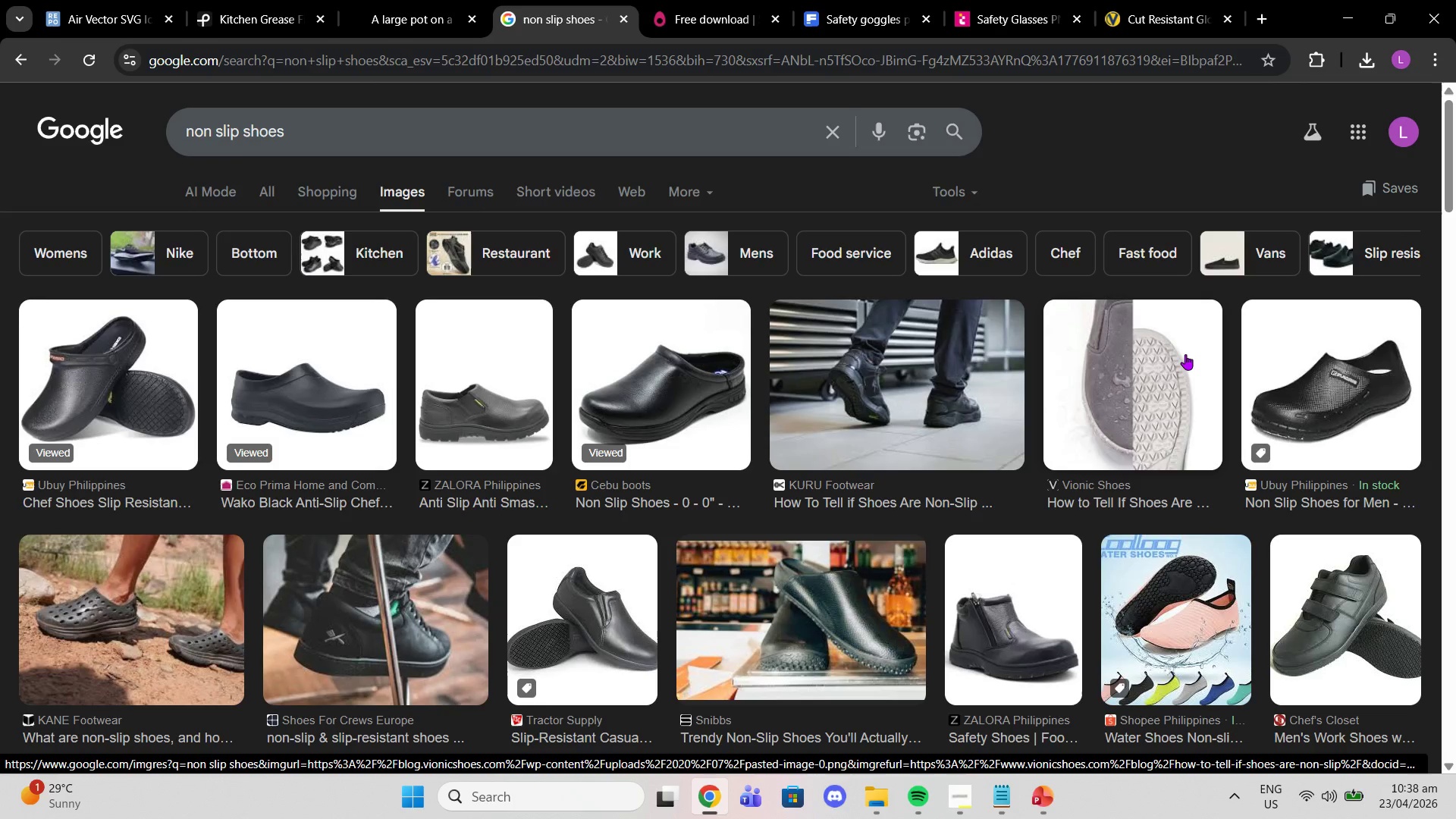 
scroll: coordinate [1174, 415], scroll_direction: down, amount: 9.0
 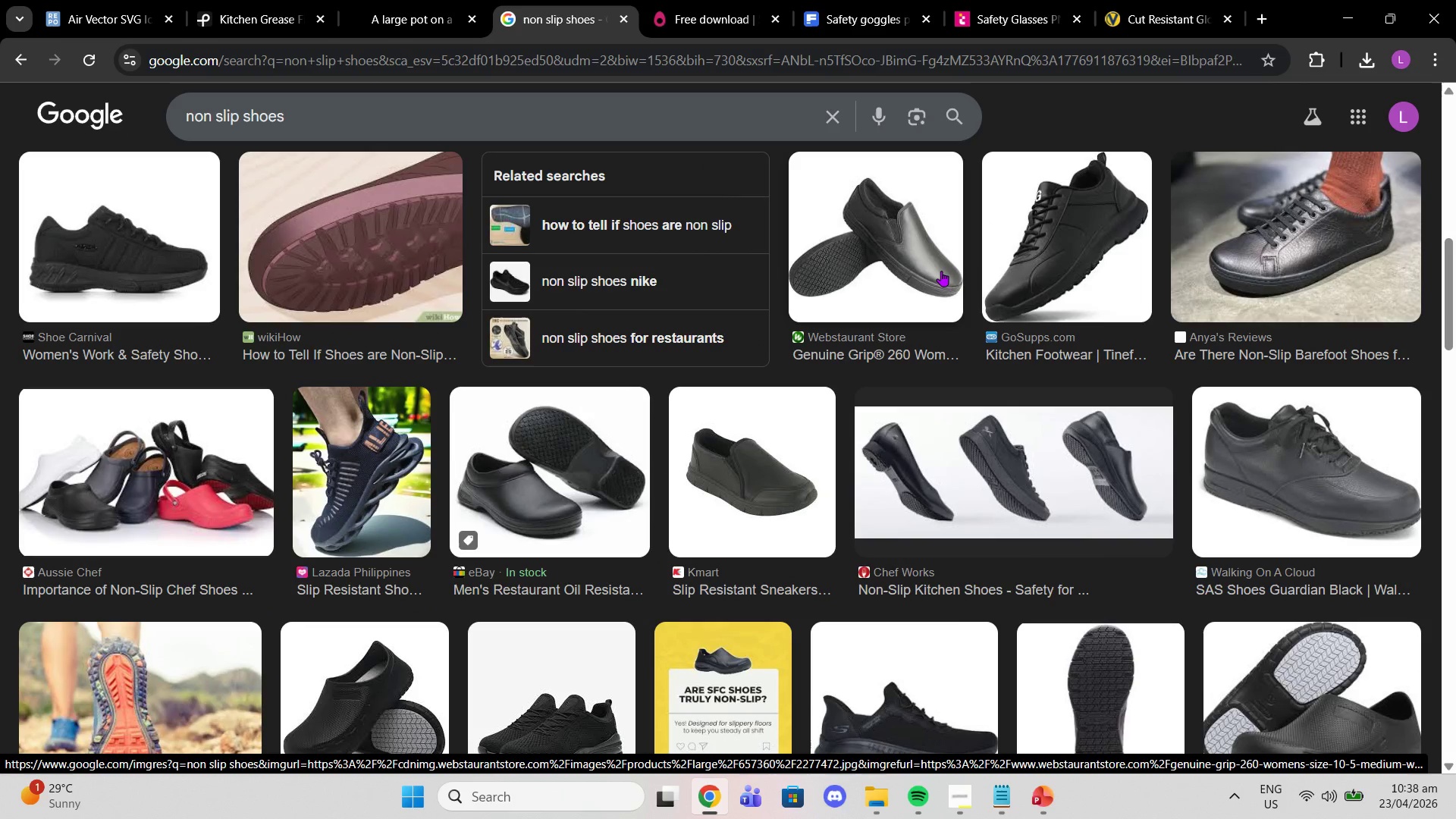 
wait(7.6)
 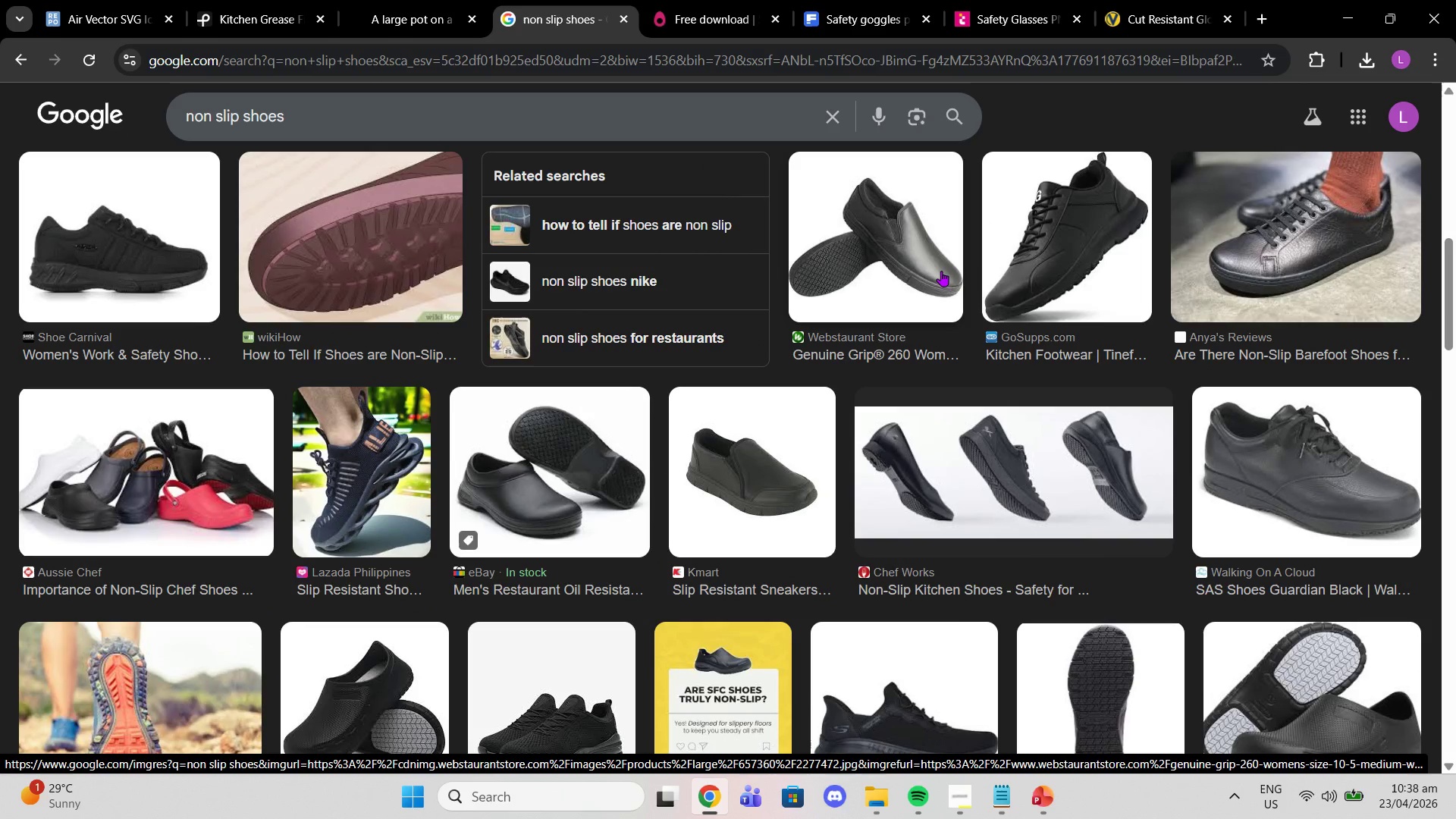 
left_click([1368, 197])
 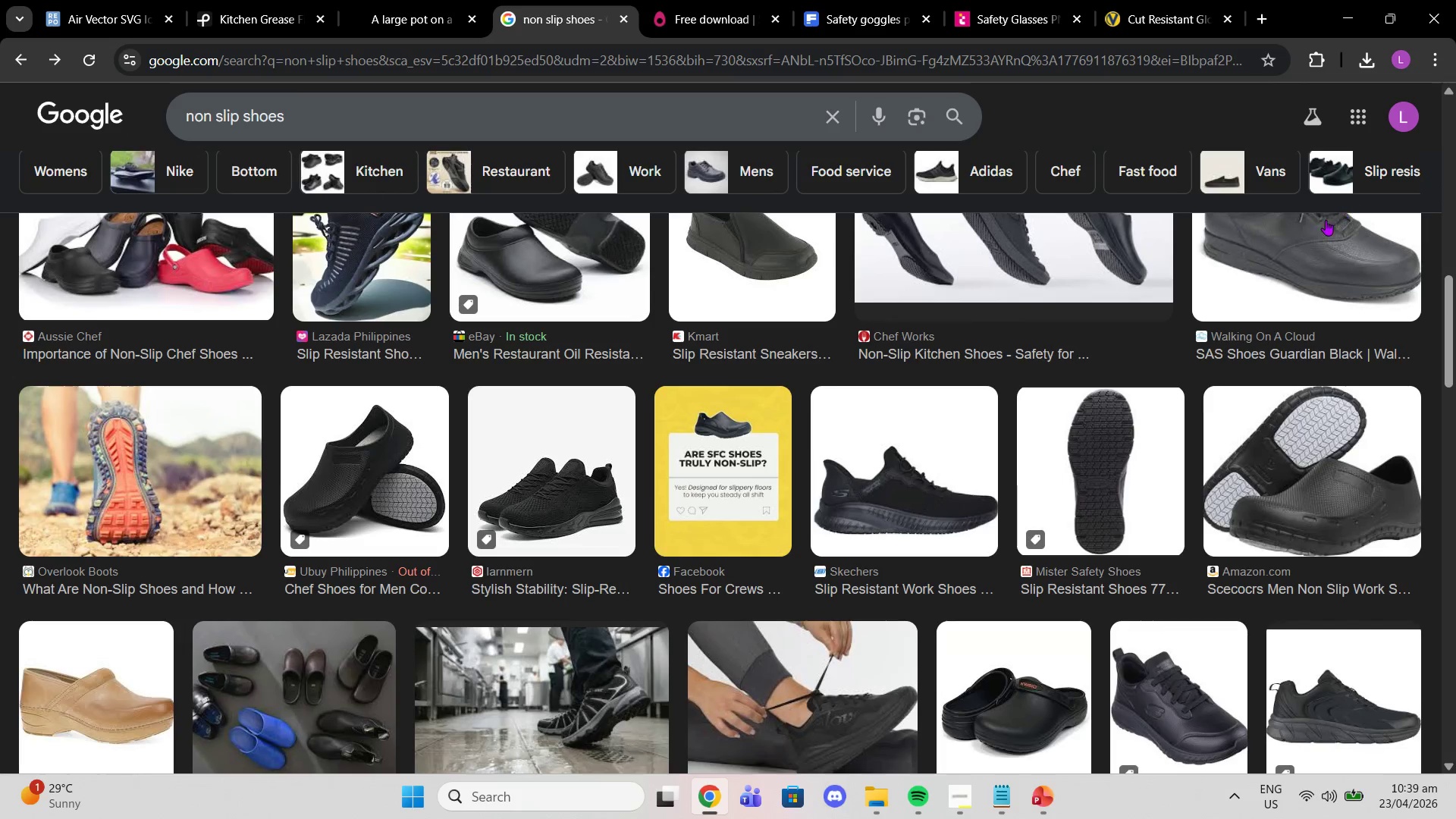 
scroll: coordinate [1244, 450], scroll_direction: down, amount: 12.0
 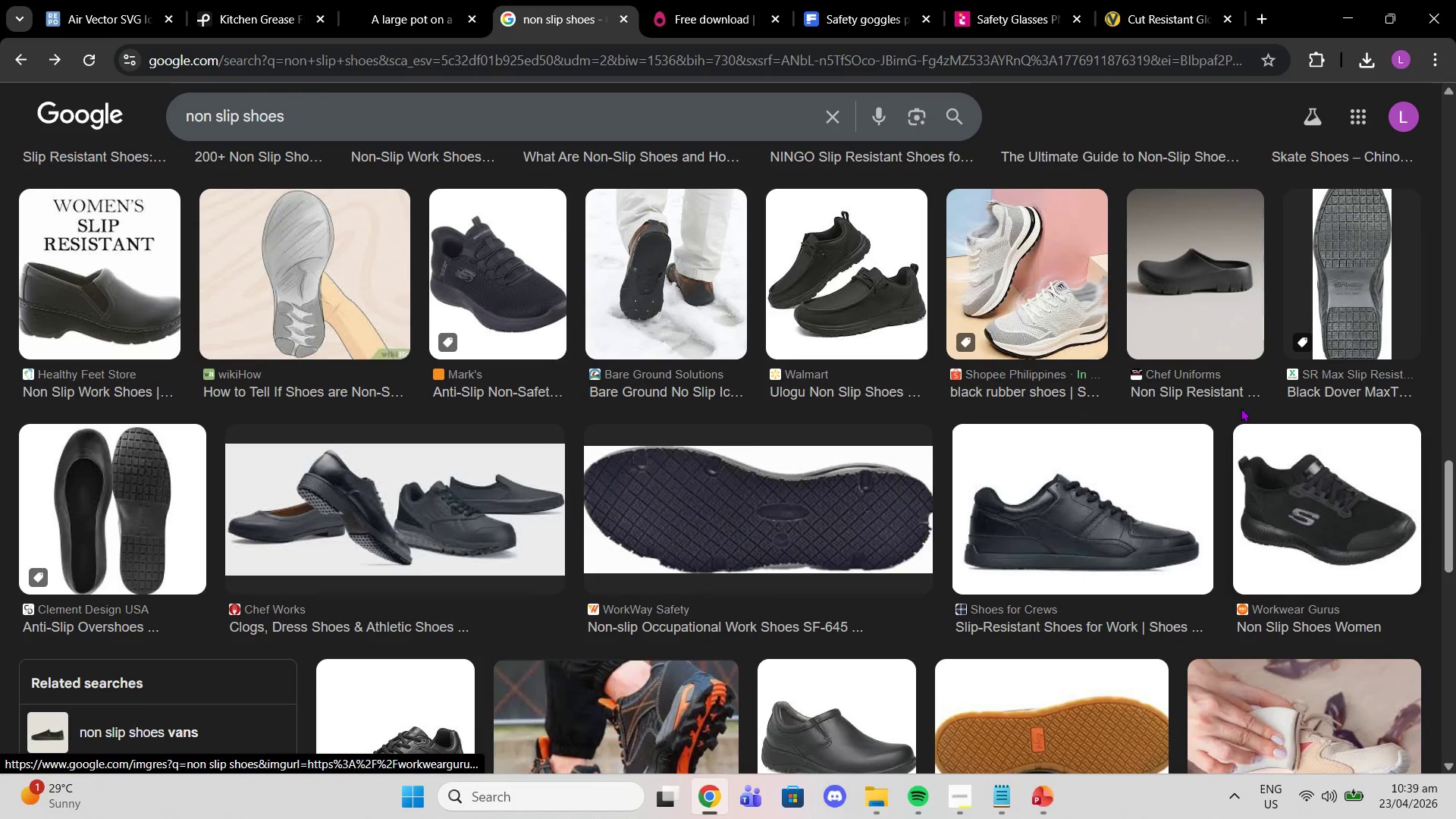 
left_click([1204, 278])
 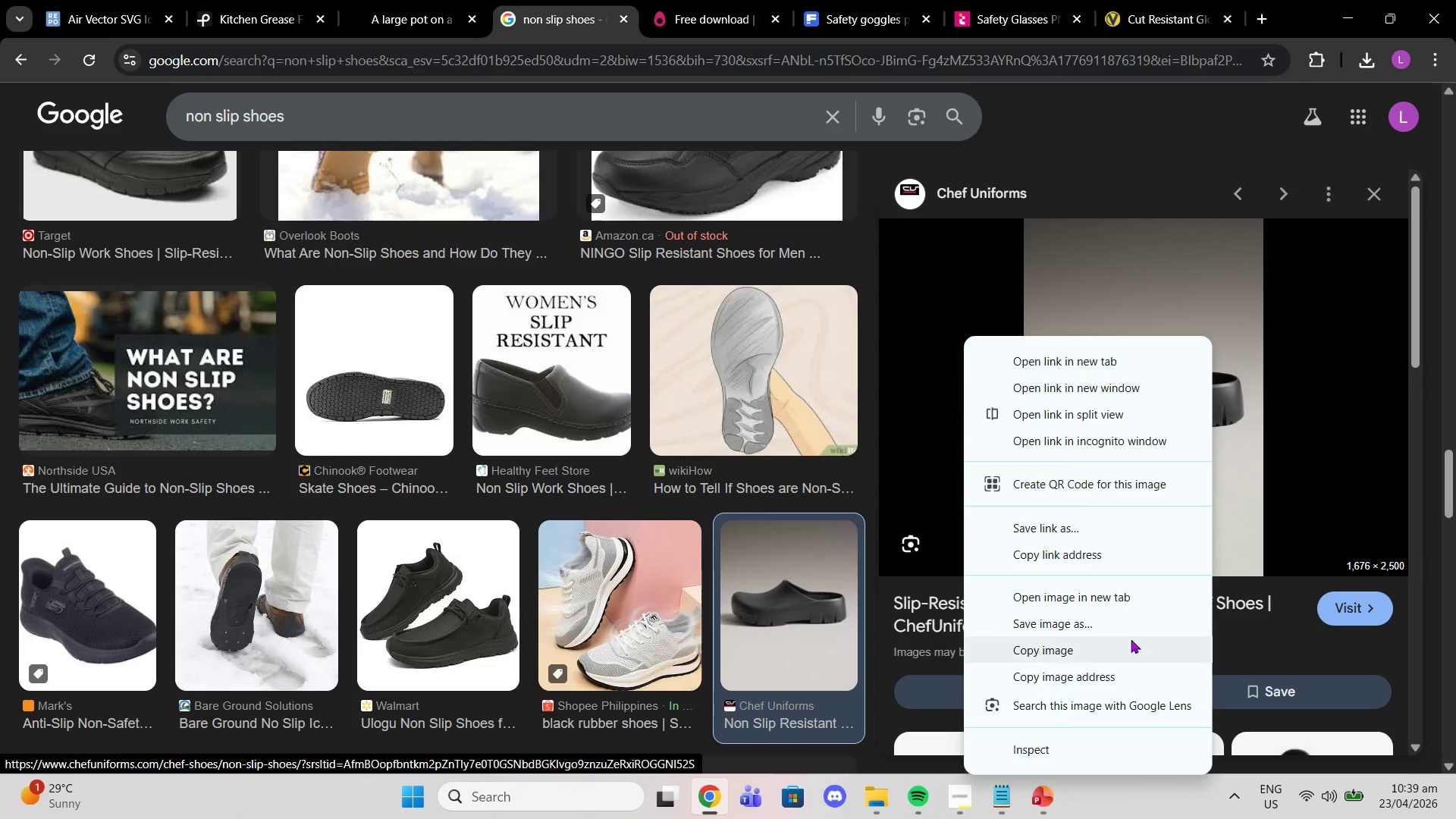 
scroll: coordinate [1210, 483], scroll_direction: down, amount: 4.0
 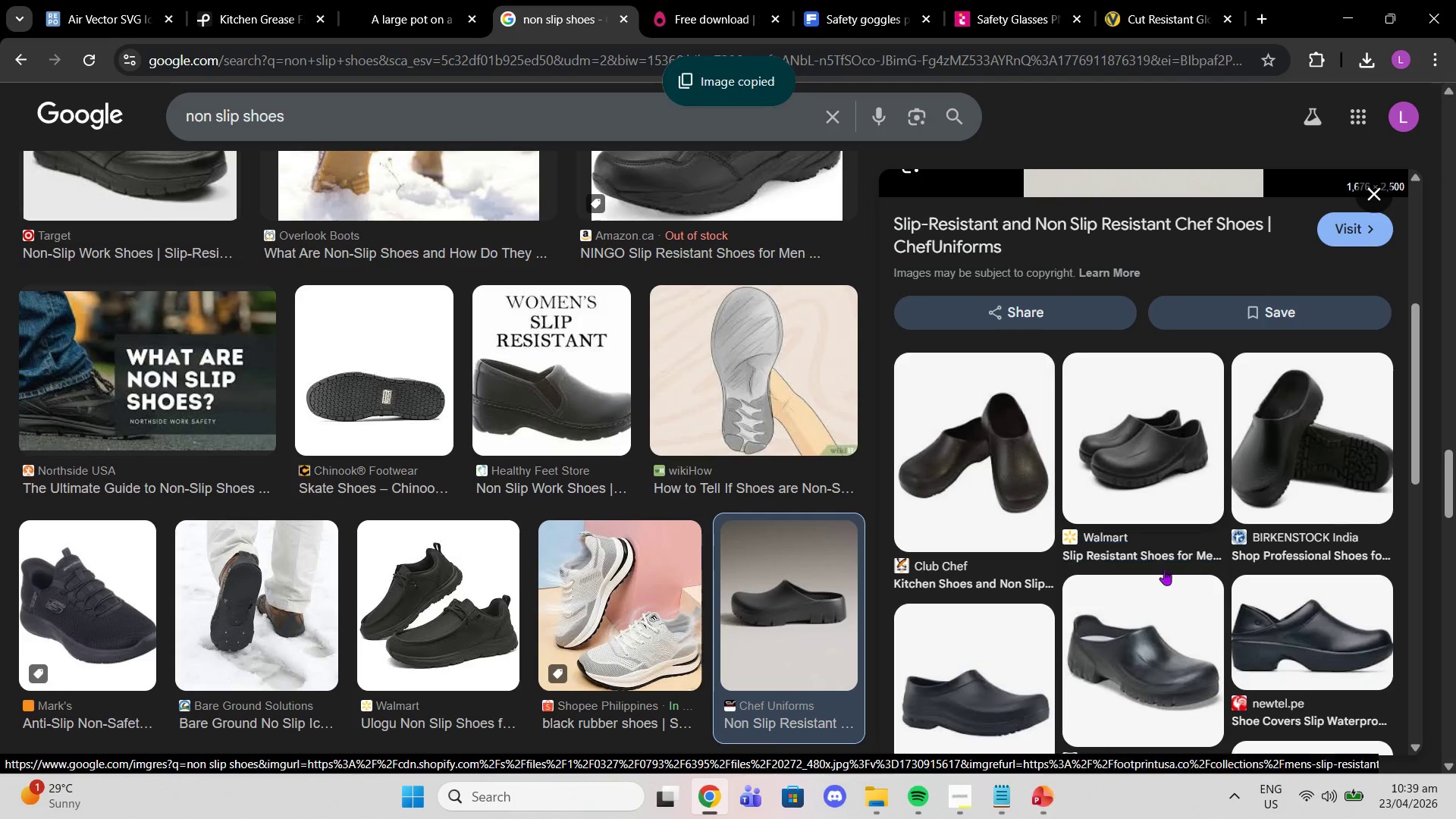 
left_click([1171, 513])
 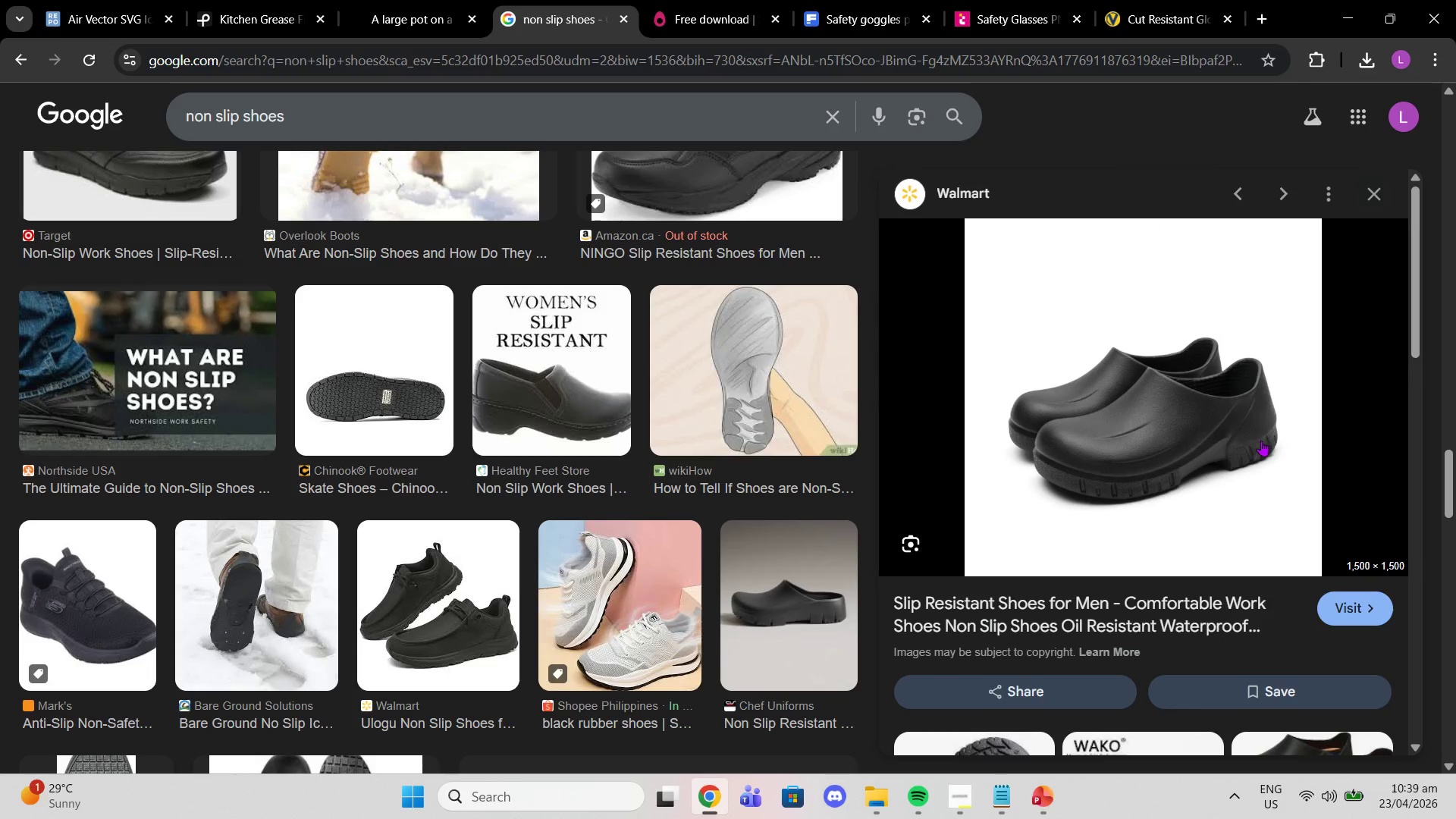 
left_click([1372, 206])
 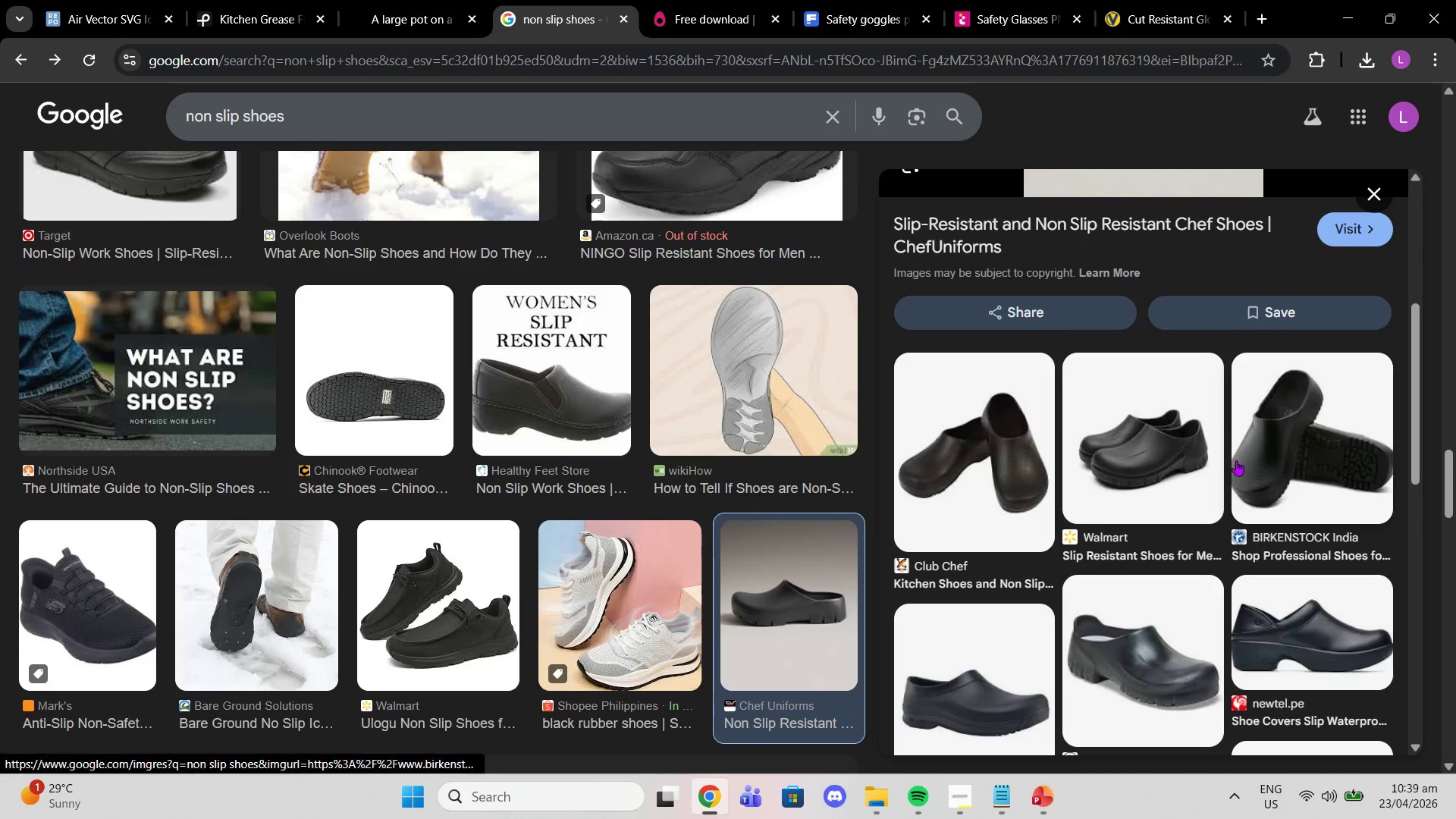 
scroll: coordinate [1296, 571], scroll_direction: down, amount: 4.0
 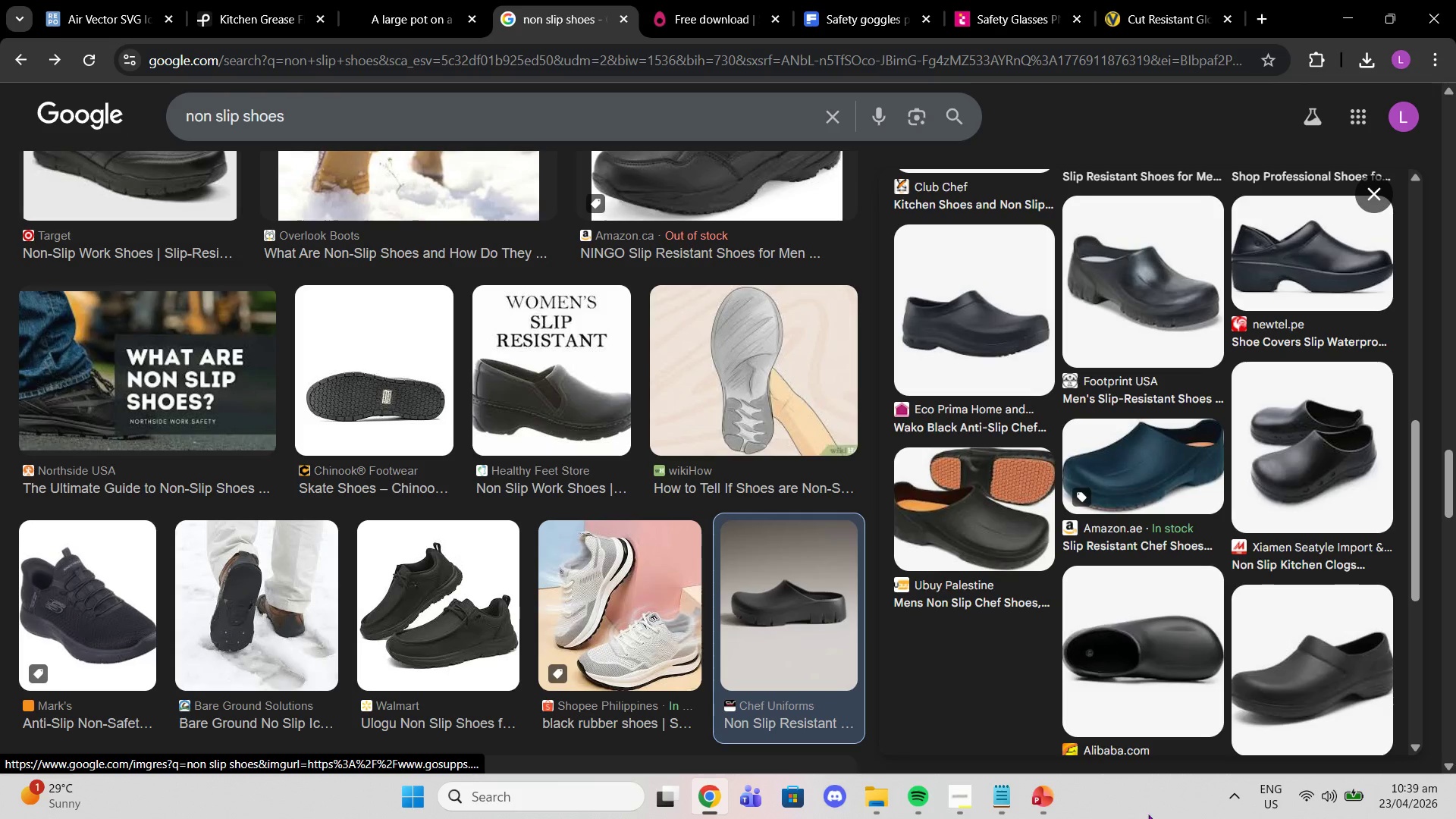 
left_click([1050, 796])
 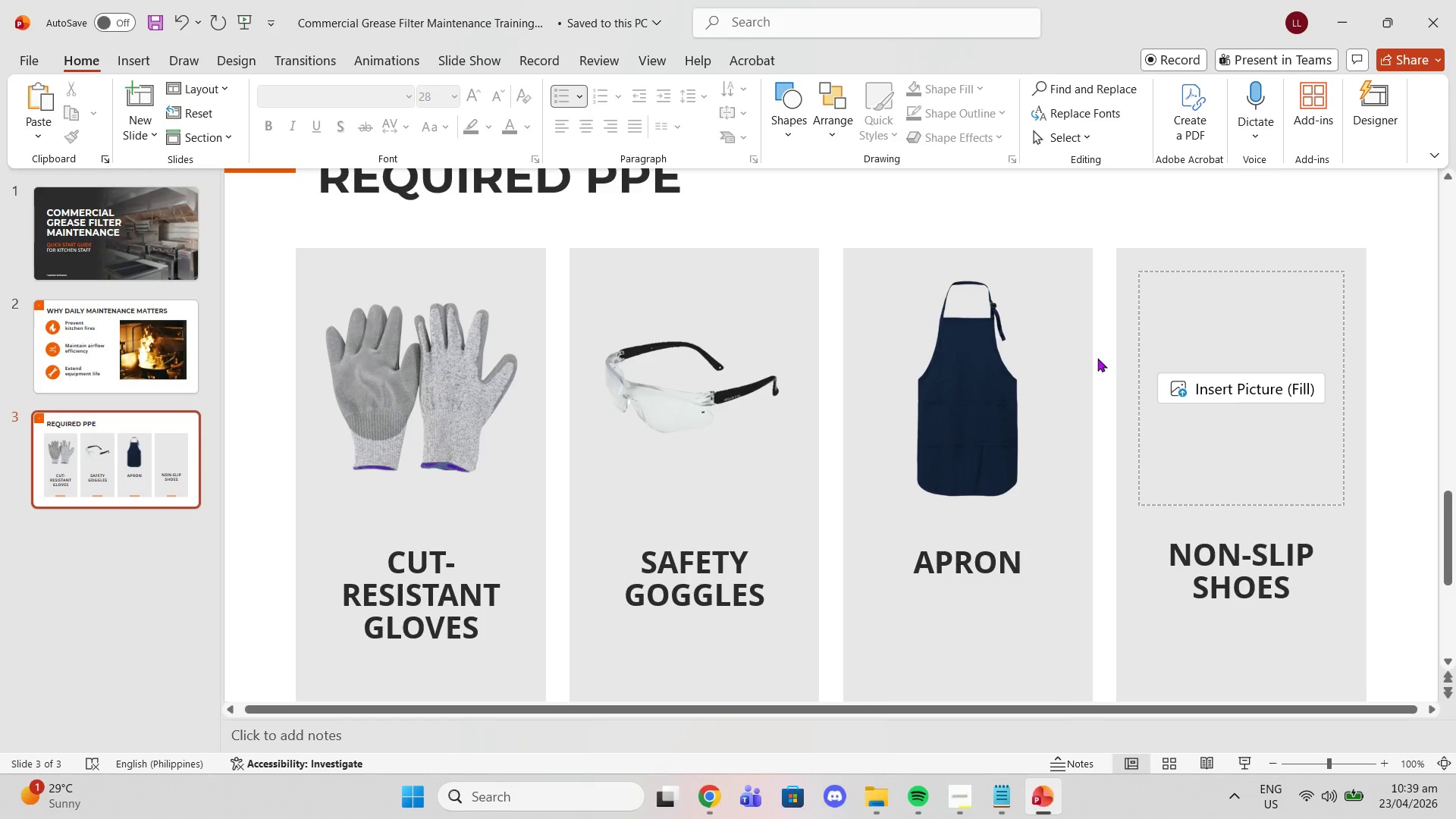 
left_click([1247, 397])
 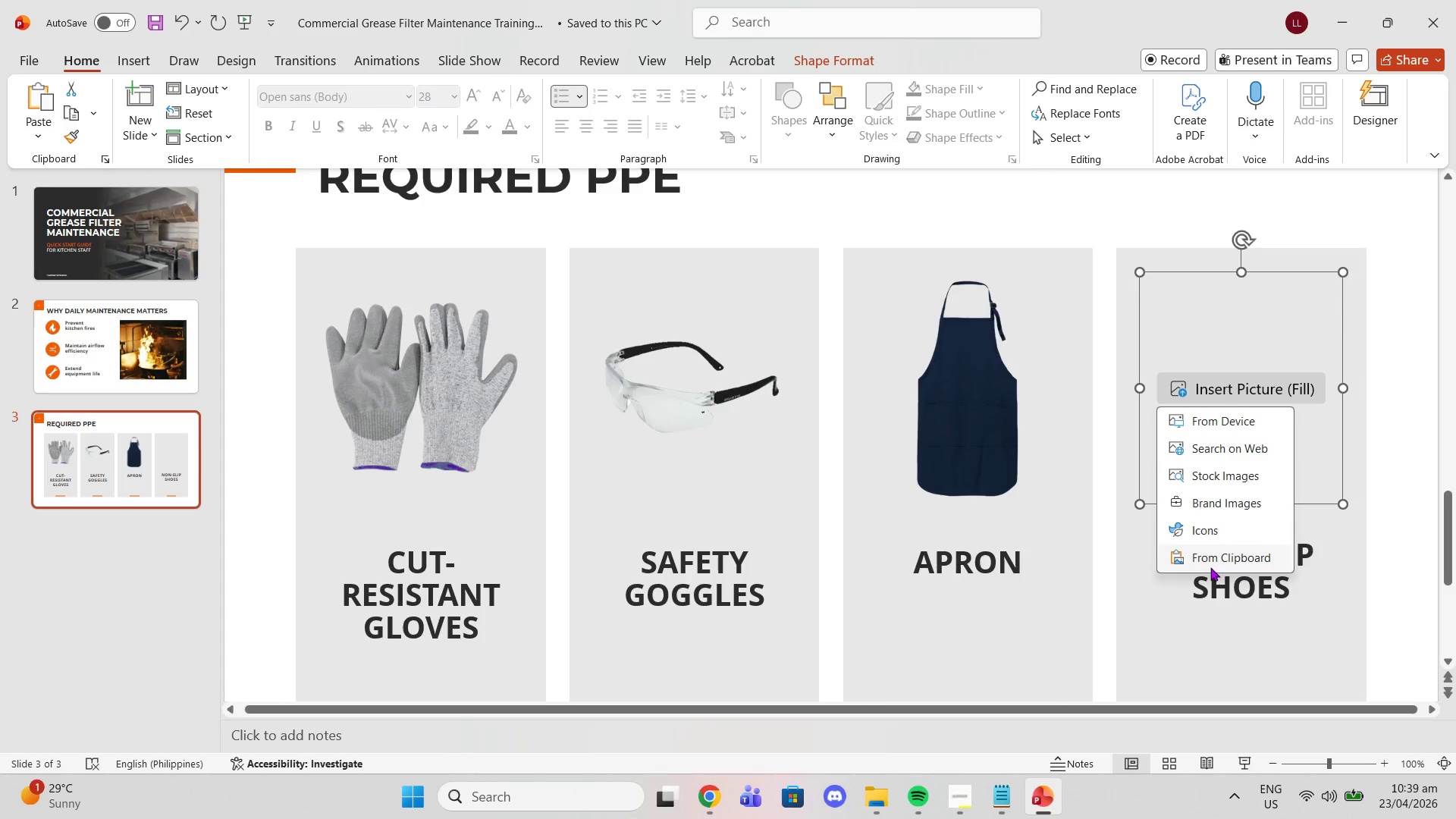 
left_click([1210, 567])
 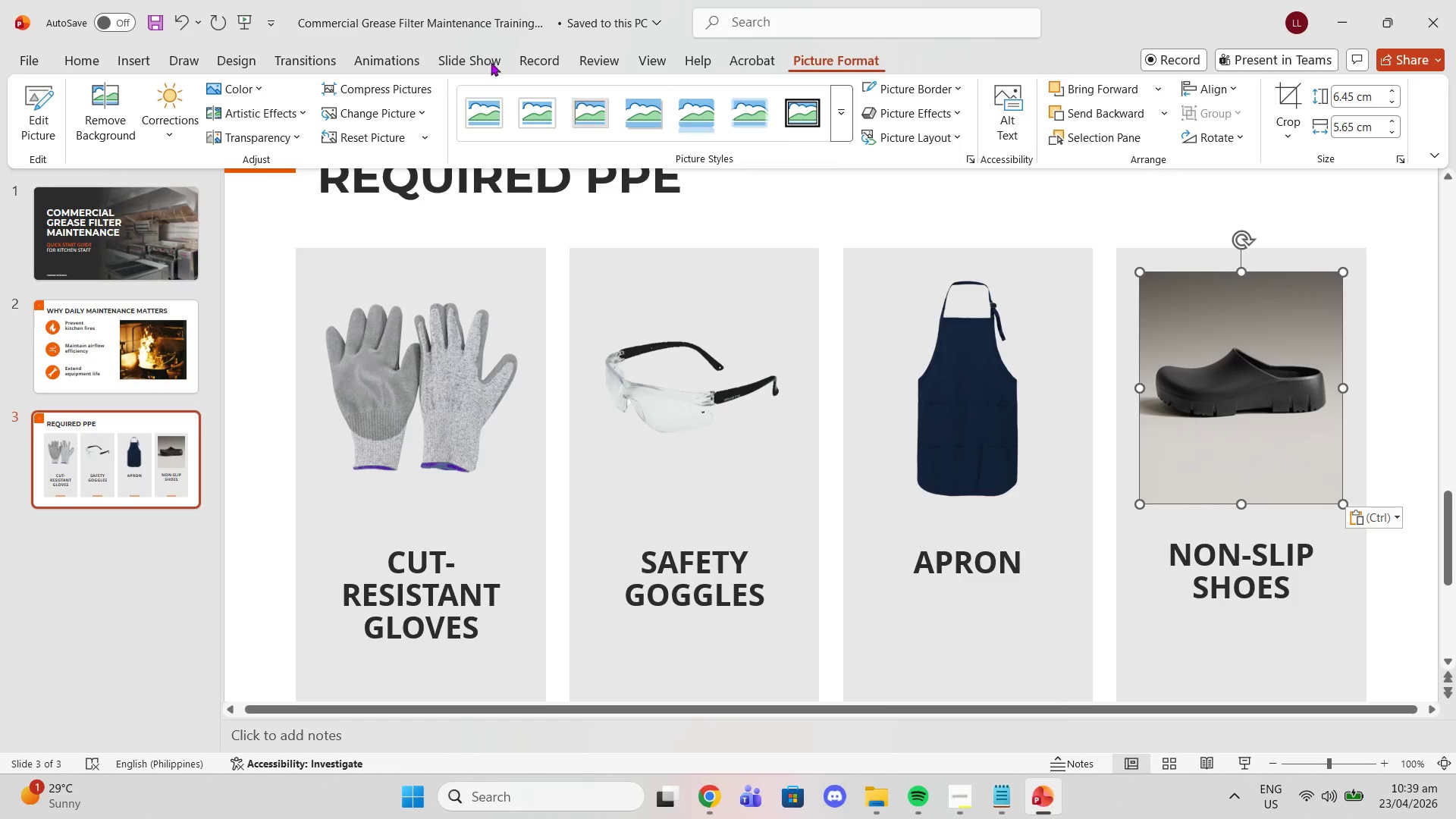 
left_click([121, 113])
 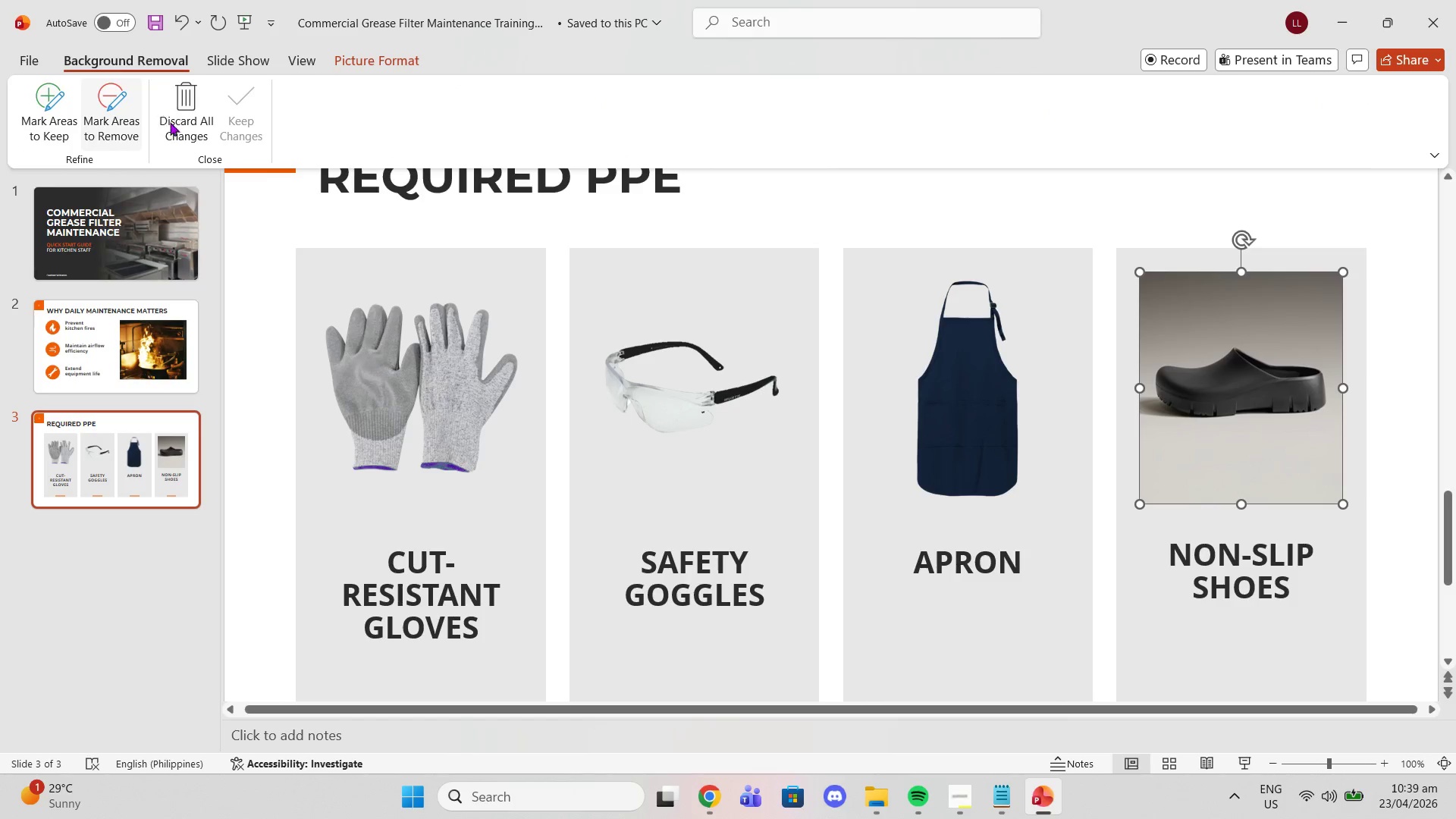 
mouse_move([82, 142])
 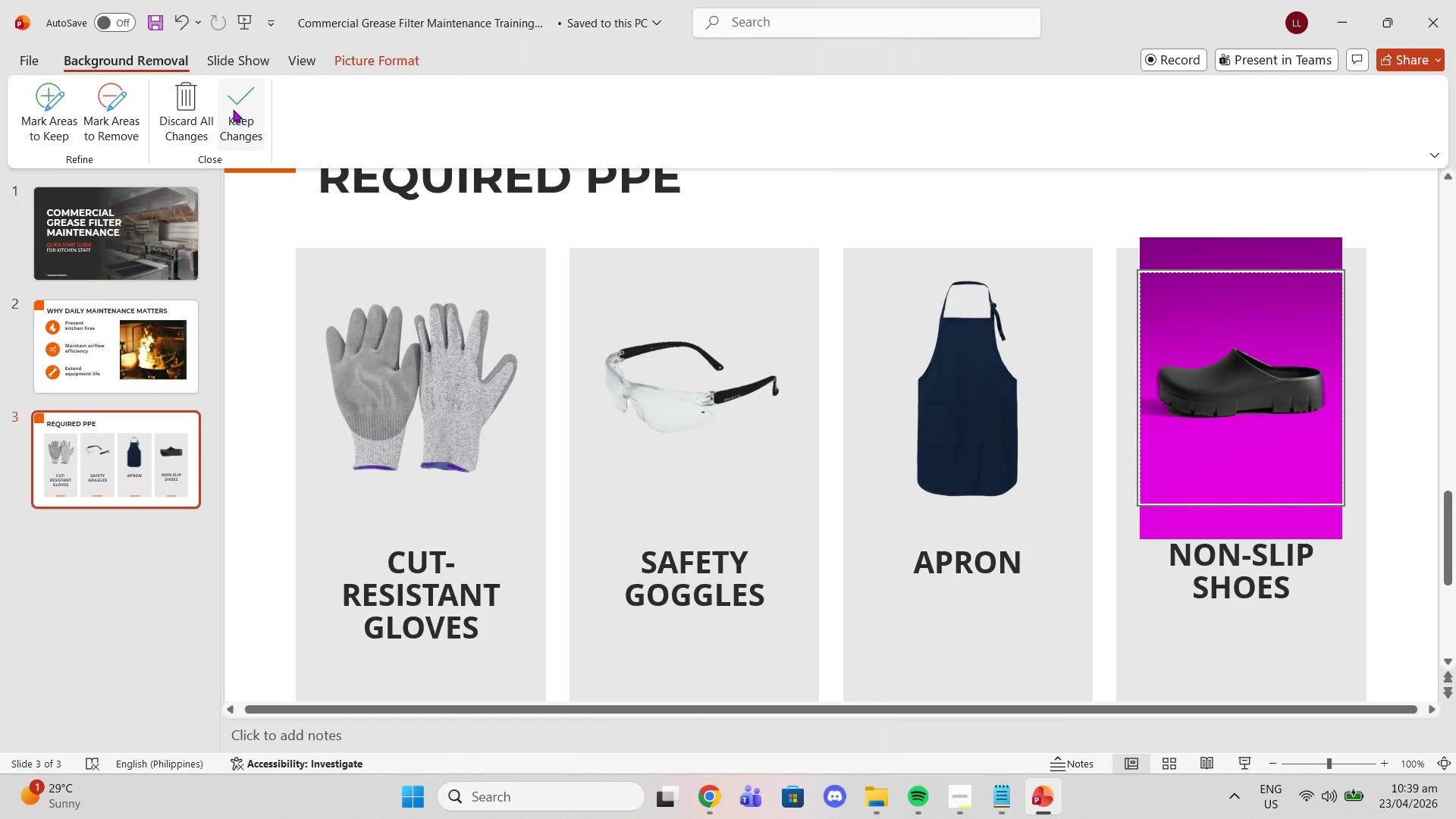 
left_click([233, 109])
 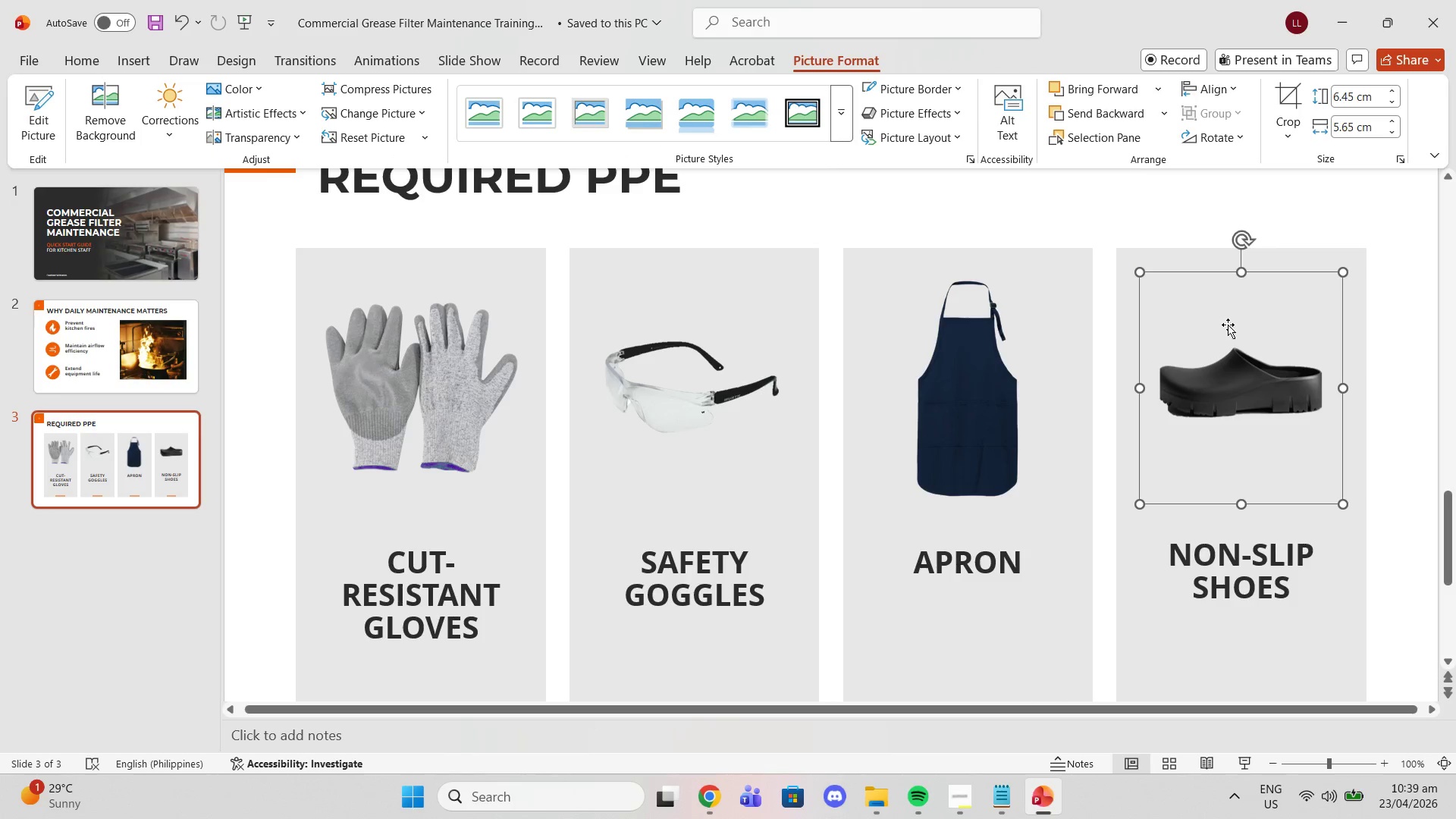 
left_click([1216, 374])
 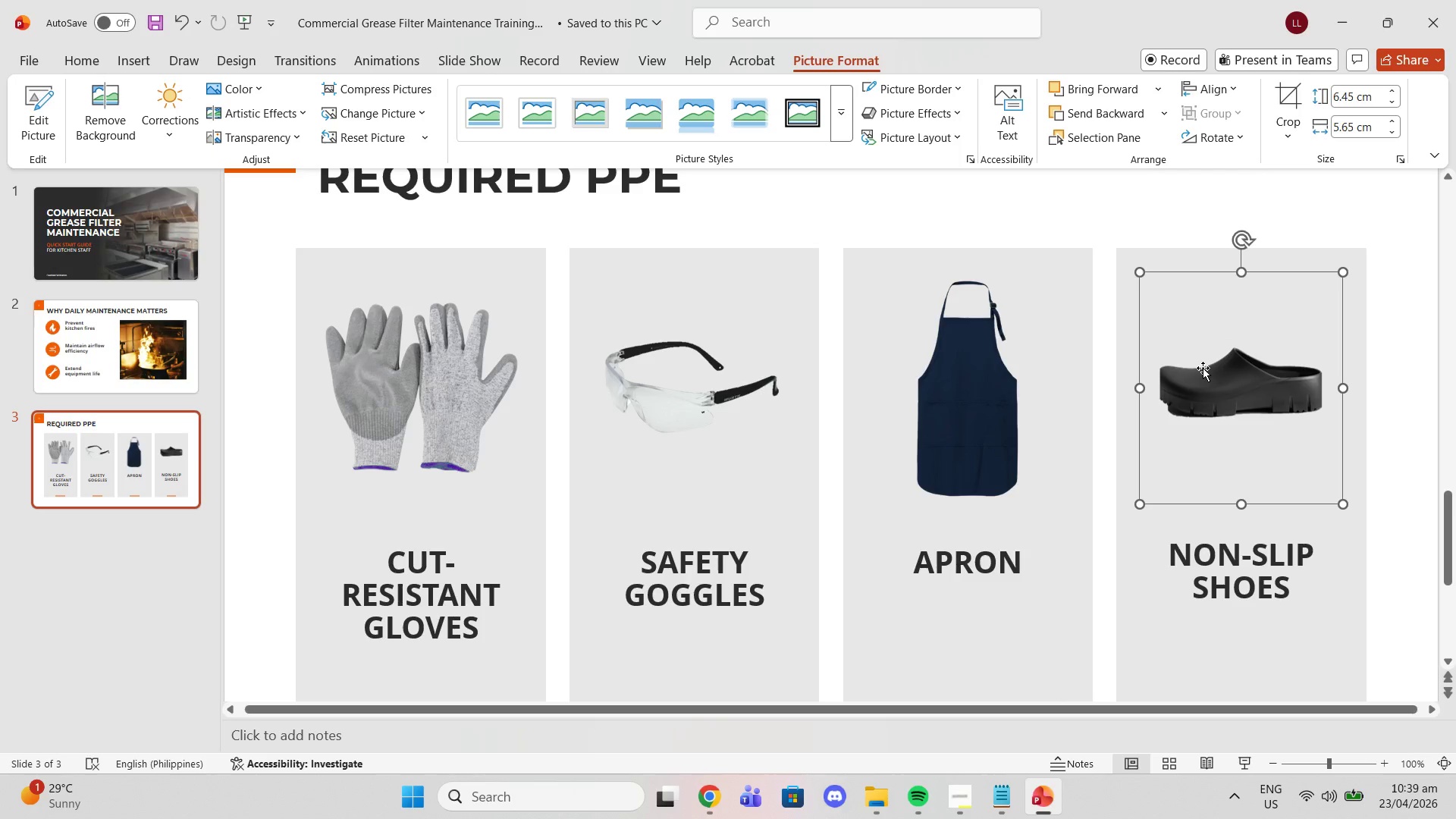 
key(Control+Z)
 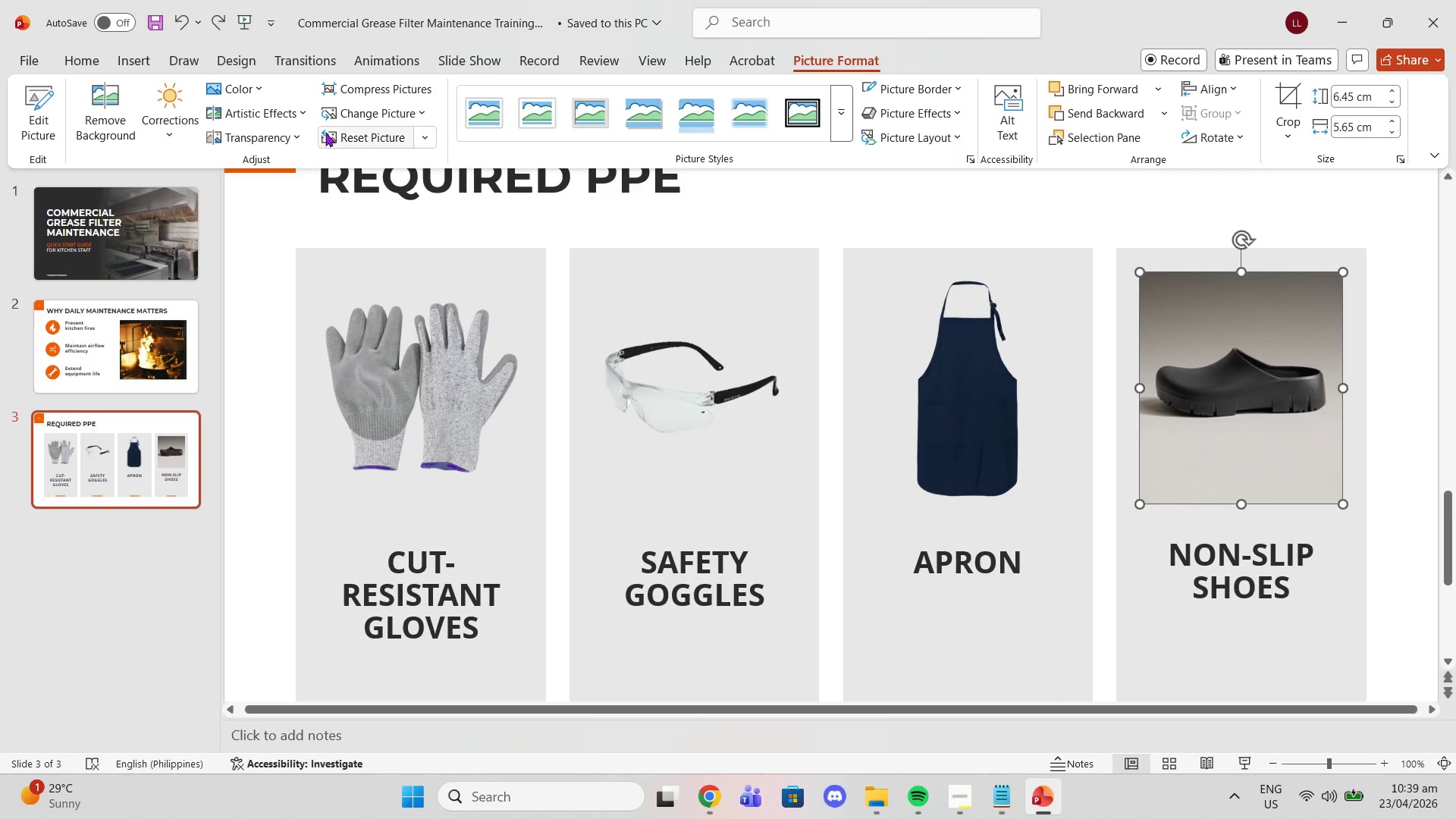 
mouse_move([89, 140])
 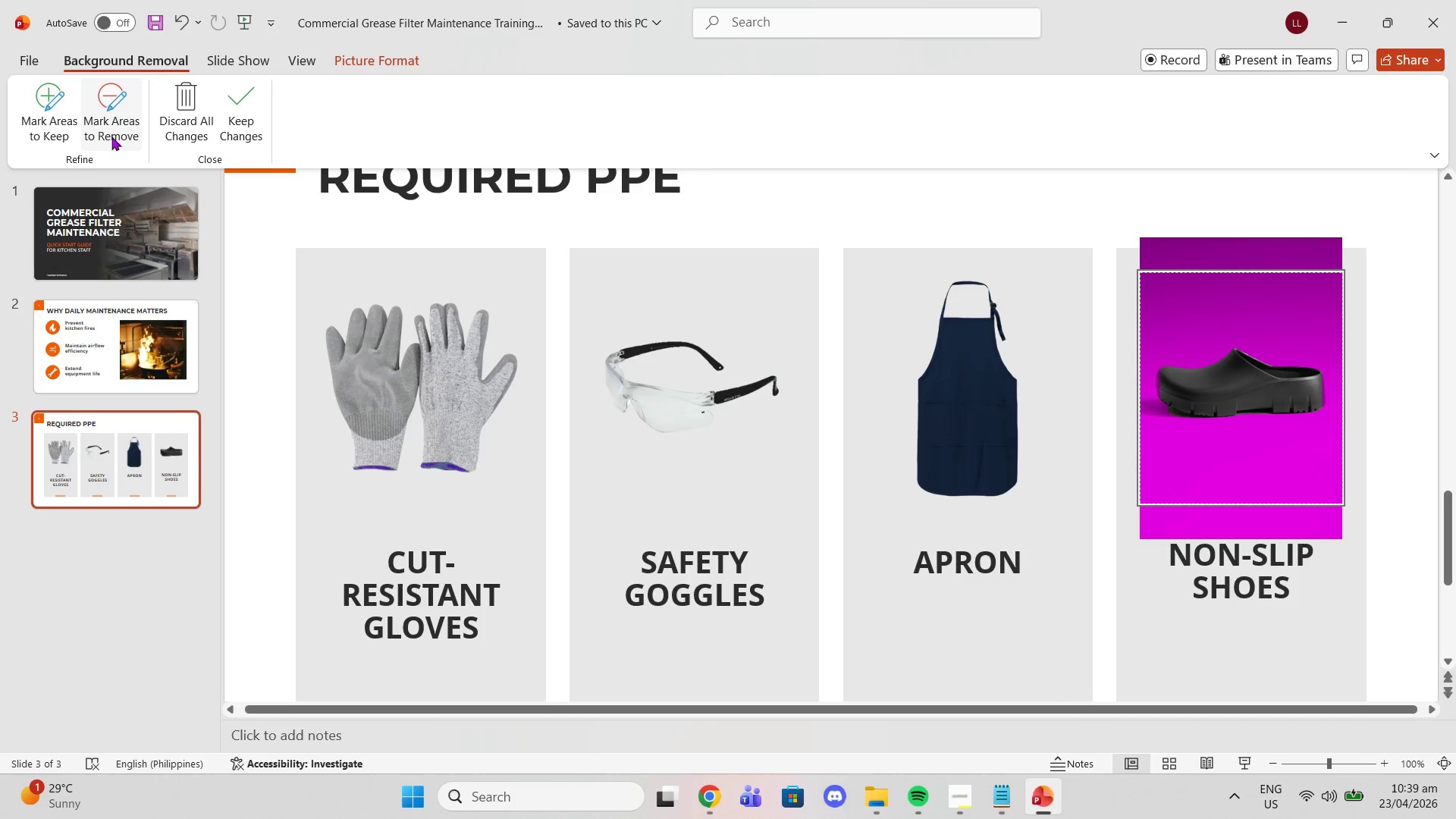 
left_click([72, 131])
 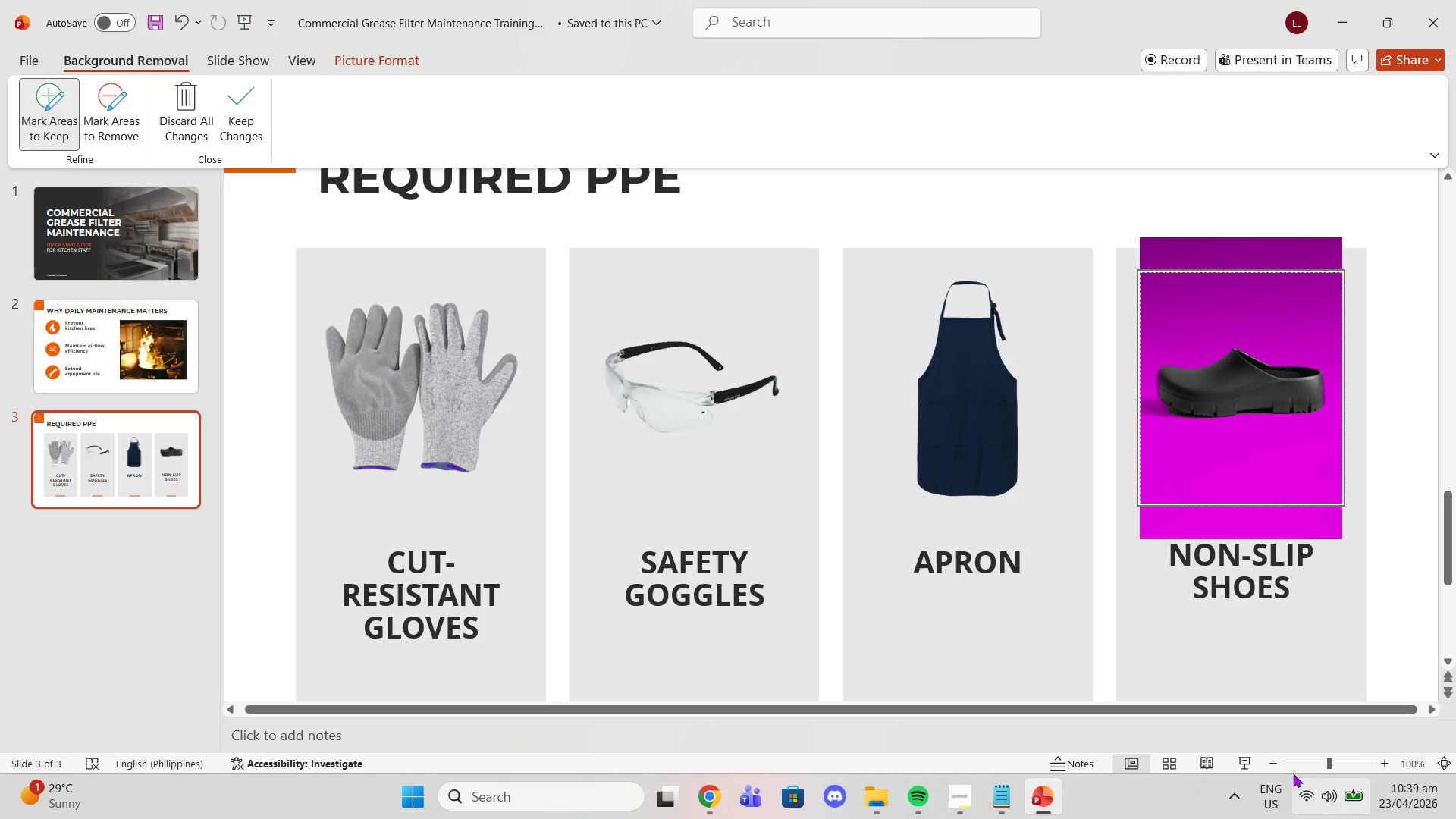 
left_click_drag(start_coordinate=[1333, 760], to_coordinate=[1414, 771])
 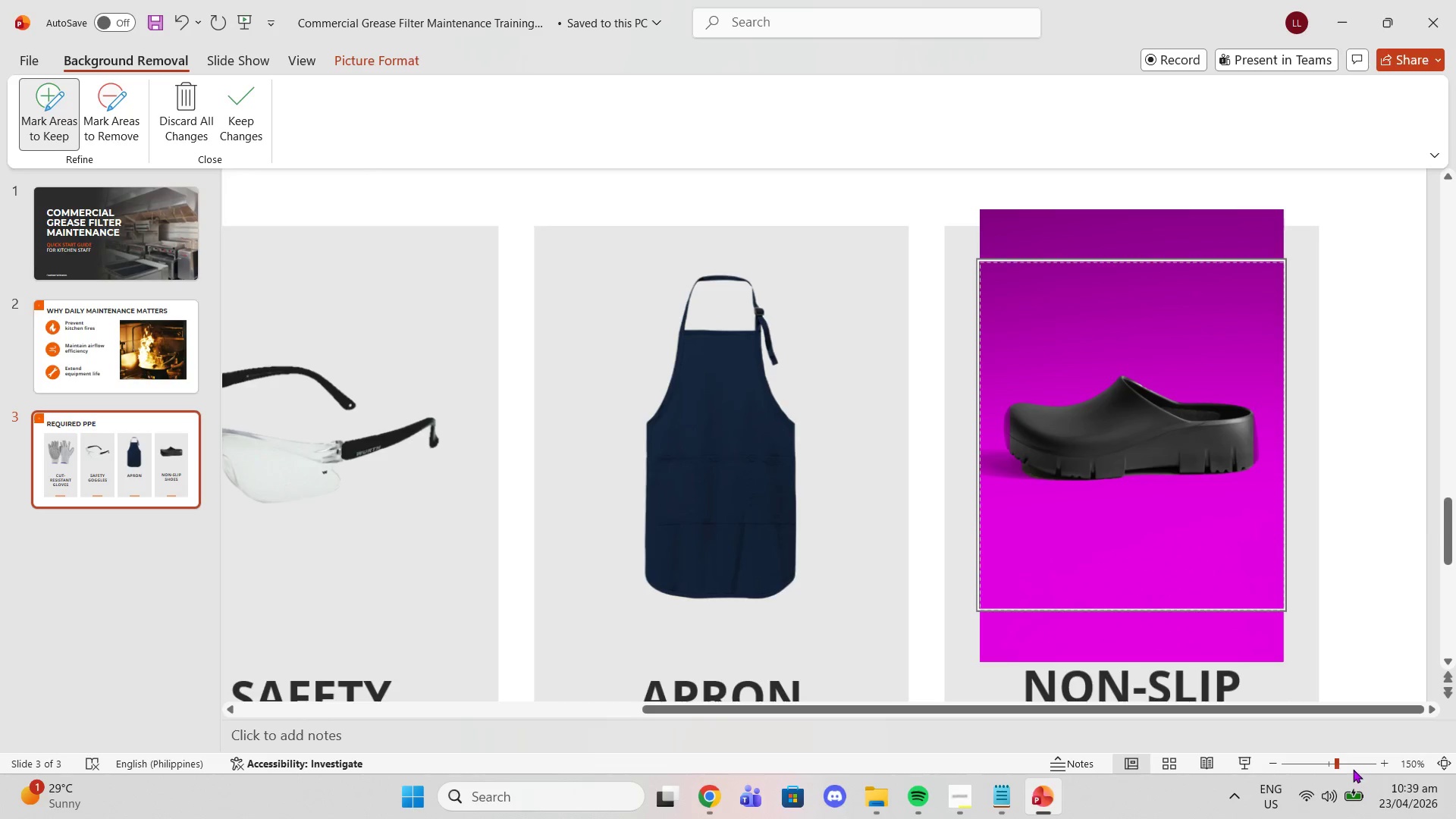 
left_click_drag(start_coordinate=[1338, 762], to_coordinate=[1398, 767])
 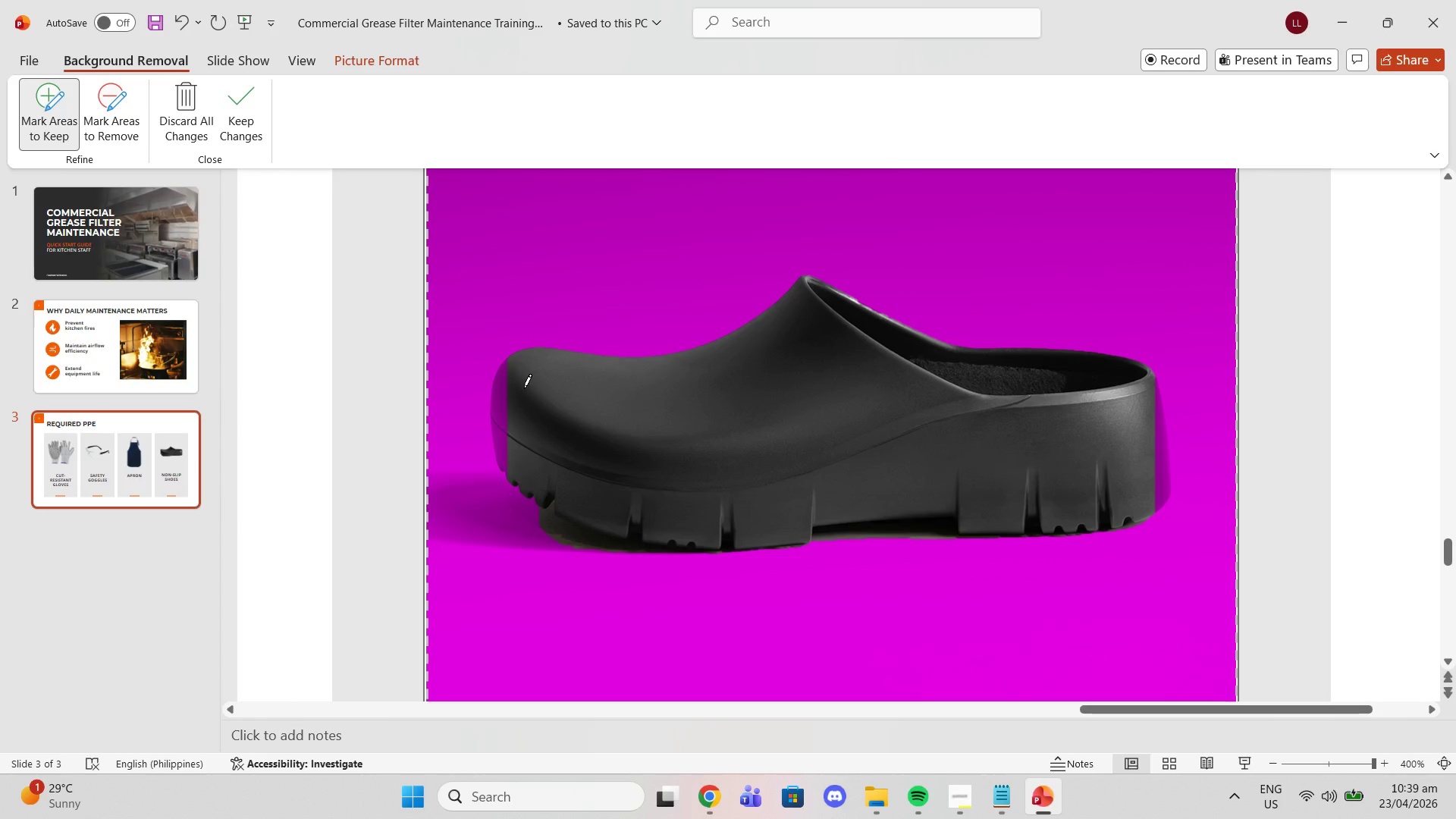 
left_click_drag(start_coordinate=[509, 369], to_coordinate=[510, 468])
 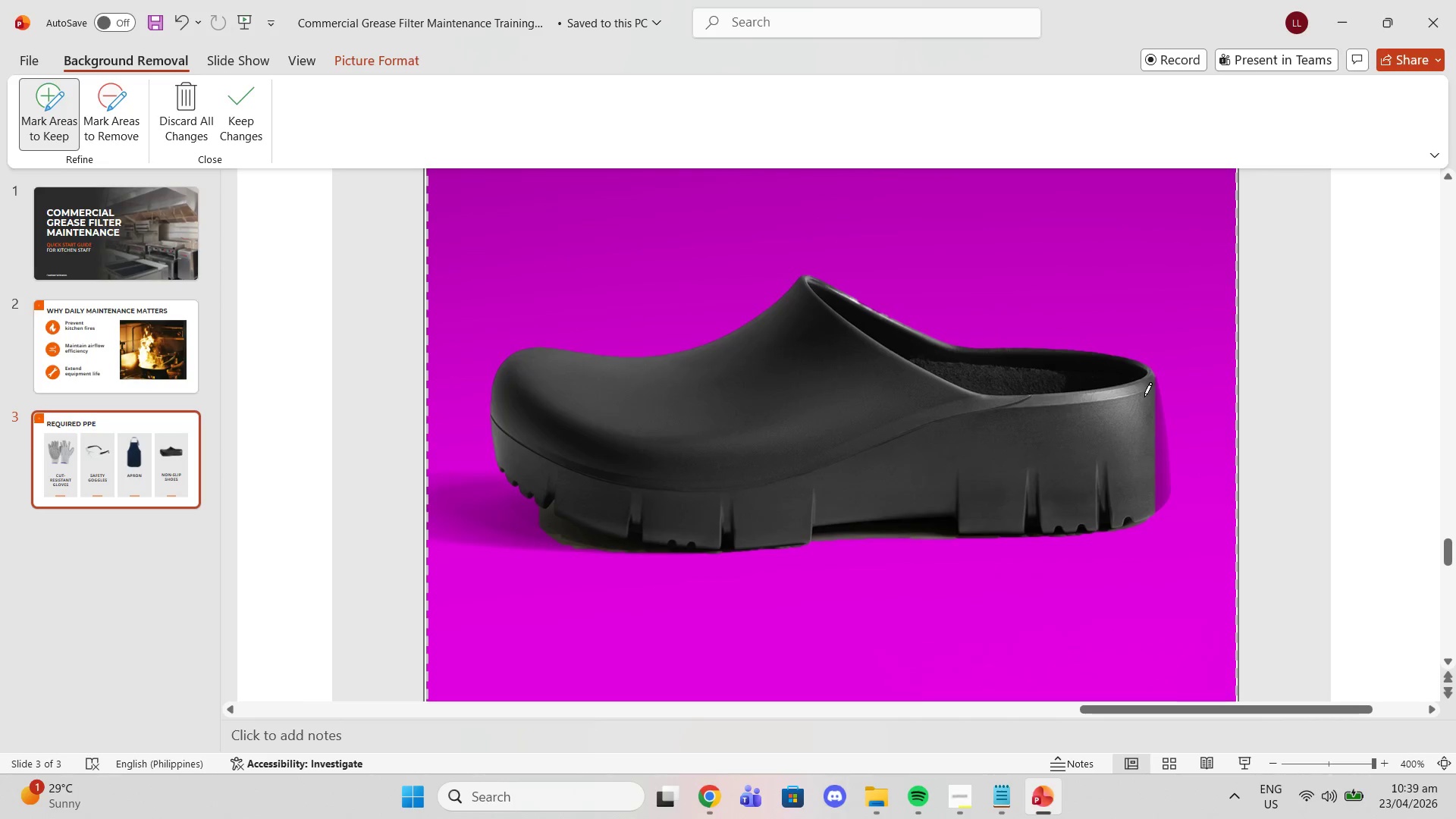 
left_click_drag(start_coordinate=[1153, 394], to_coordinate=[1147, 497])
 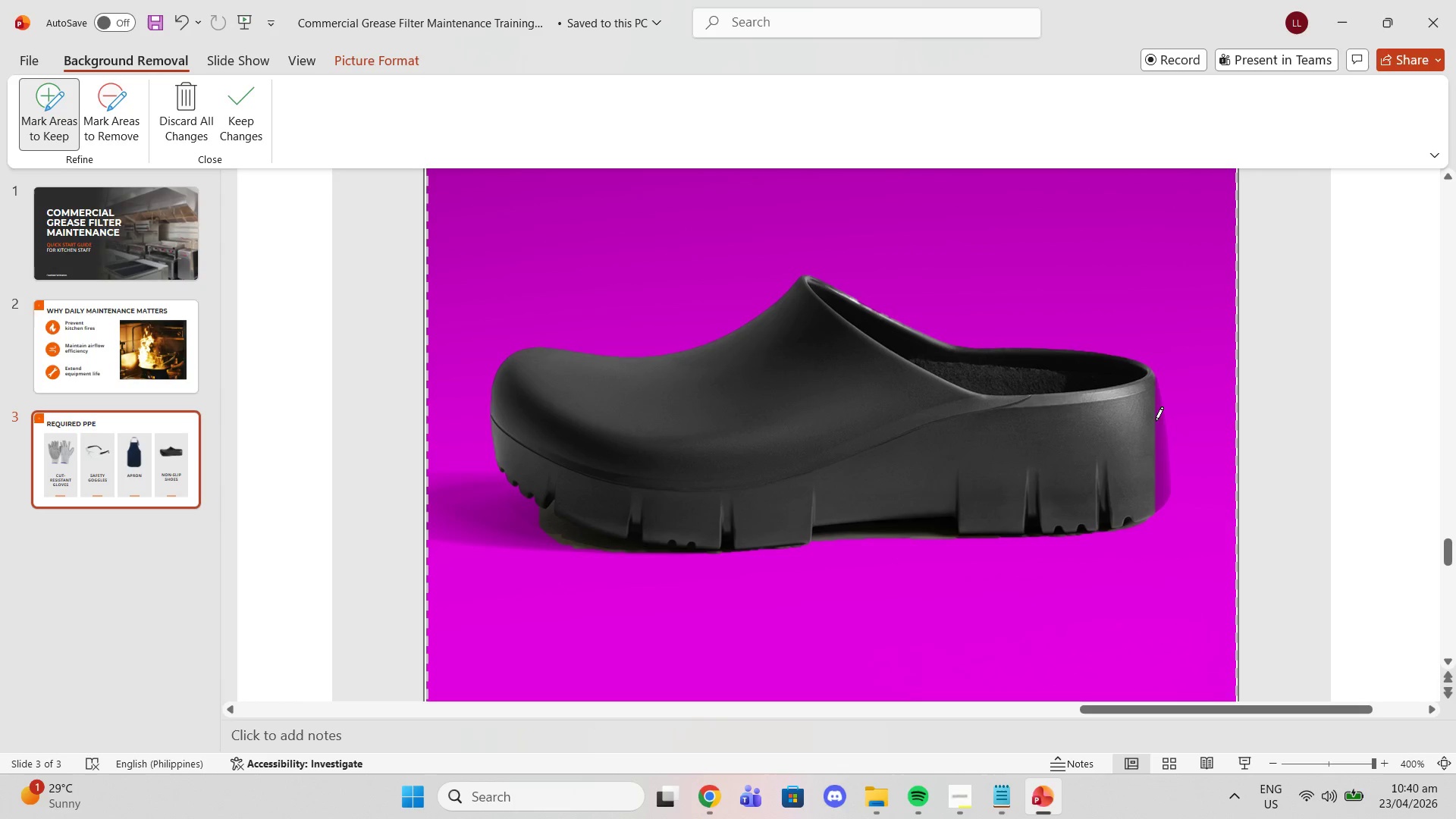 
left_click_drag(start_coordinate=[1153, 414], to_coordinate=[1156, 499])
 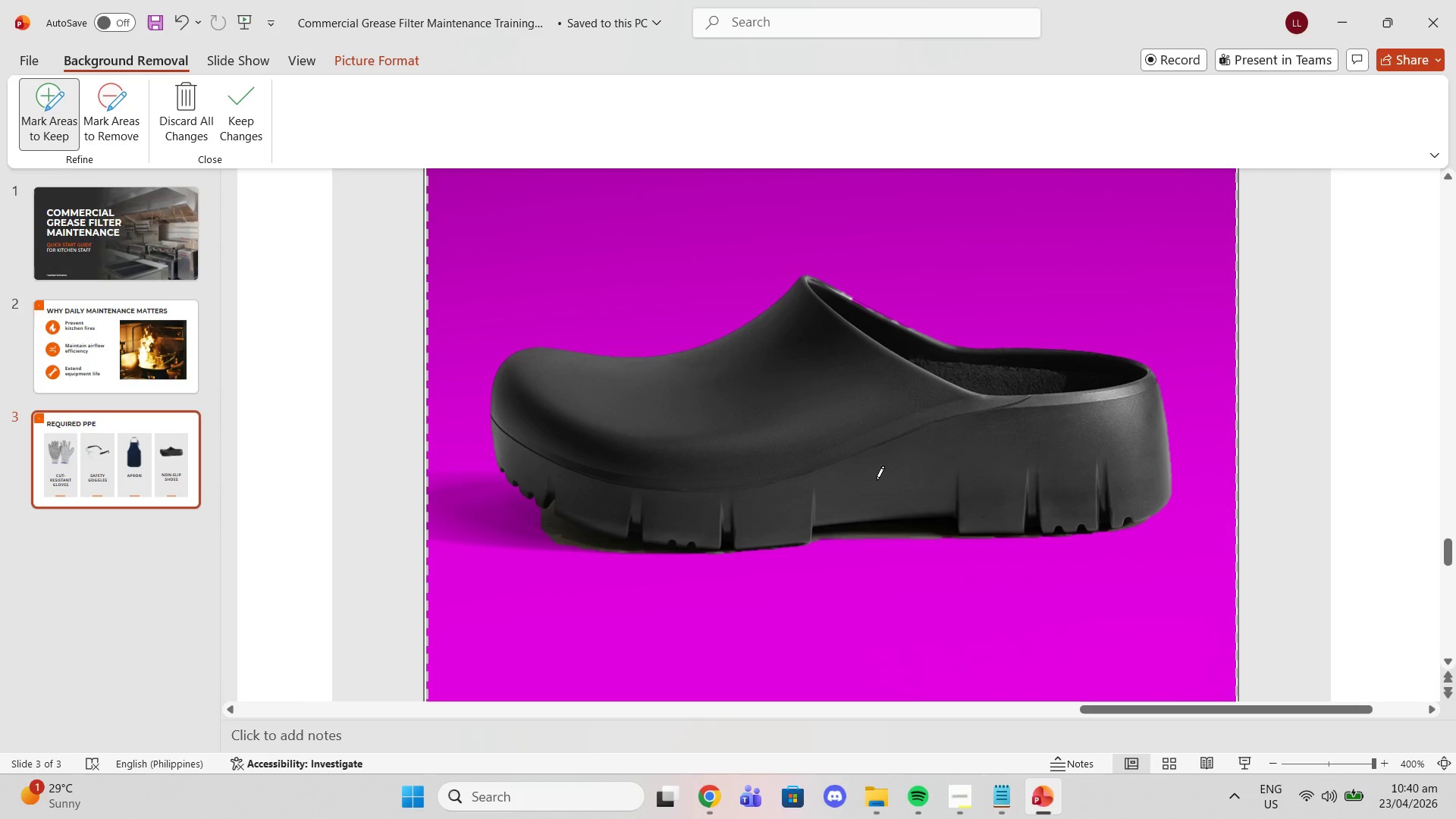 
left_click([133, 118])
 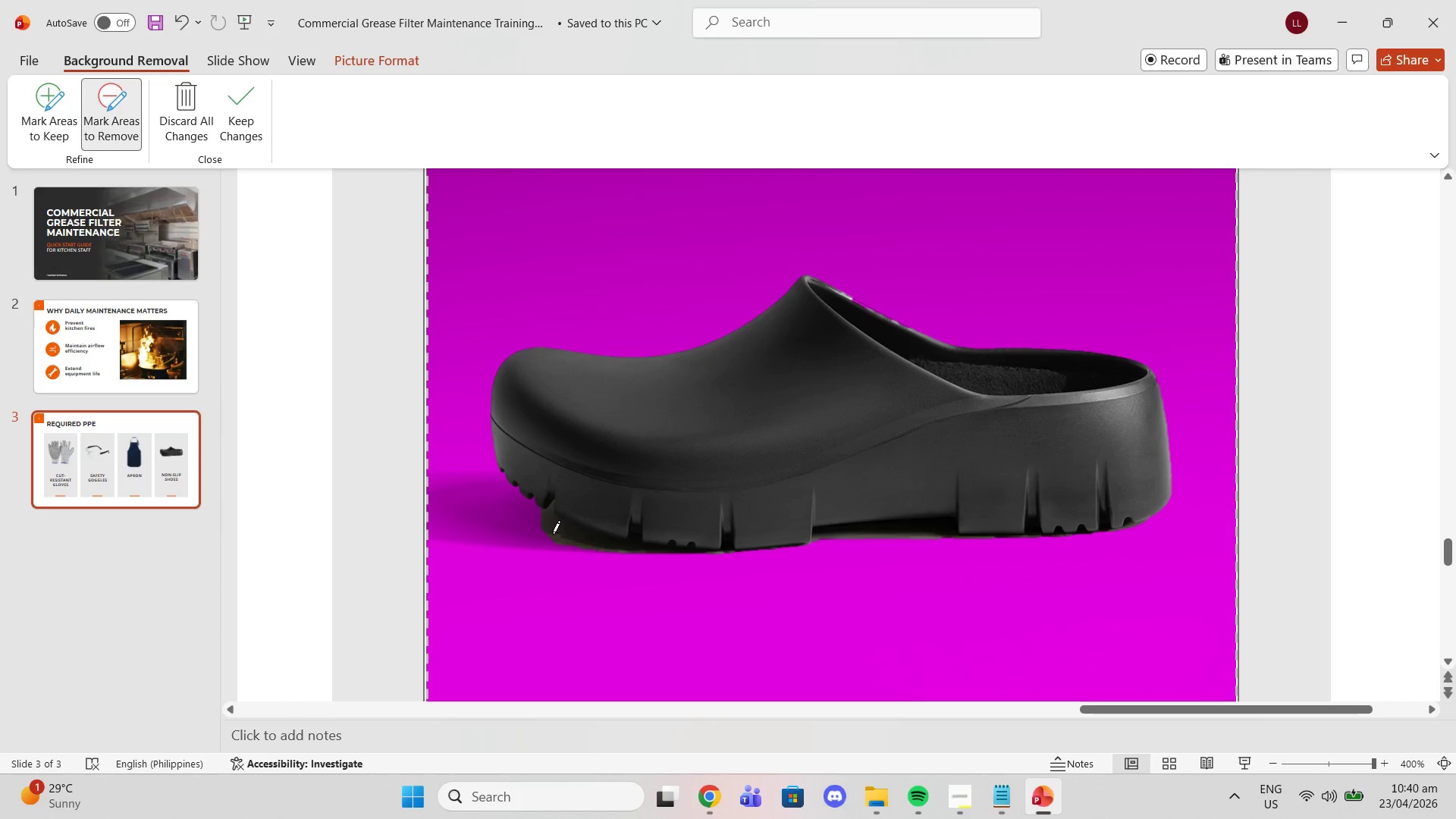 
left_click_drag(start_coordinate=[538, 532], to_coordinate=[645, 559])
 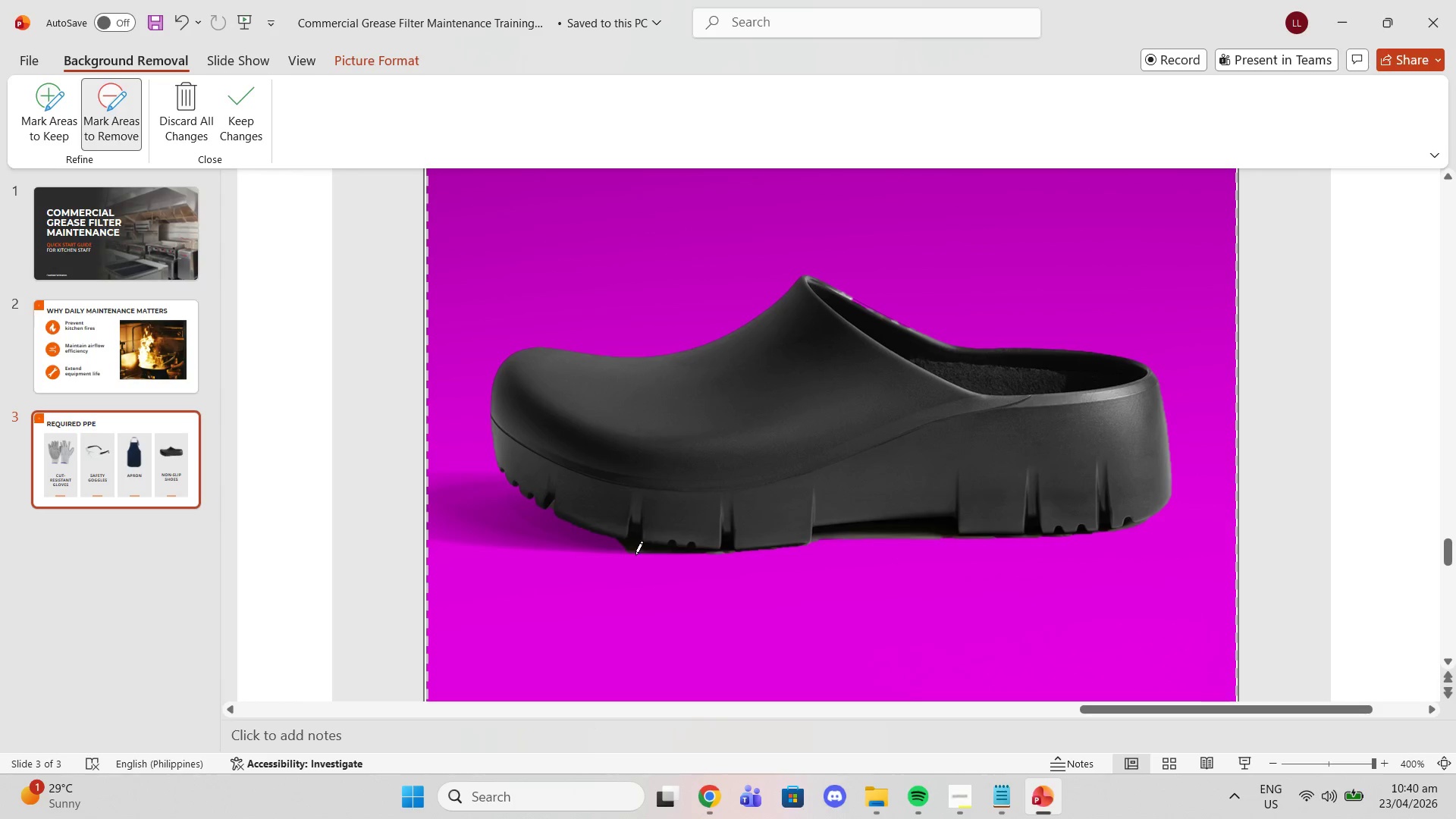 
left_click_drag(start_coordinate=[617, 552], to_coordinate=[635, 554])
 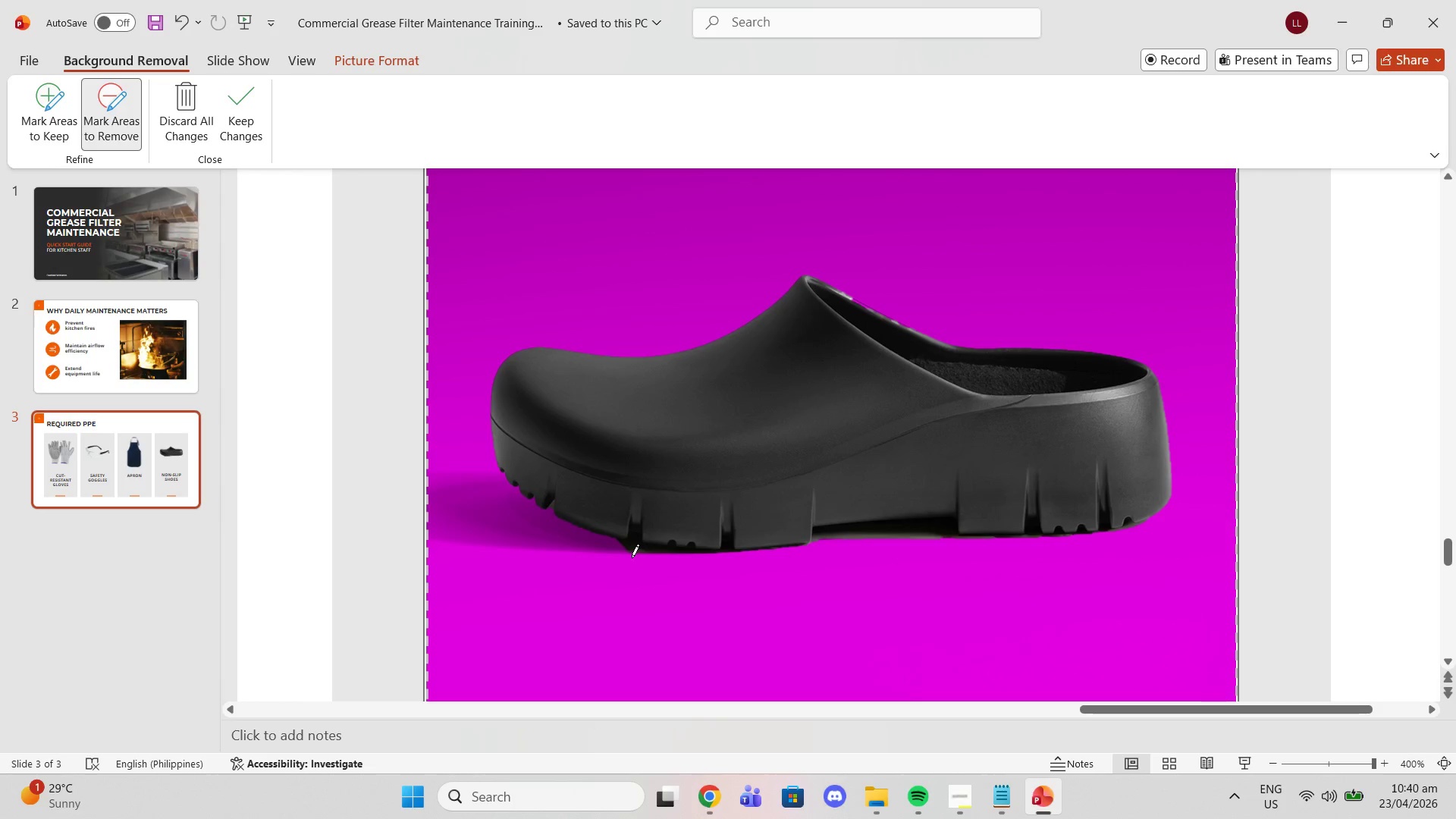 
left_click_drag(start_coordinate=[618, 551], to_coordinate=[642, 559])
 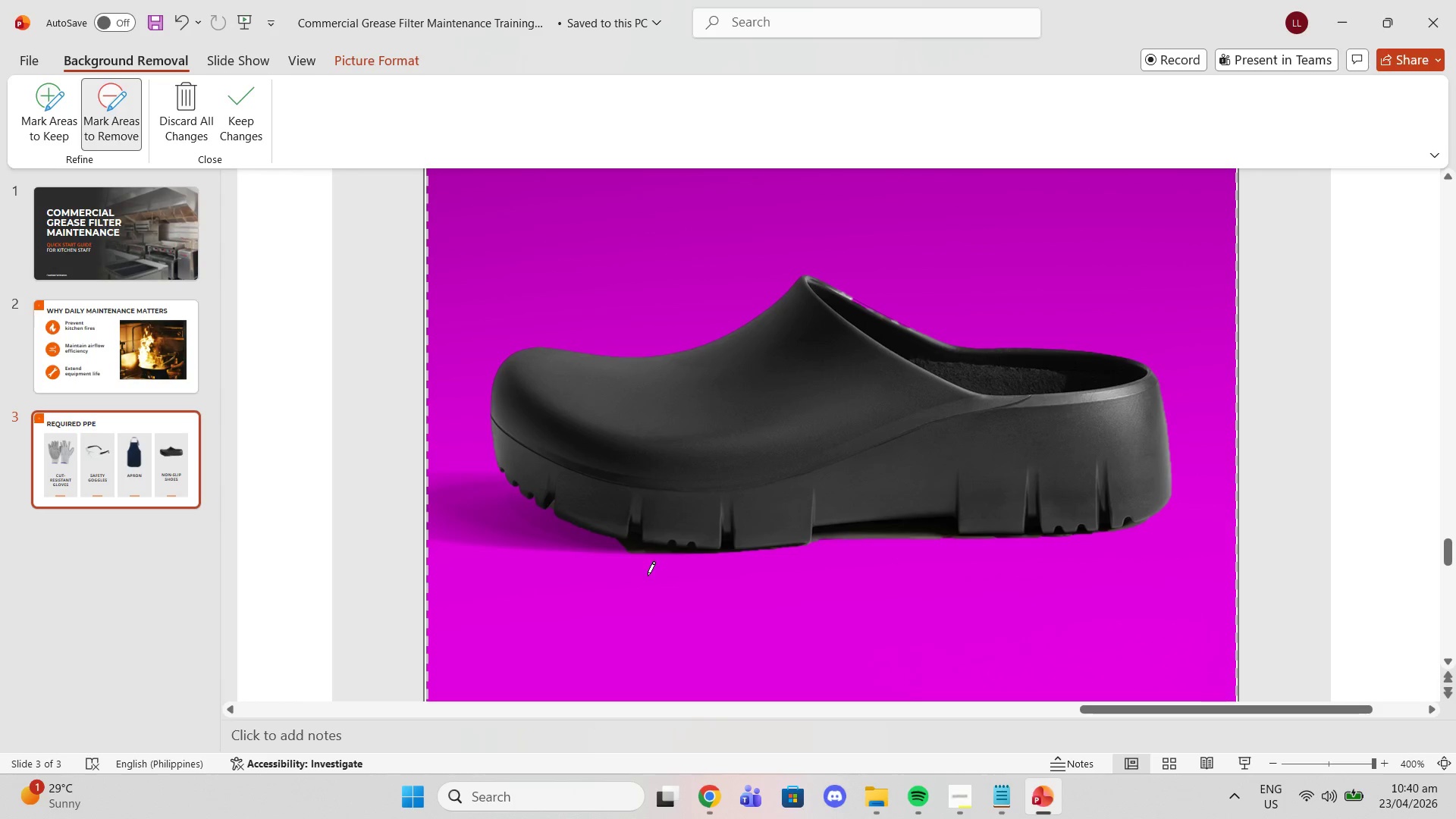 
left_click_drag(start_coordinate=[646, 560], to_coordinate=[621, 552])
 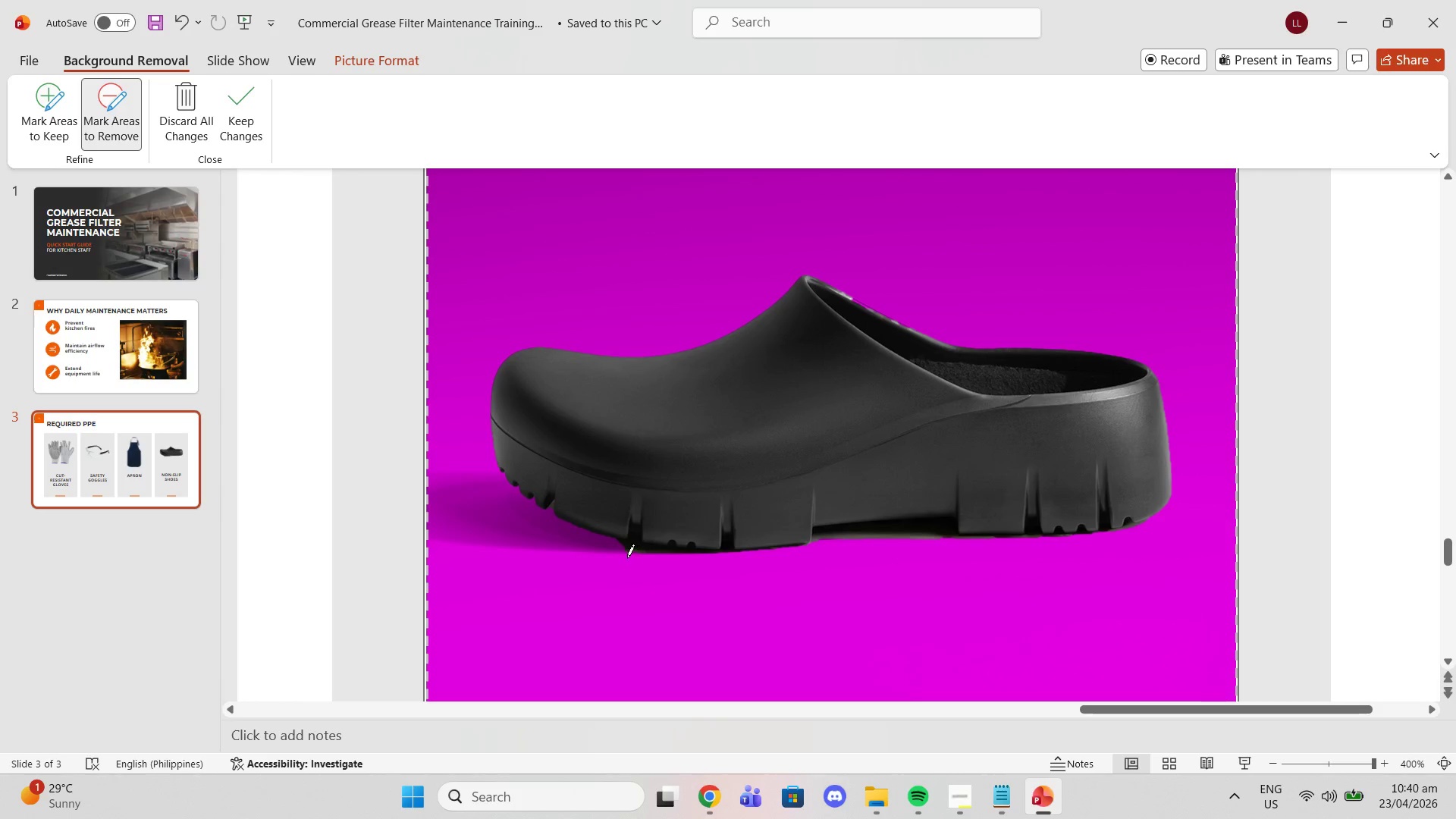 
left_click_drag(start_coordinate=[616, 554], to_coordinate=[674, 560])
 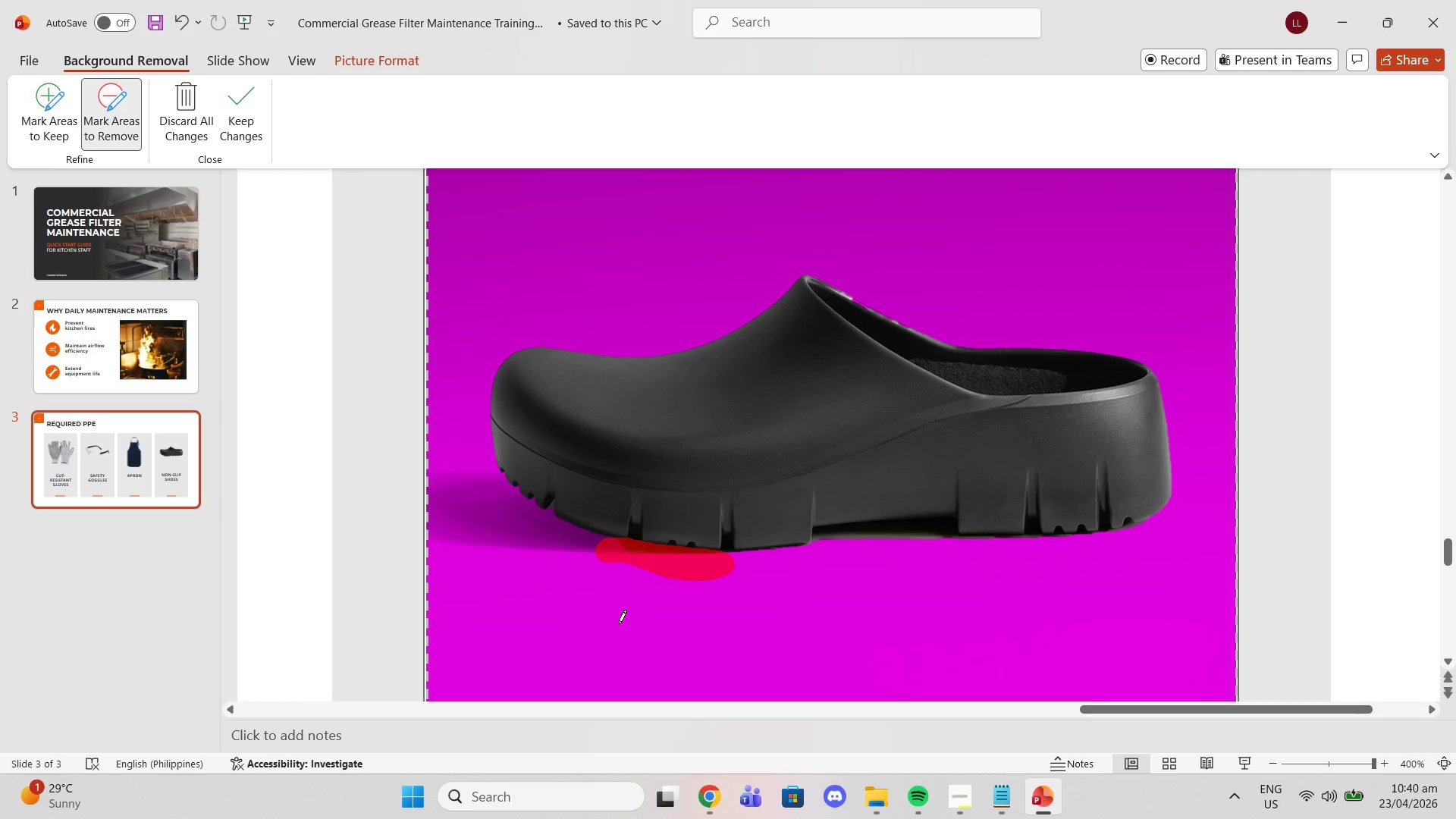 
wait(5.97)
 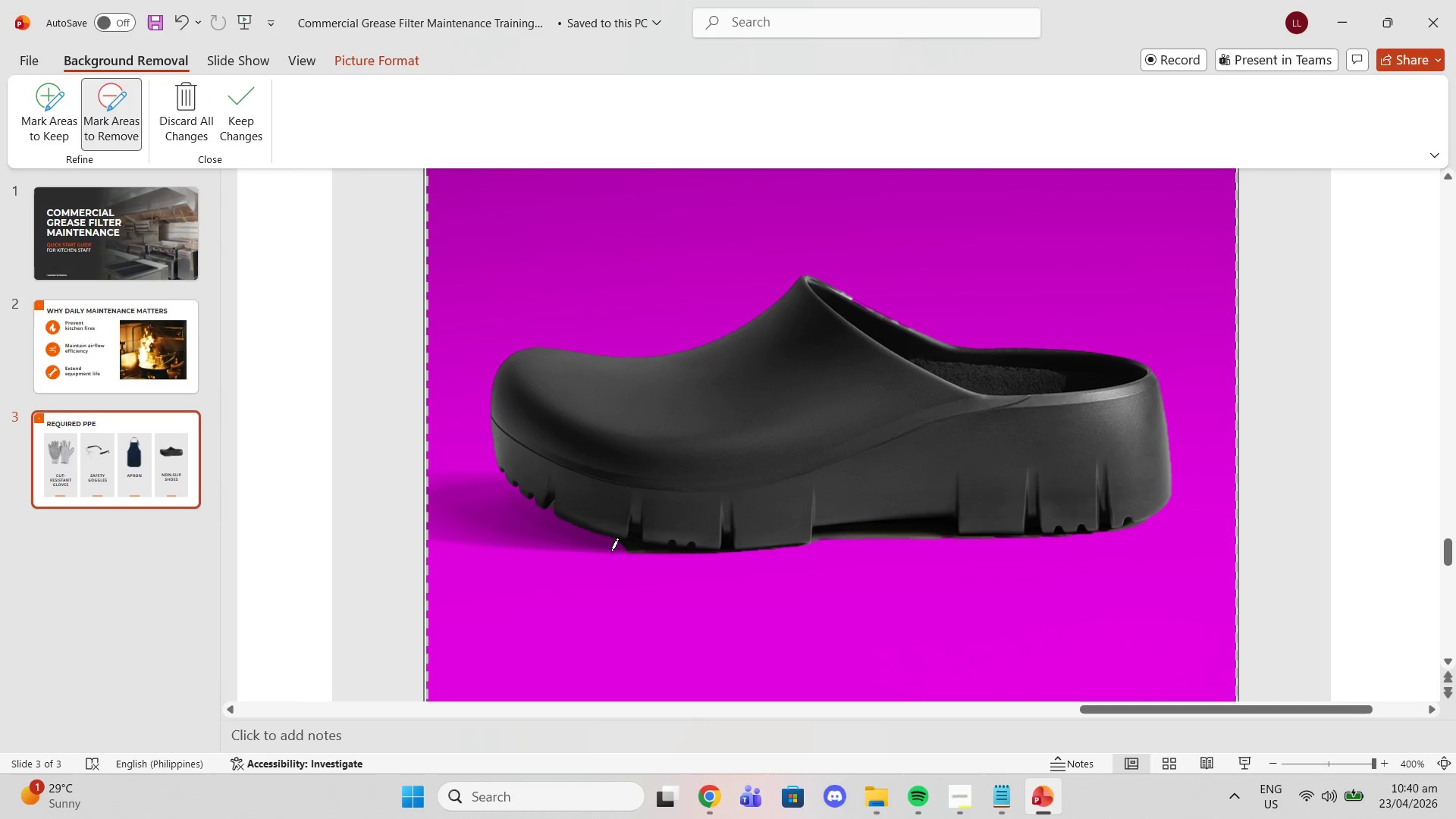 
left_click_drag(start_coordinate=[617, 552], to_coordinate=[650, 559])
 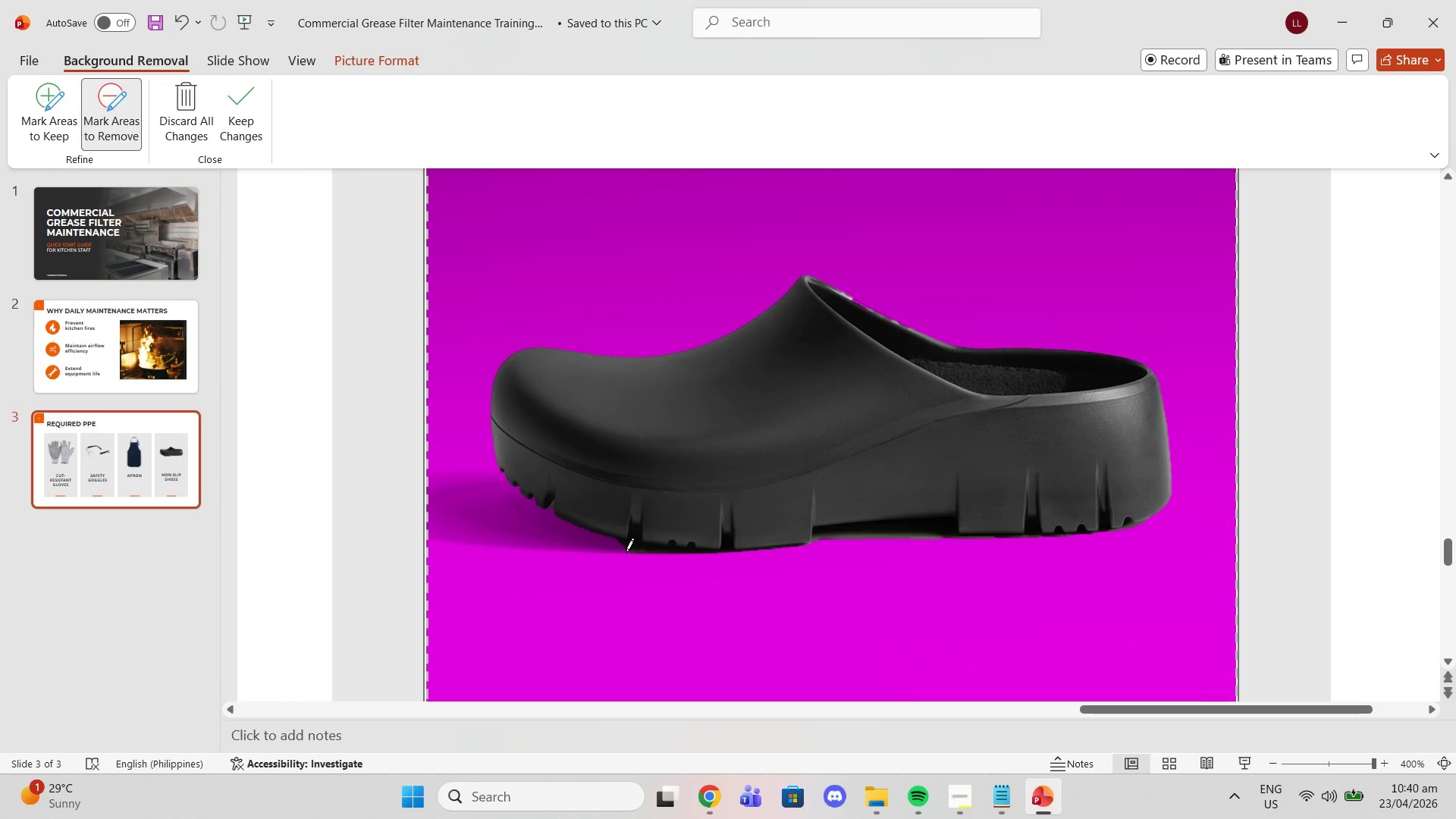 
left_click_drag(start_coordinate=[617, 543], to_coordinate=[657, 556])
 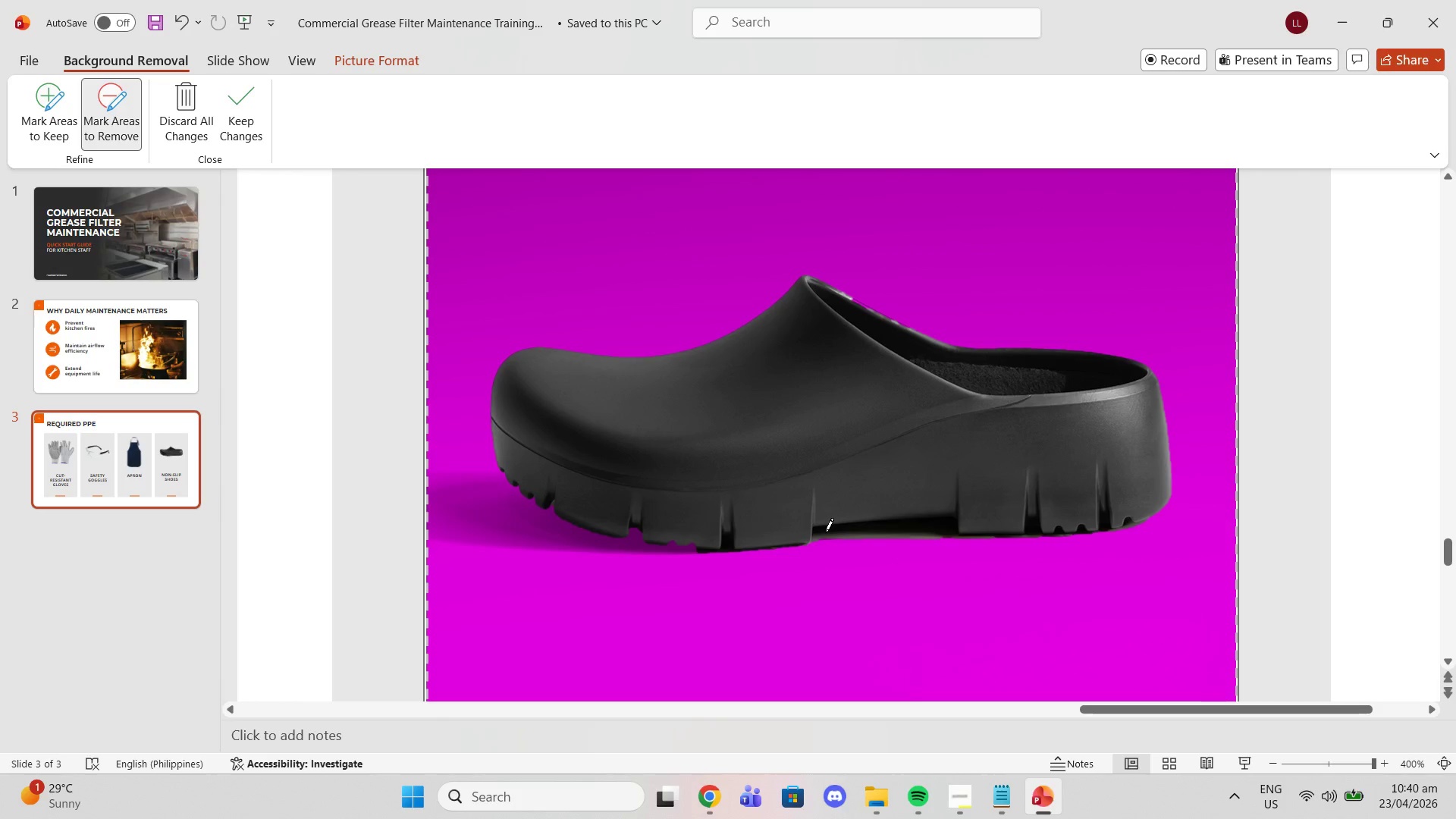 
left_click_drag(start_coordinate=[826, 533], to_coordinate=[941, 535])
 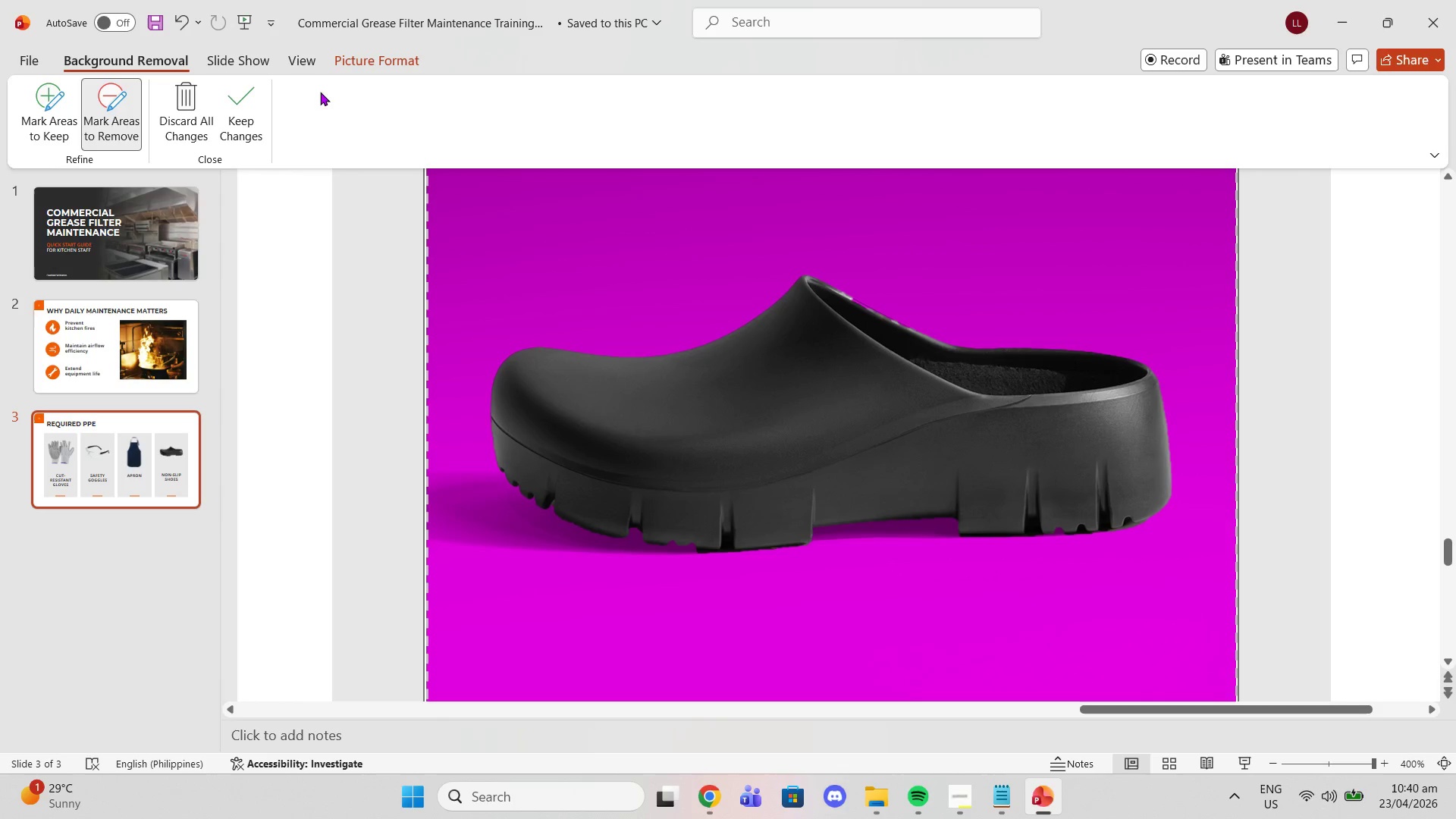 
wait(8.47)
 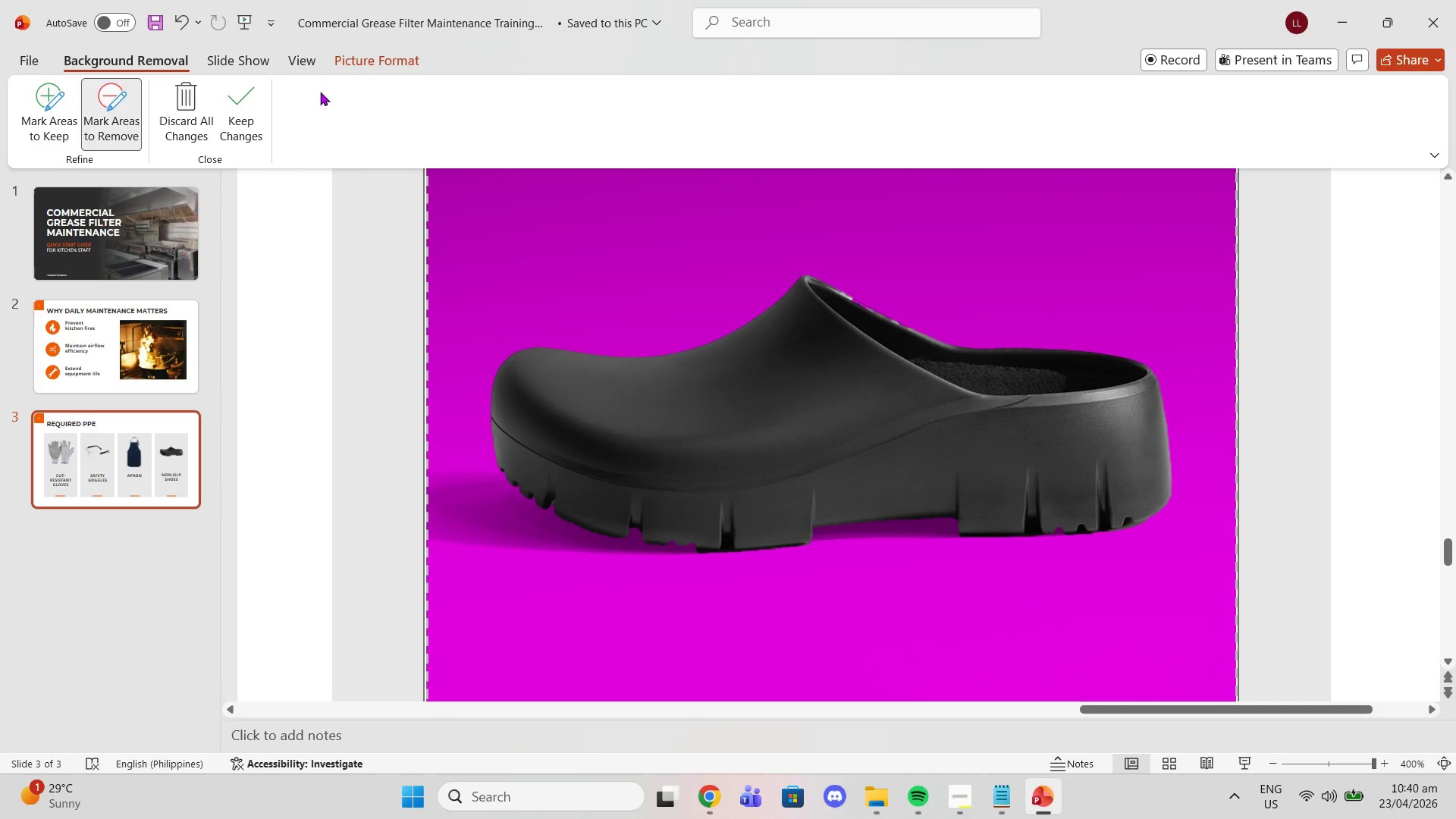 
left_click_drag(start_coordinate=[666, 540], to_coordinate=[693, 544])
 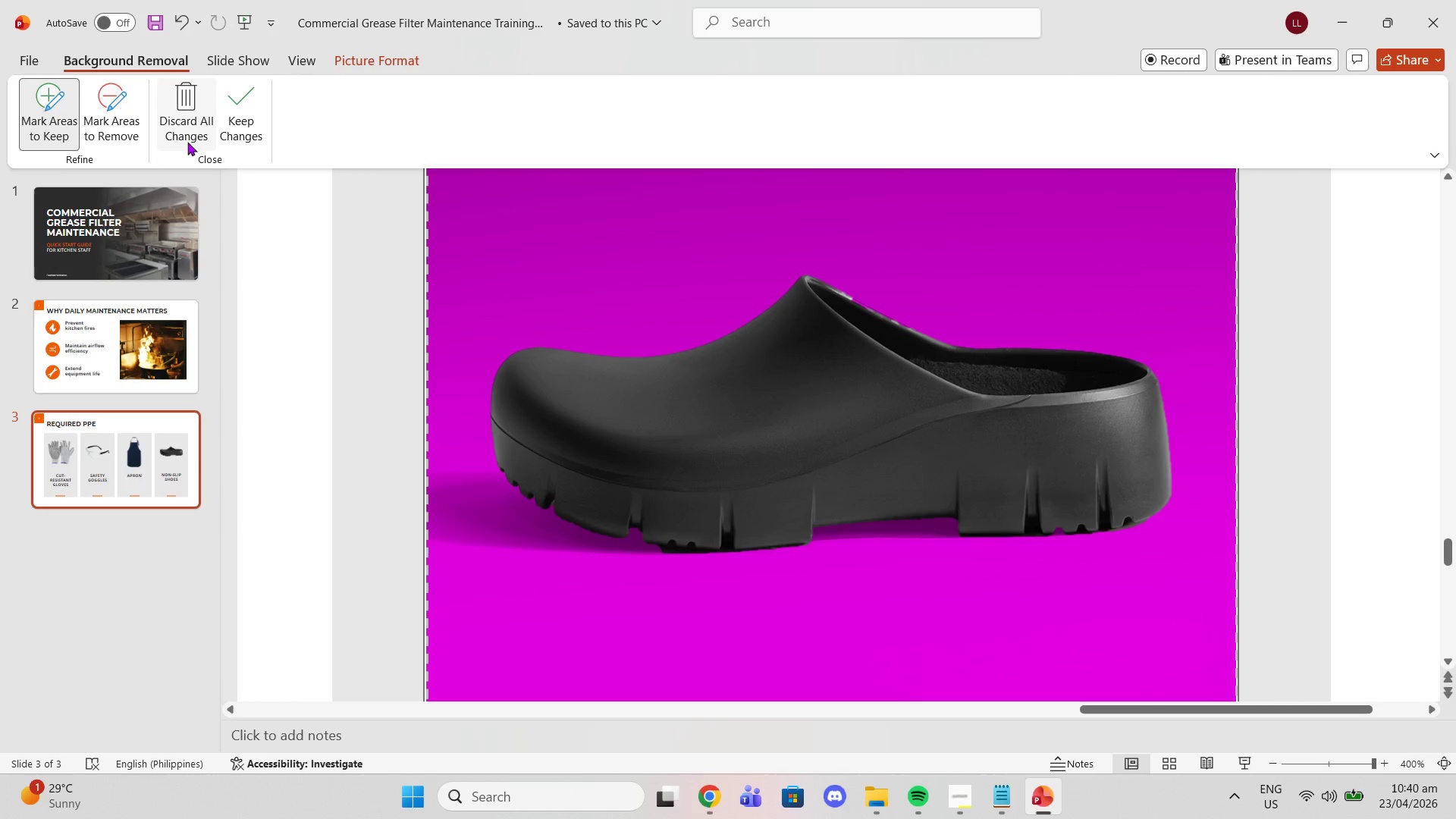 
left_click([126, 106])
 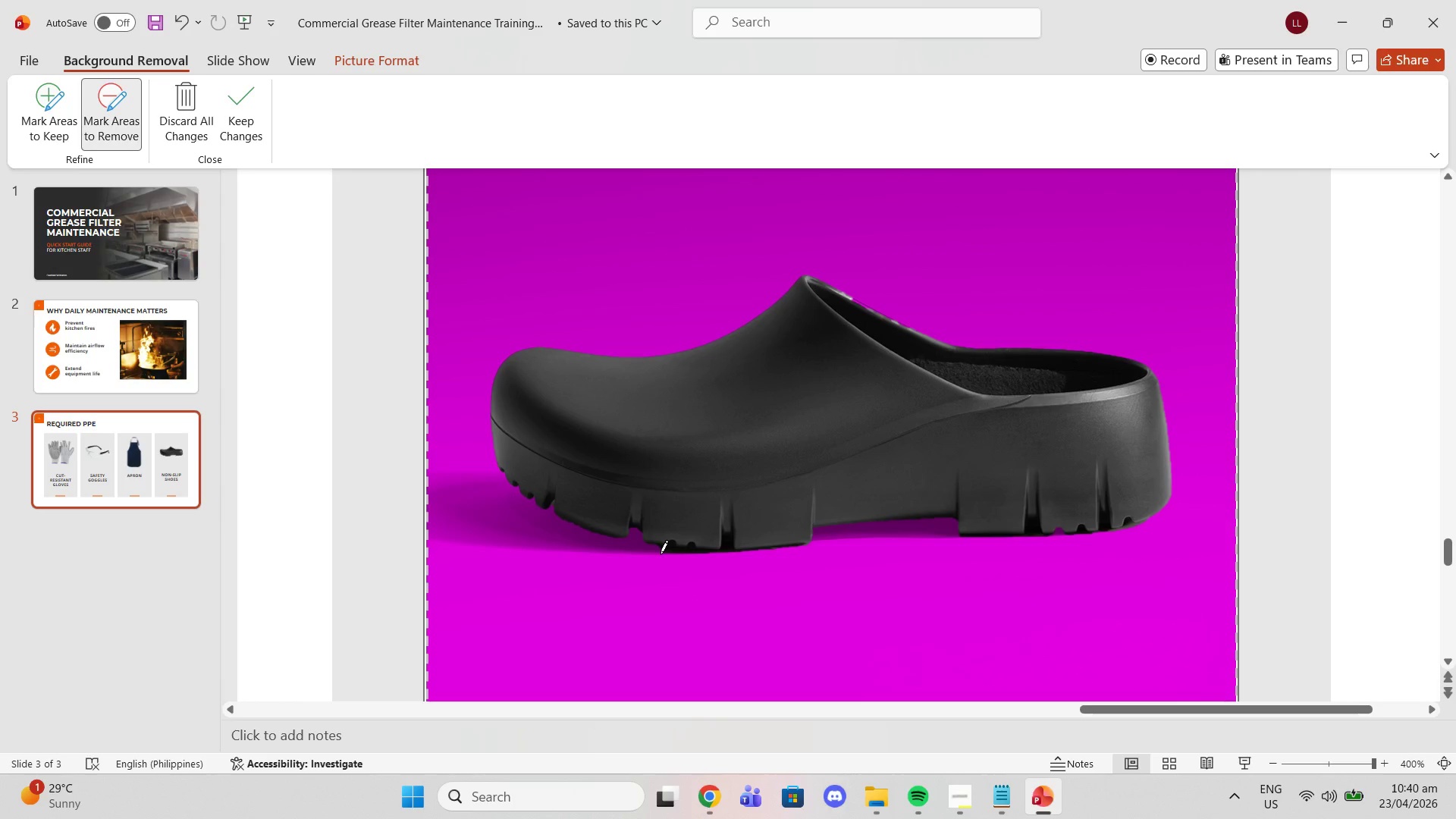 
left_click_drag(start_coordinate=[659, 560], to_coordinate=[726, 562])
 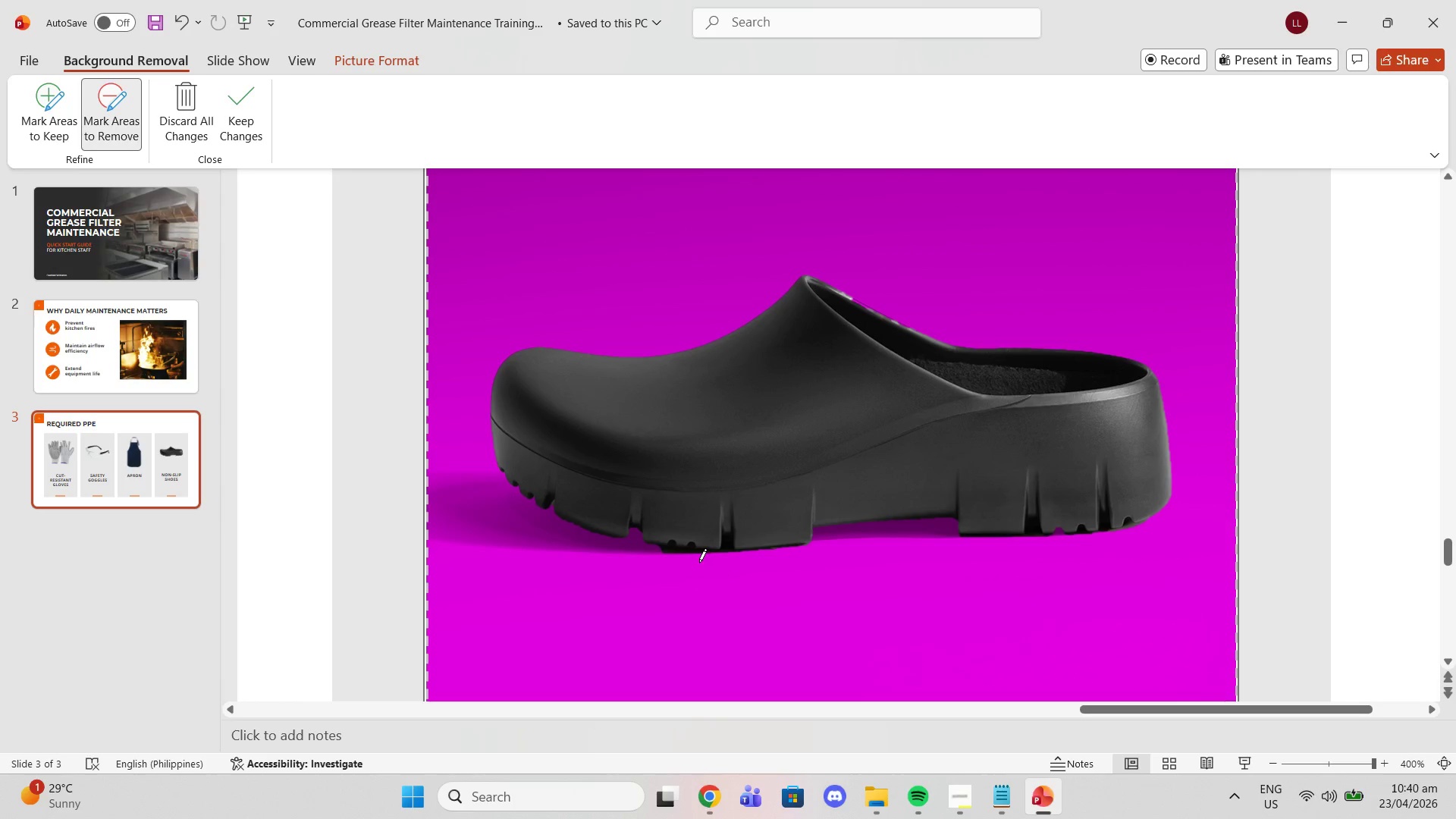 
left_click_drag(start_coordinate=[692, 559], to_coordinate=[660, 551])
 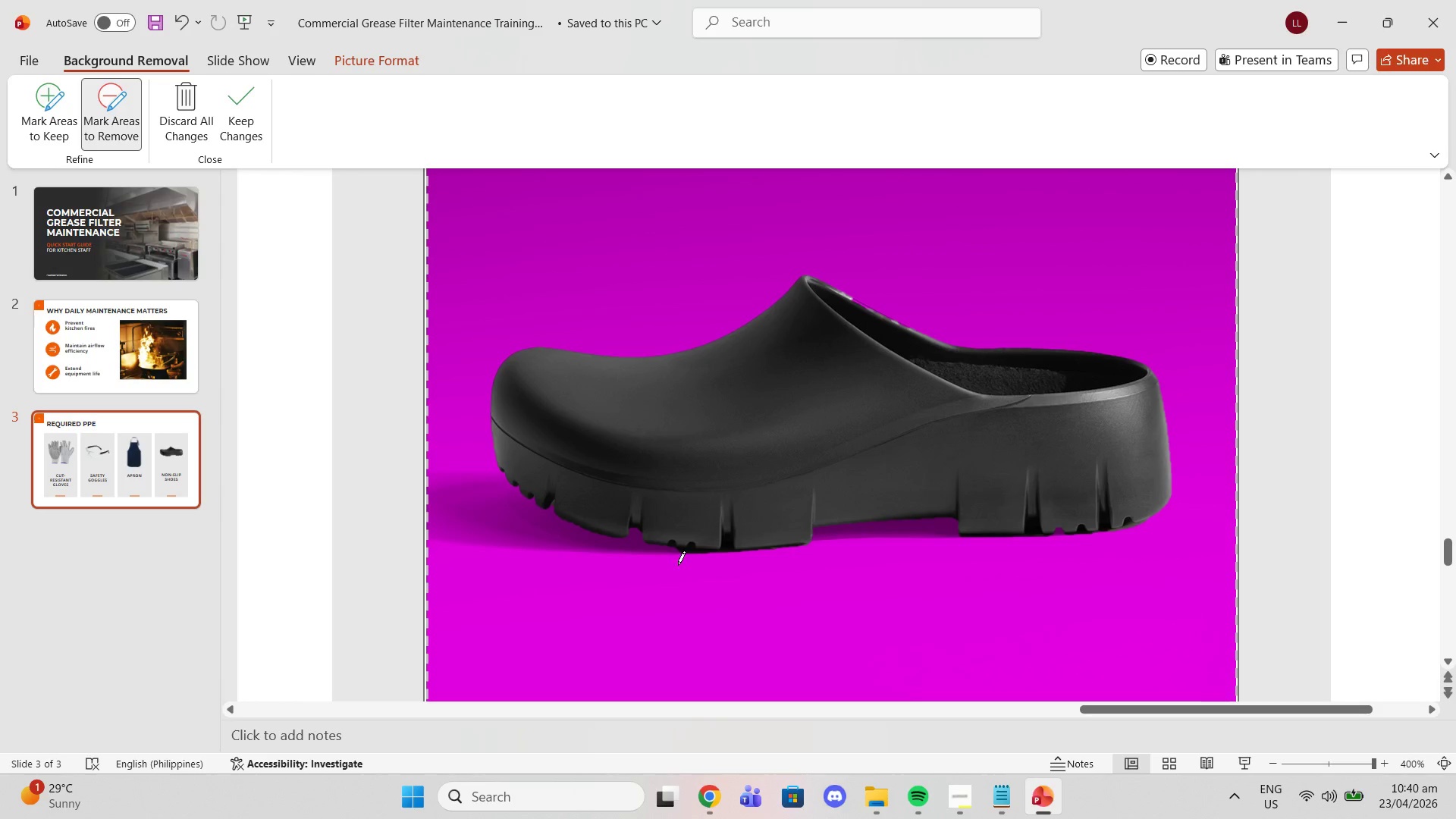 
left_click_drag(start_coordinate=[671, 560], to_coordinate=[711, 559])
 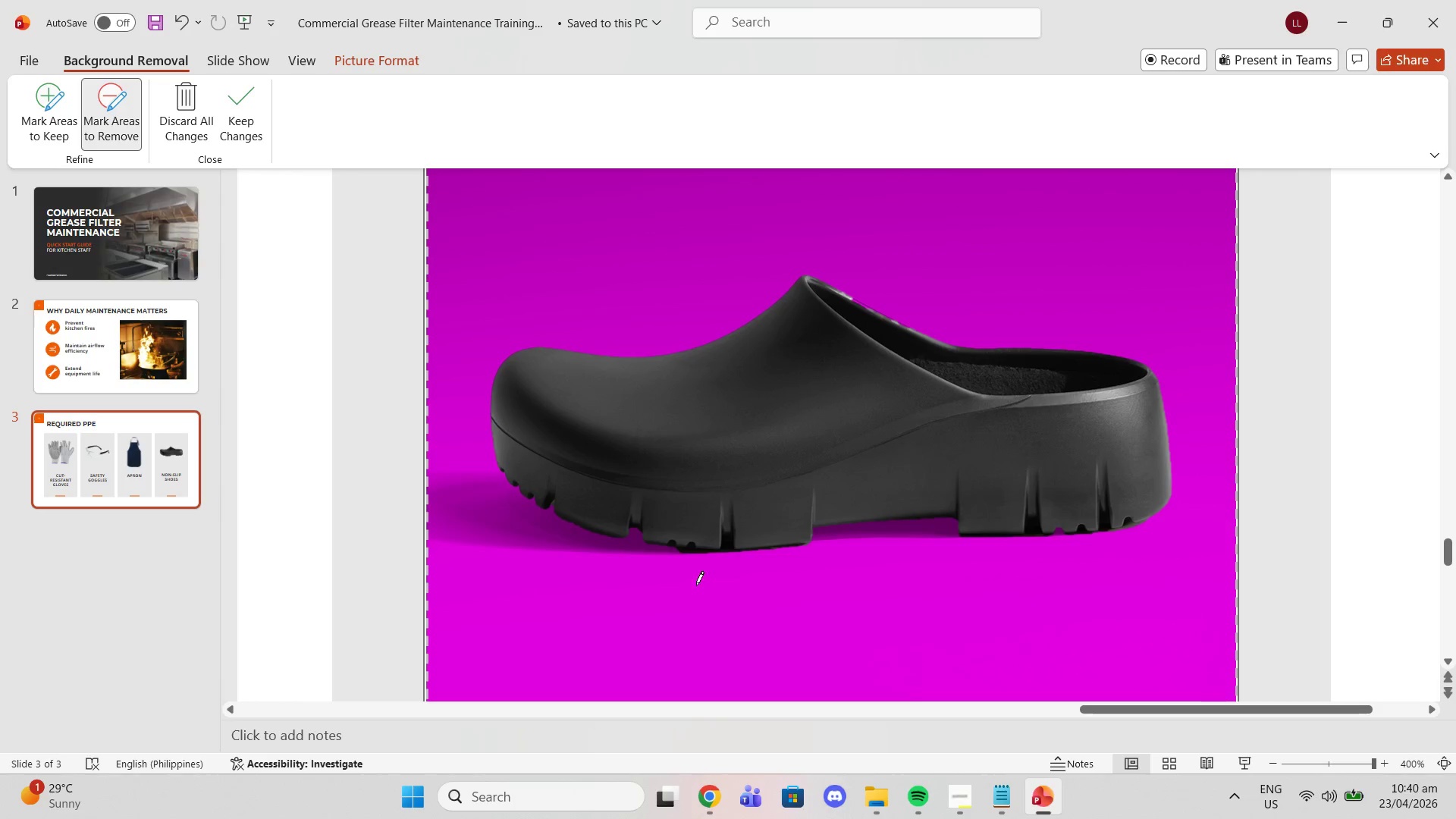 
left_click_drag(start_coordinate=[671, 561], to_coordinate=[695, 555])
 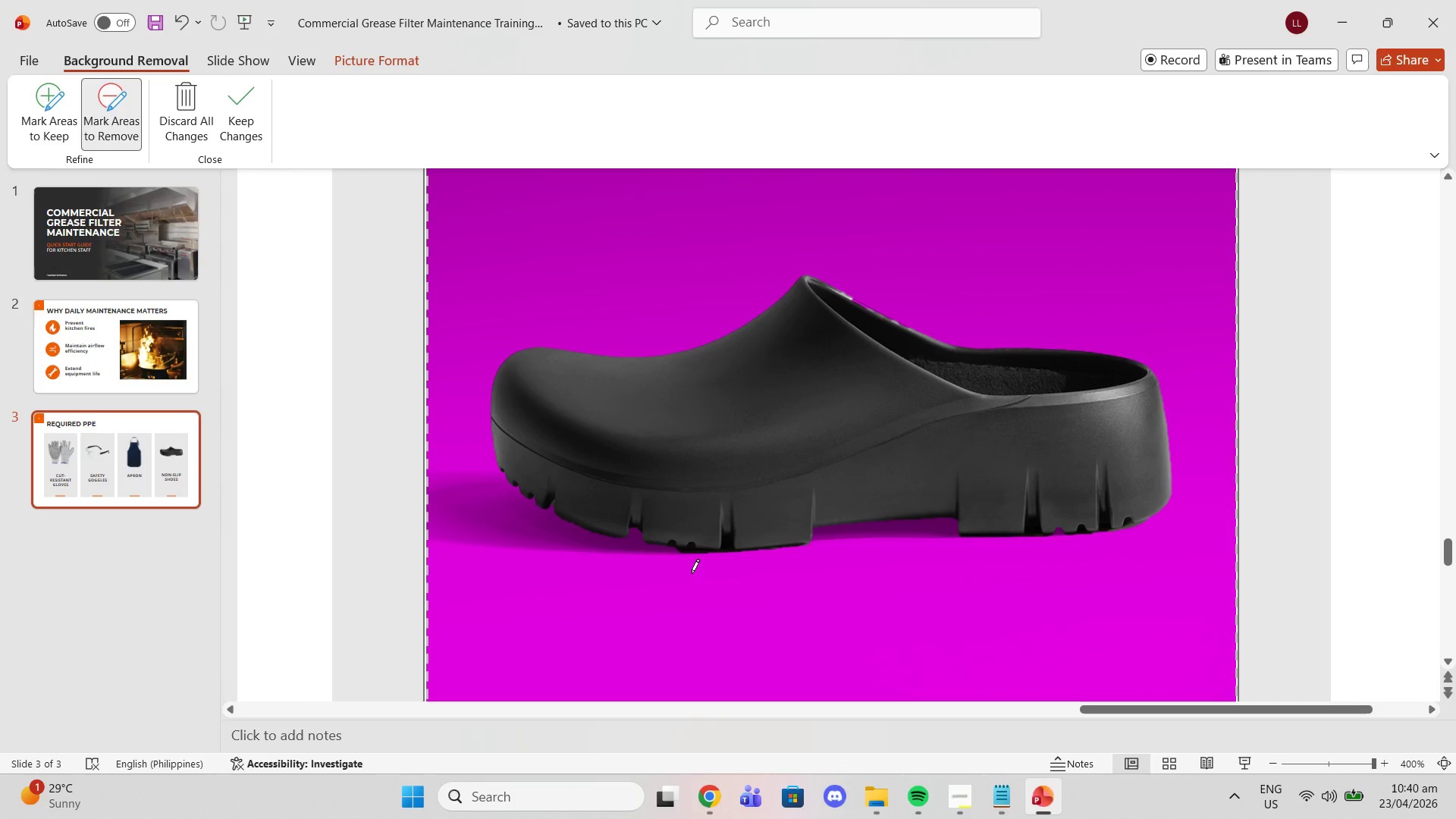 
left_click_drag(start_coordinate=[666, 553], to_coordinate=[711, 560])
 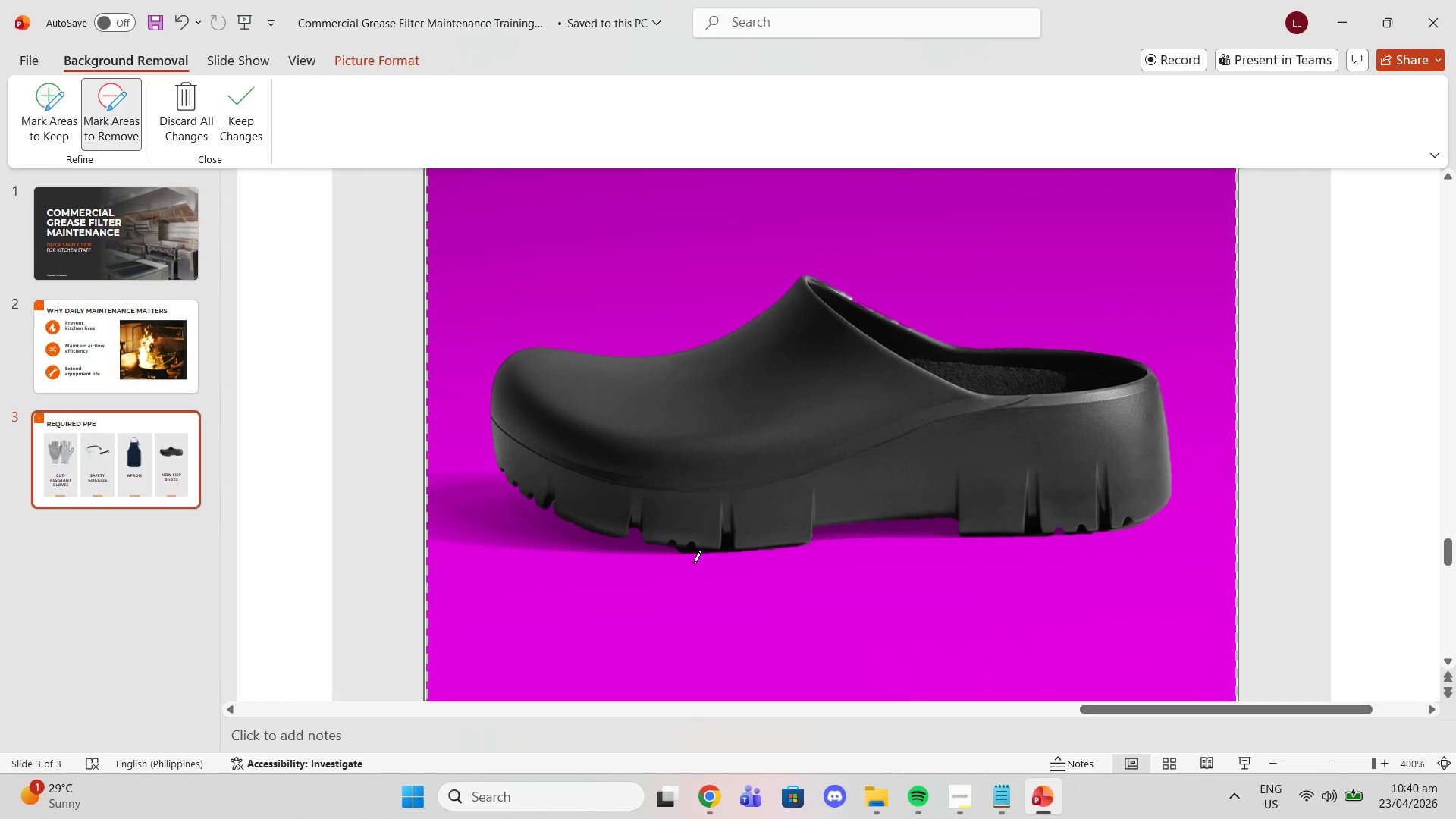 
left_click_drag(start_coordinate=[669, 557], to_coordinate=[713, 552])
 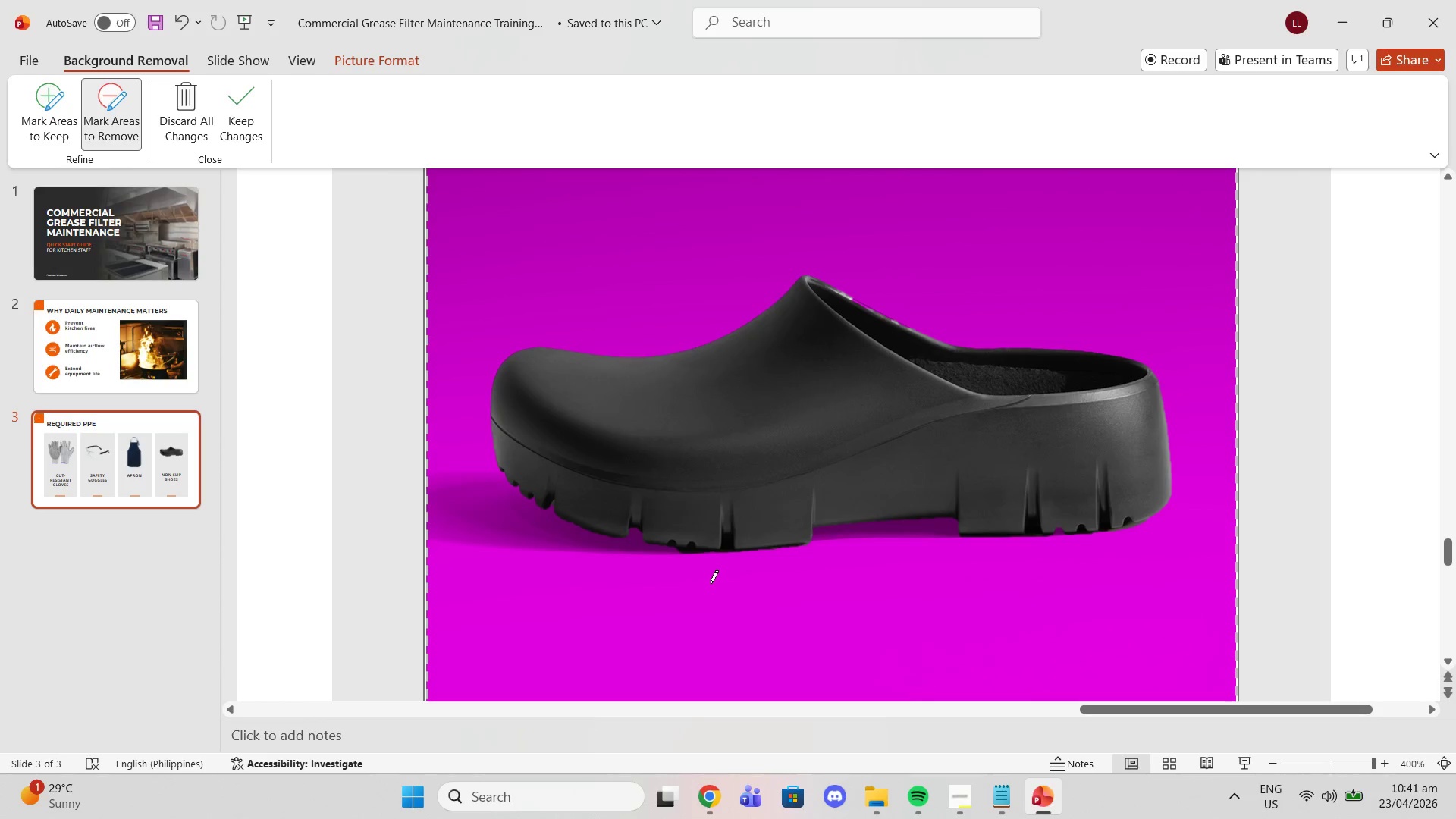 
left_click_drag(start_coordinate=[695, 566], to_coordinate=[682, 557])
 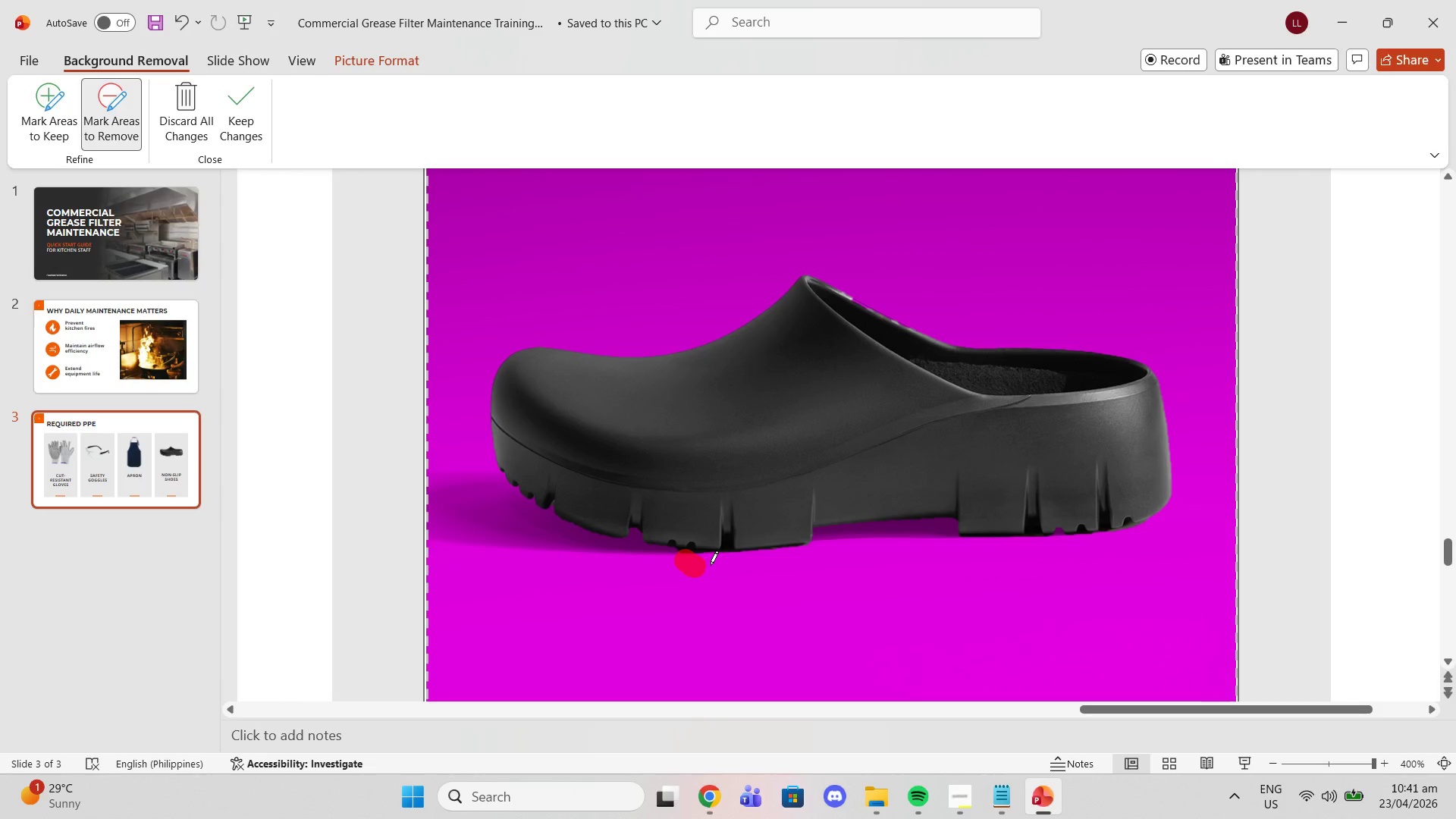 
left_click_drag(start_coordinate=[711, 564], to_coordinate=[675, 549])
 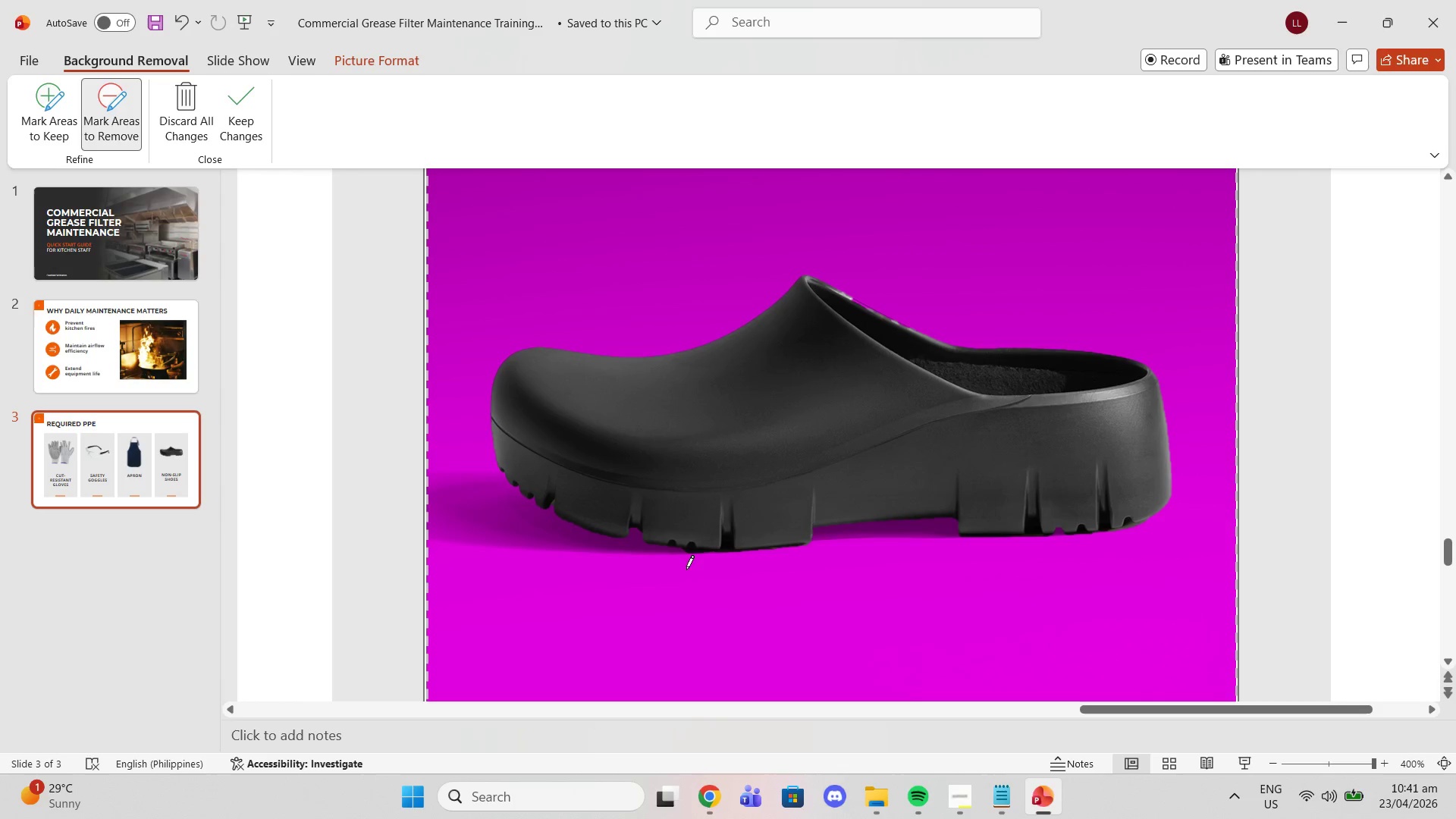 
left_click_drag(start_coordinate=[705, 563], to_coordinate=[684, 556])
 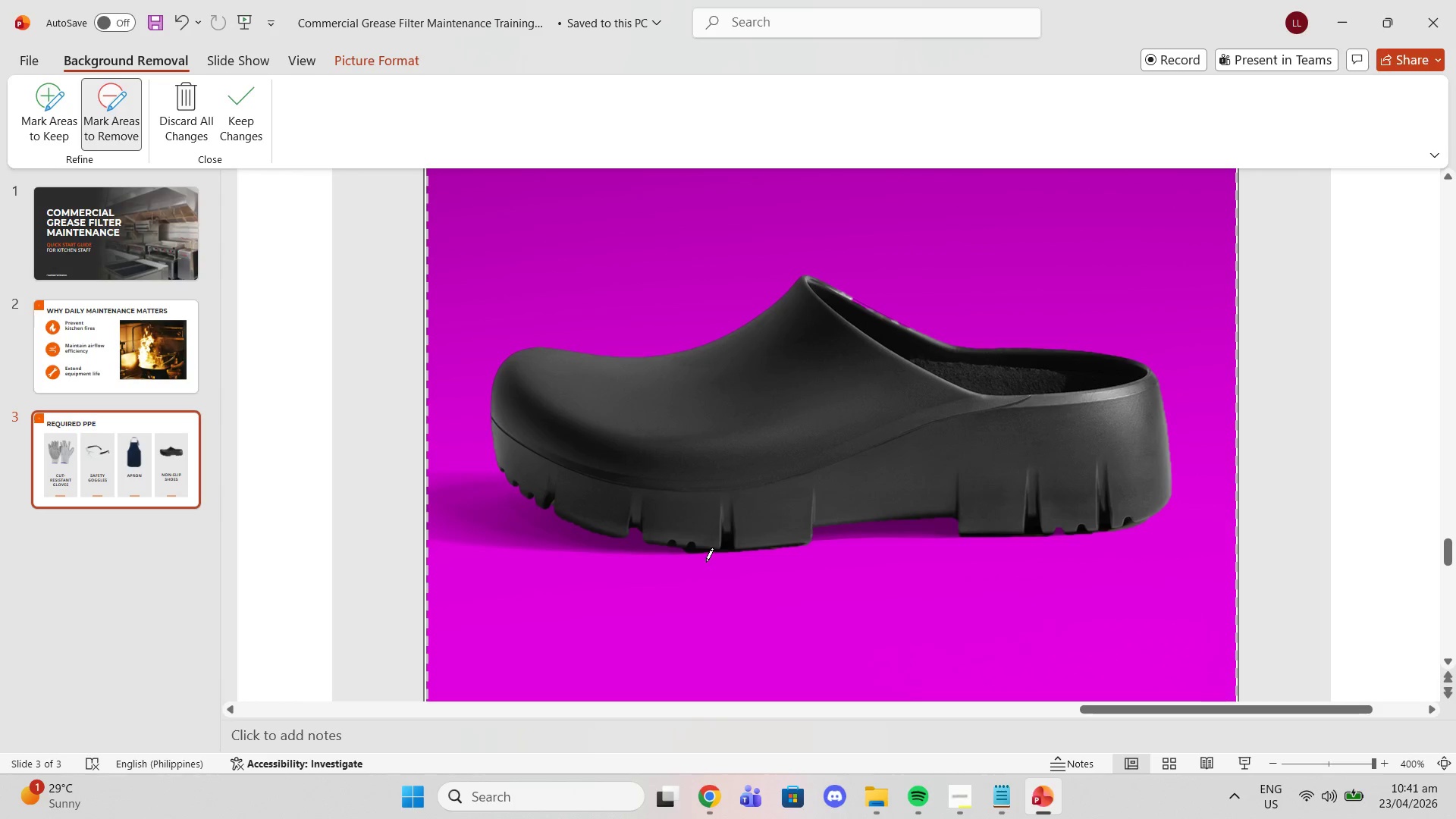 
left_click_drag(start_coordinate=[713, 560], to_coordinate=[676, 554])
 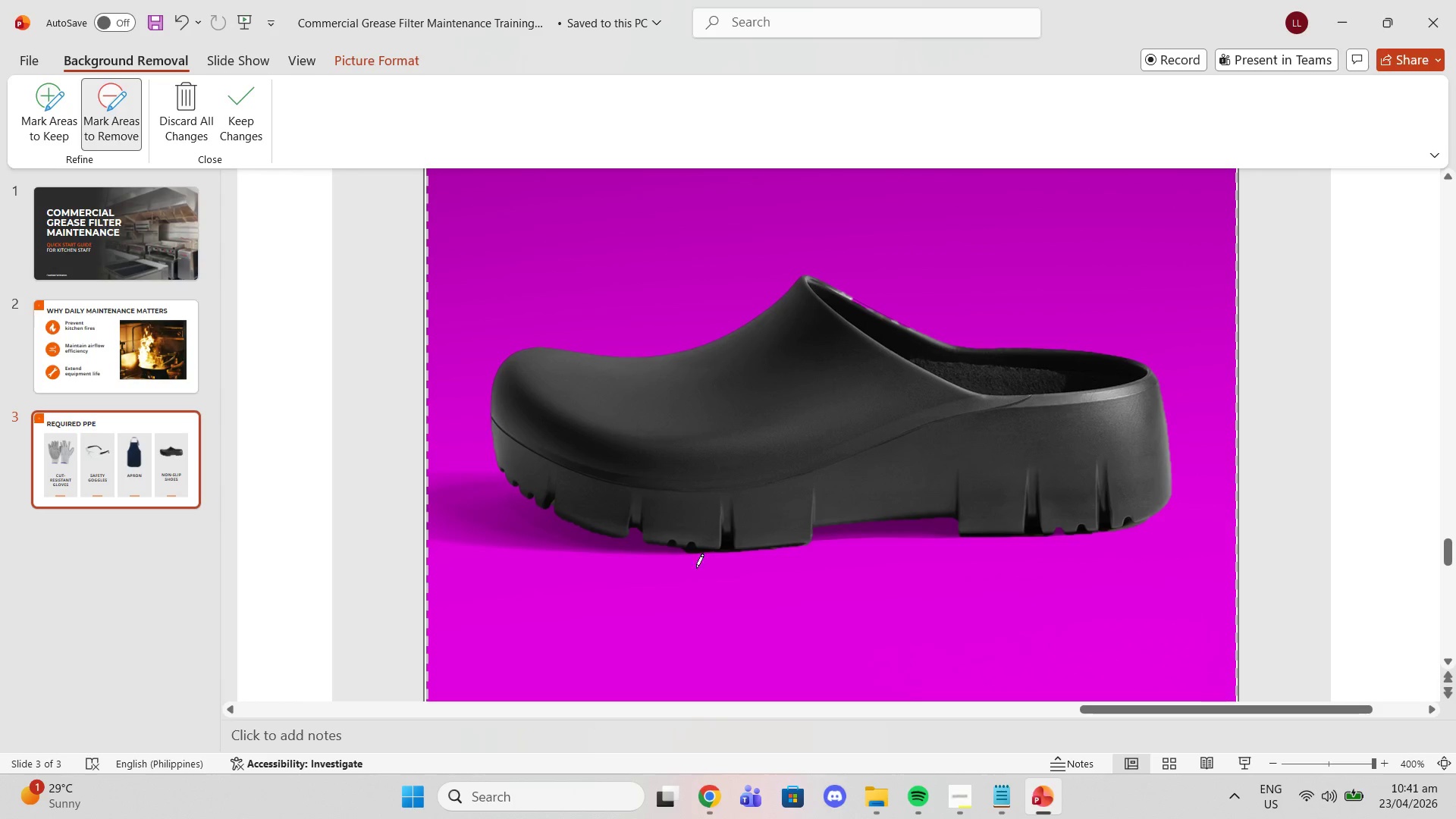 
left_click_drag(start_coordinate=[680, 557], to_coordinate=[710, 551])
 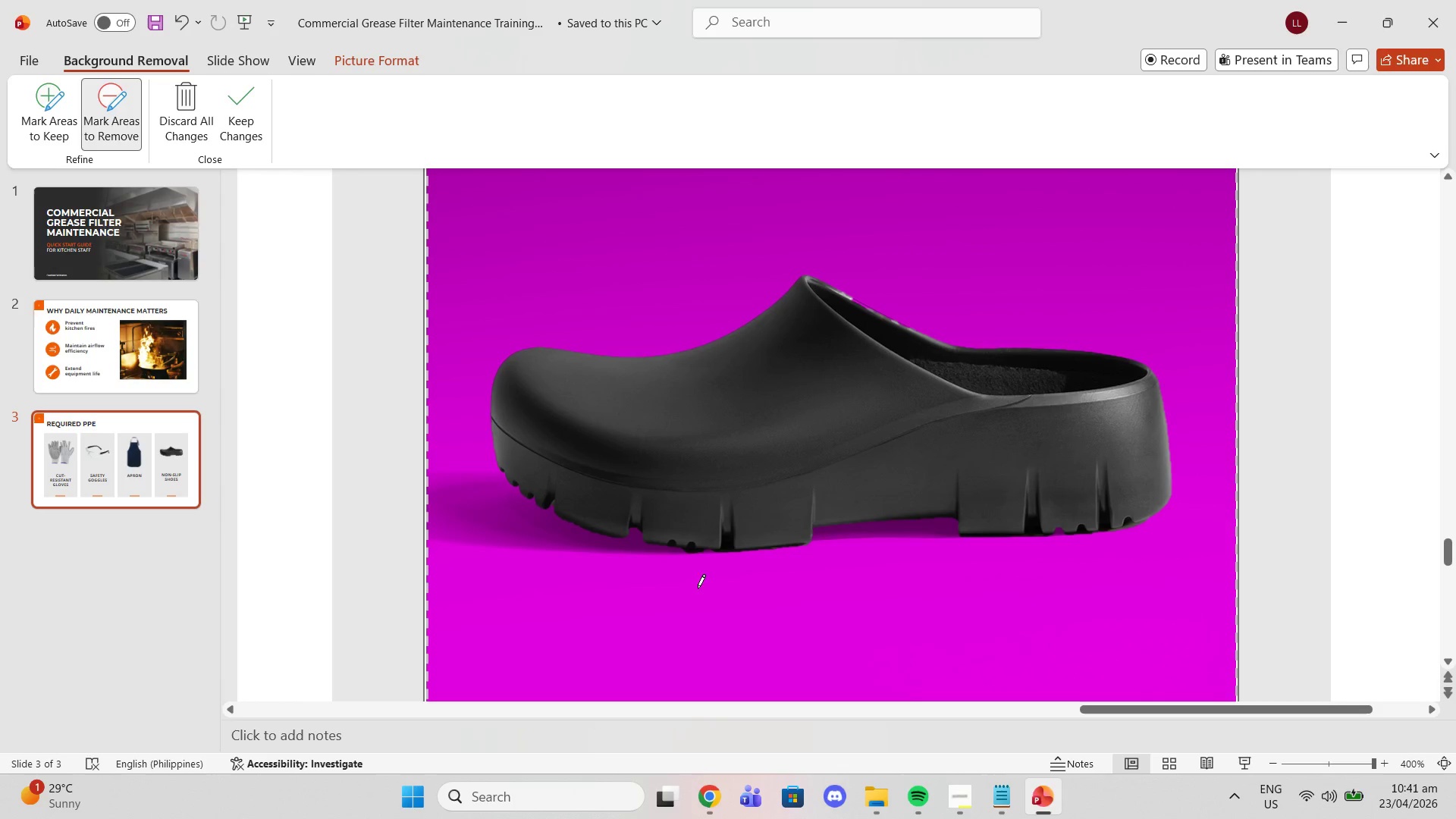 
left_click_drag(start_coordinate=[691, 570], to_coordinate=[687, 553])
 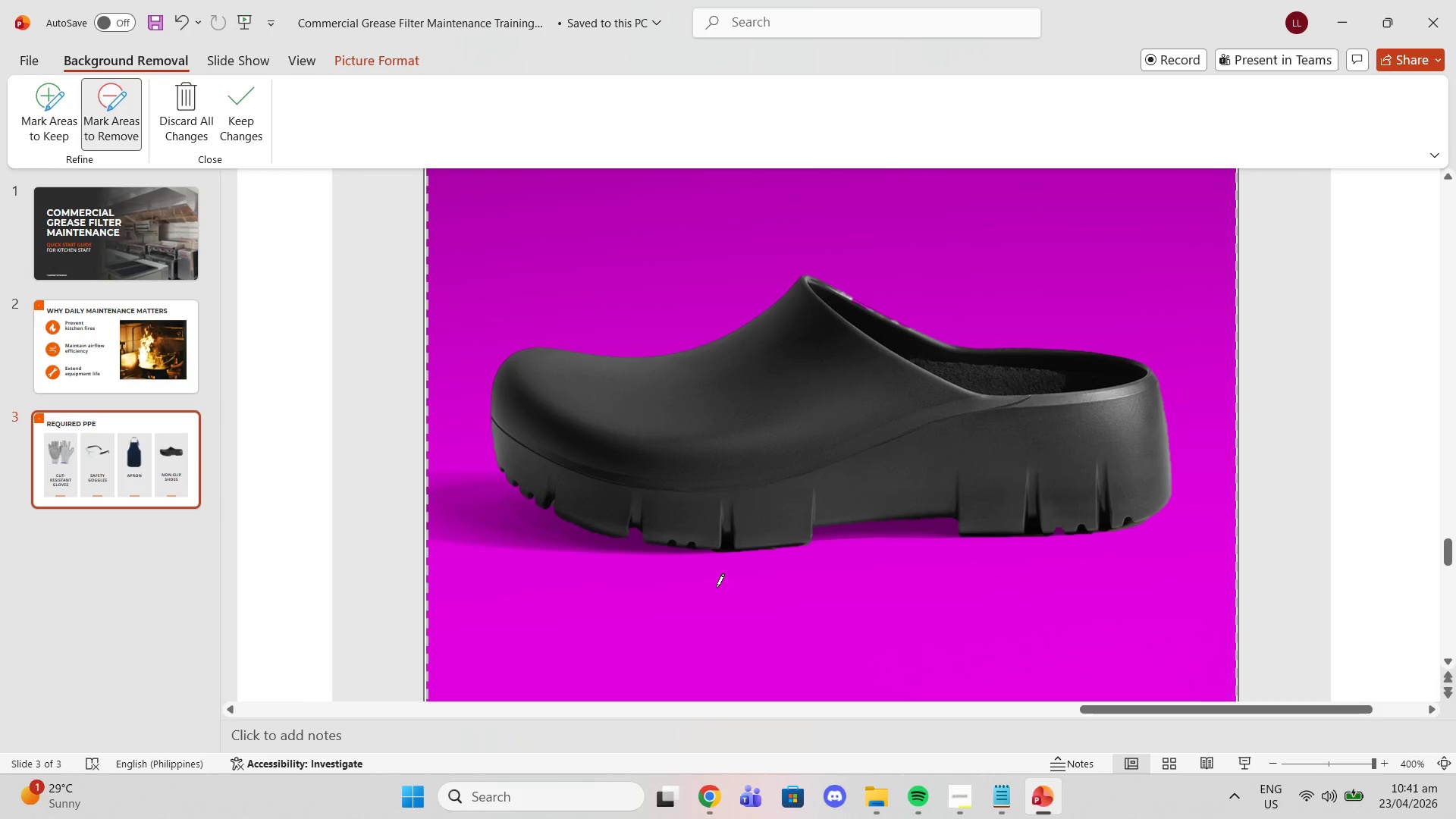 
left_click_drag(start_coordinate=[719, 556], to_coordinate=[725, 543])
 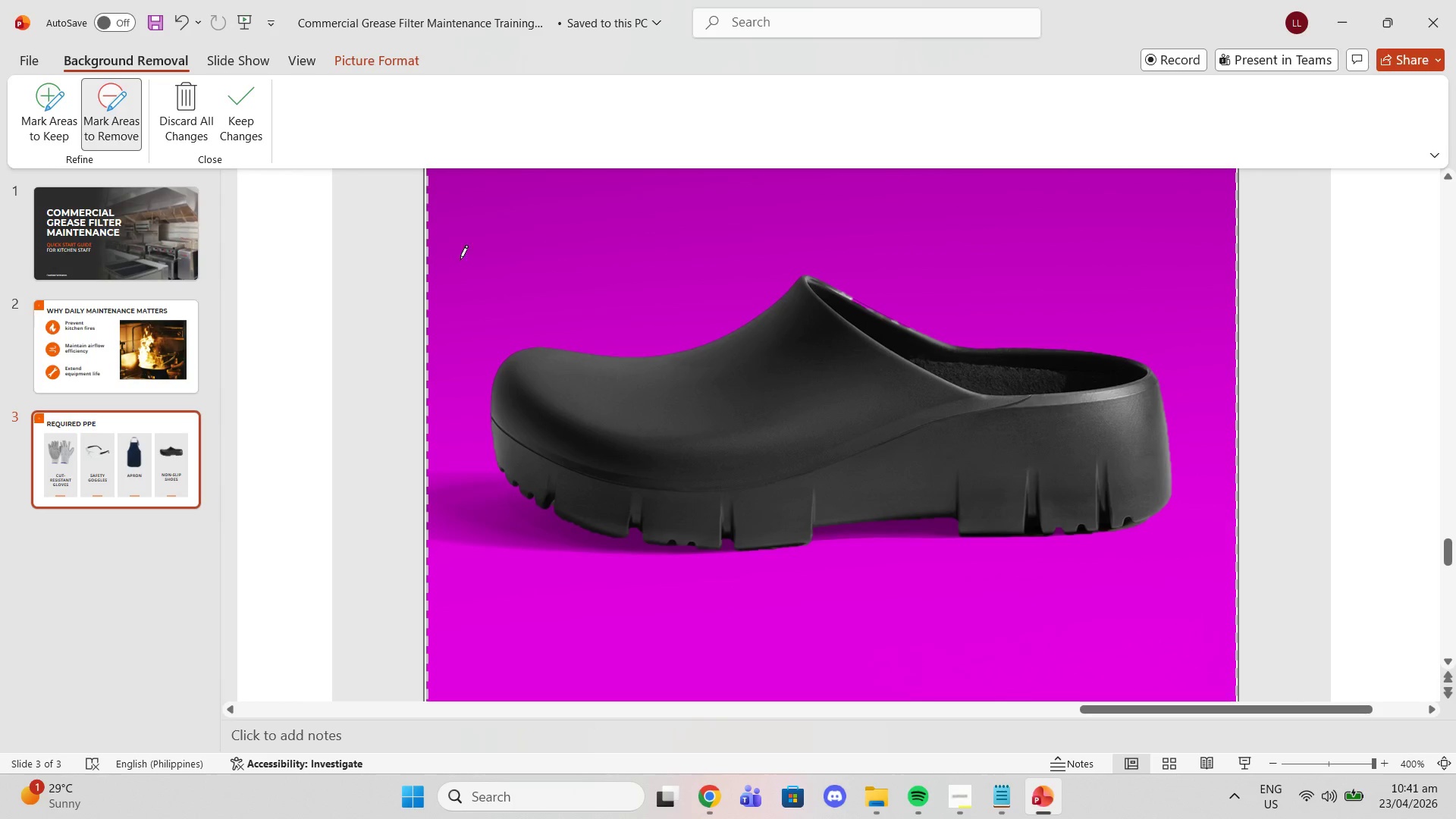 
left_click([251, 121])
 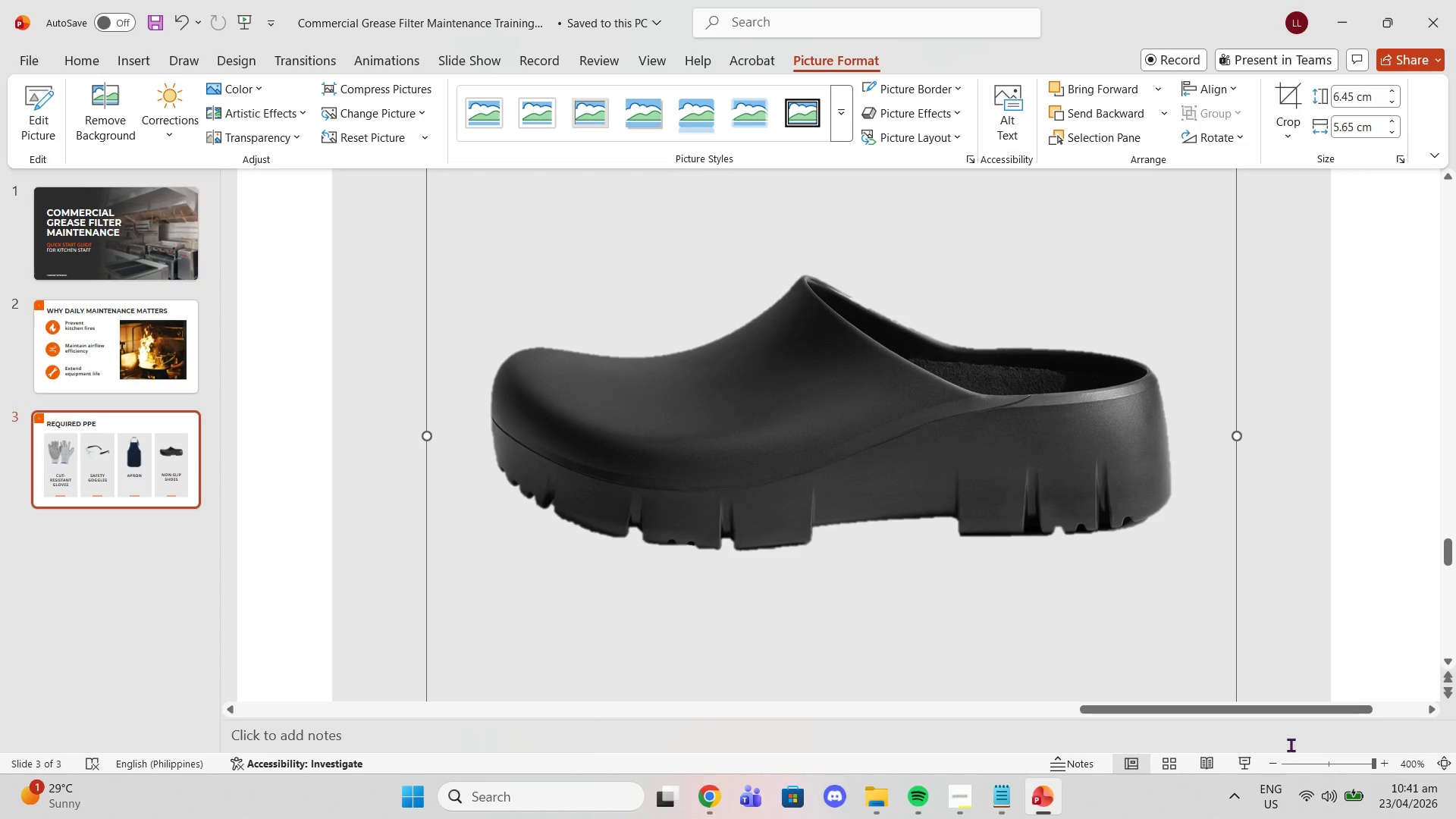 
left_click([1278, 755])
 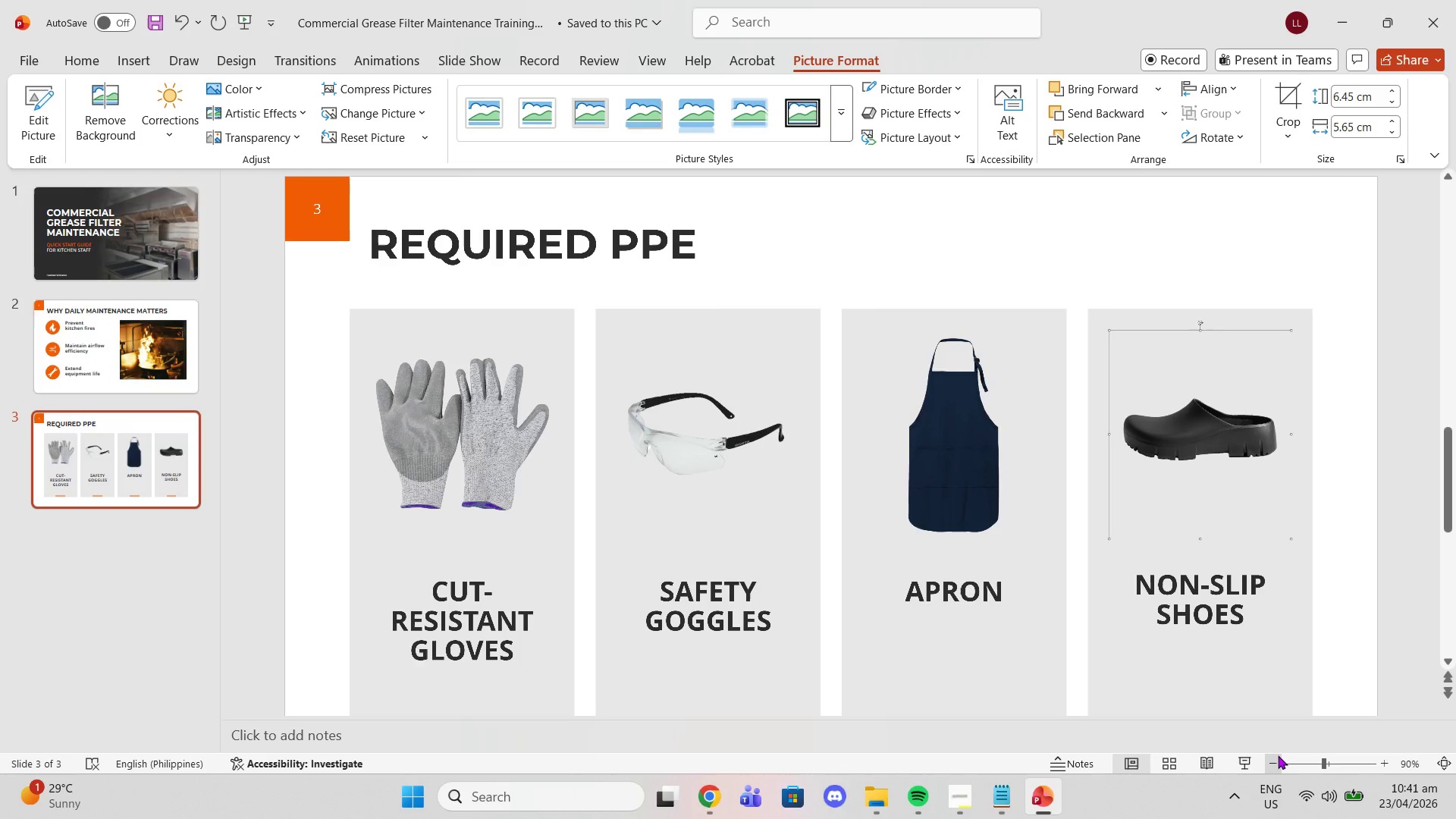 
left_click([1278, 758])
 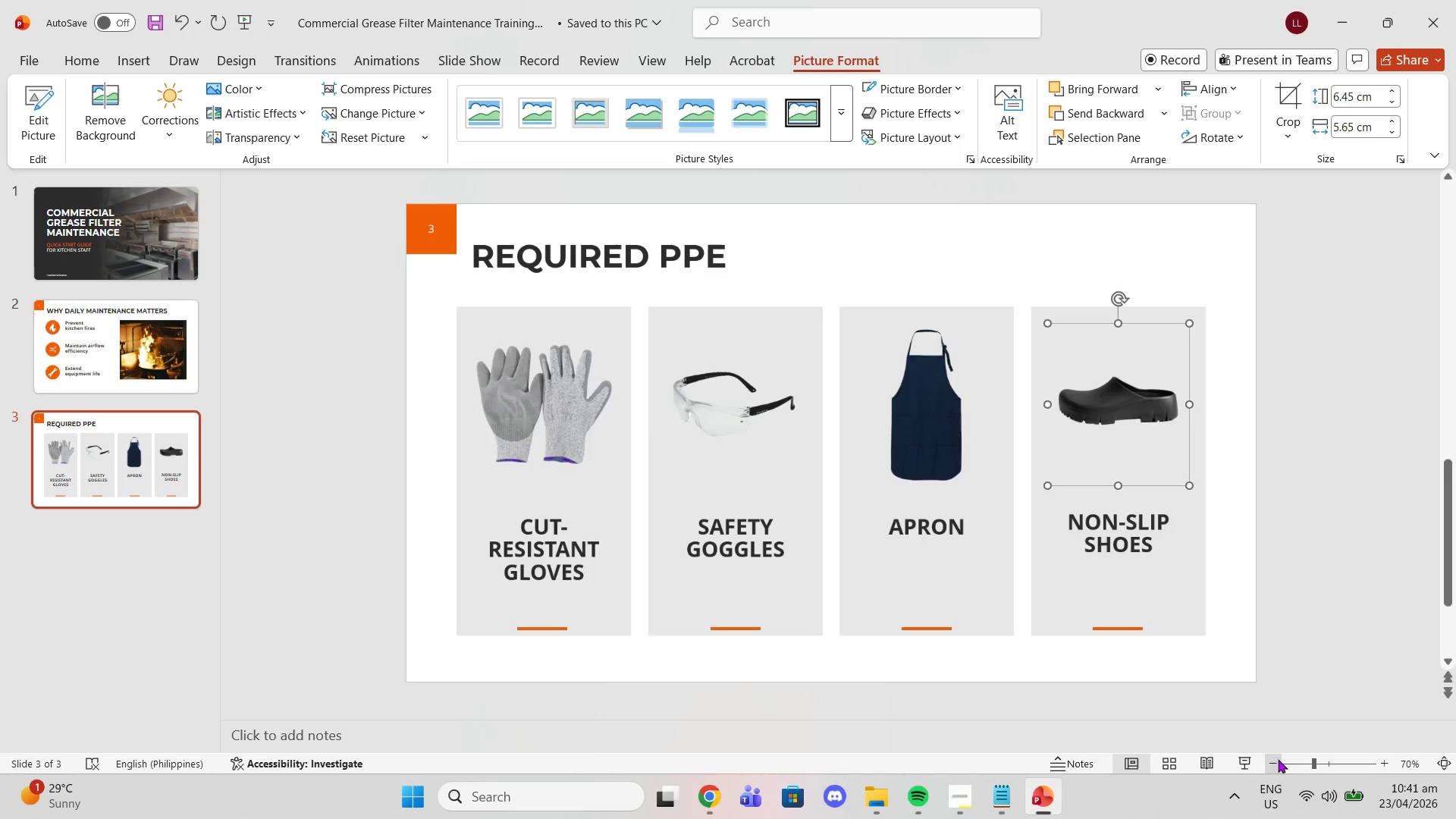 
left_click_drag(start_coordinate=[1278, 758], to_coordinate=[1278, 762])
 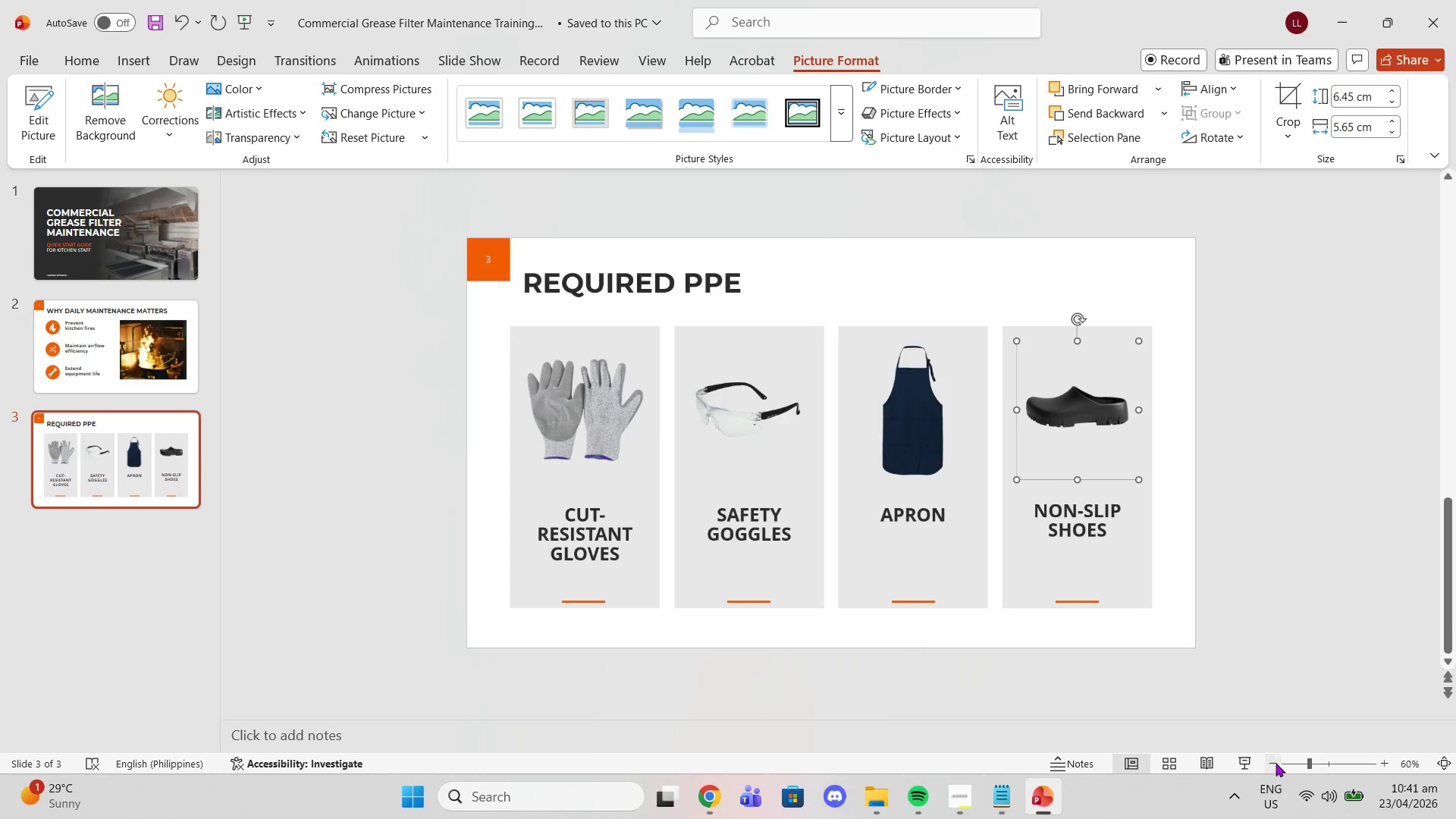 
left_click_drag(start_coordinate=[1276, 763], to_coordinate=[1279, 764])
 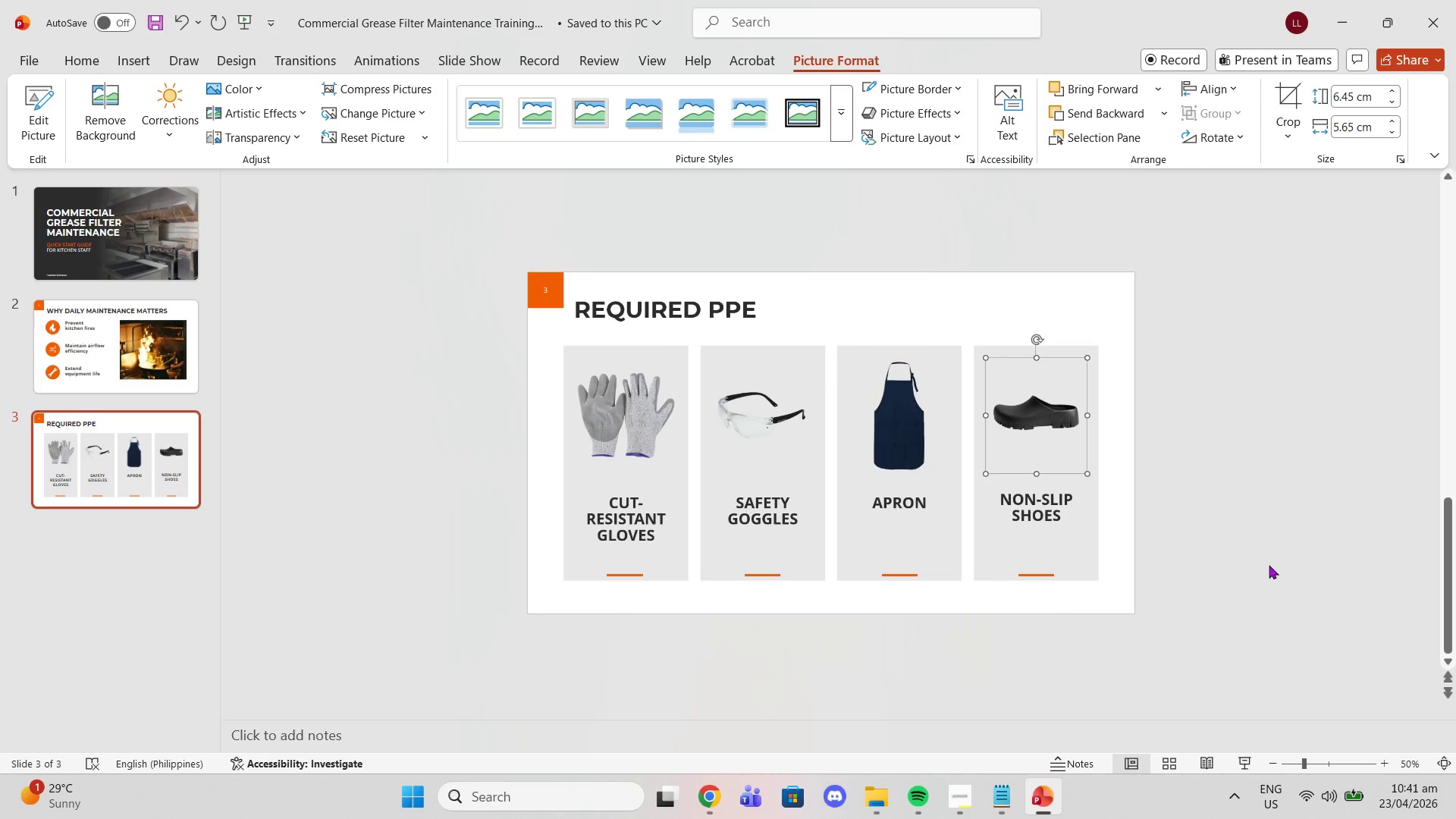 
triple_click([1269, 565])
 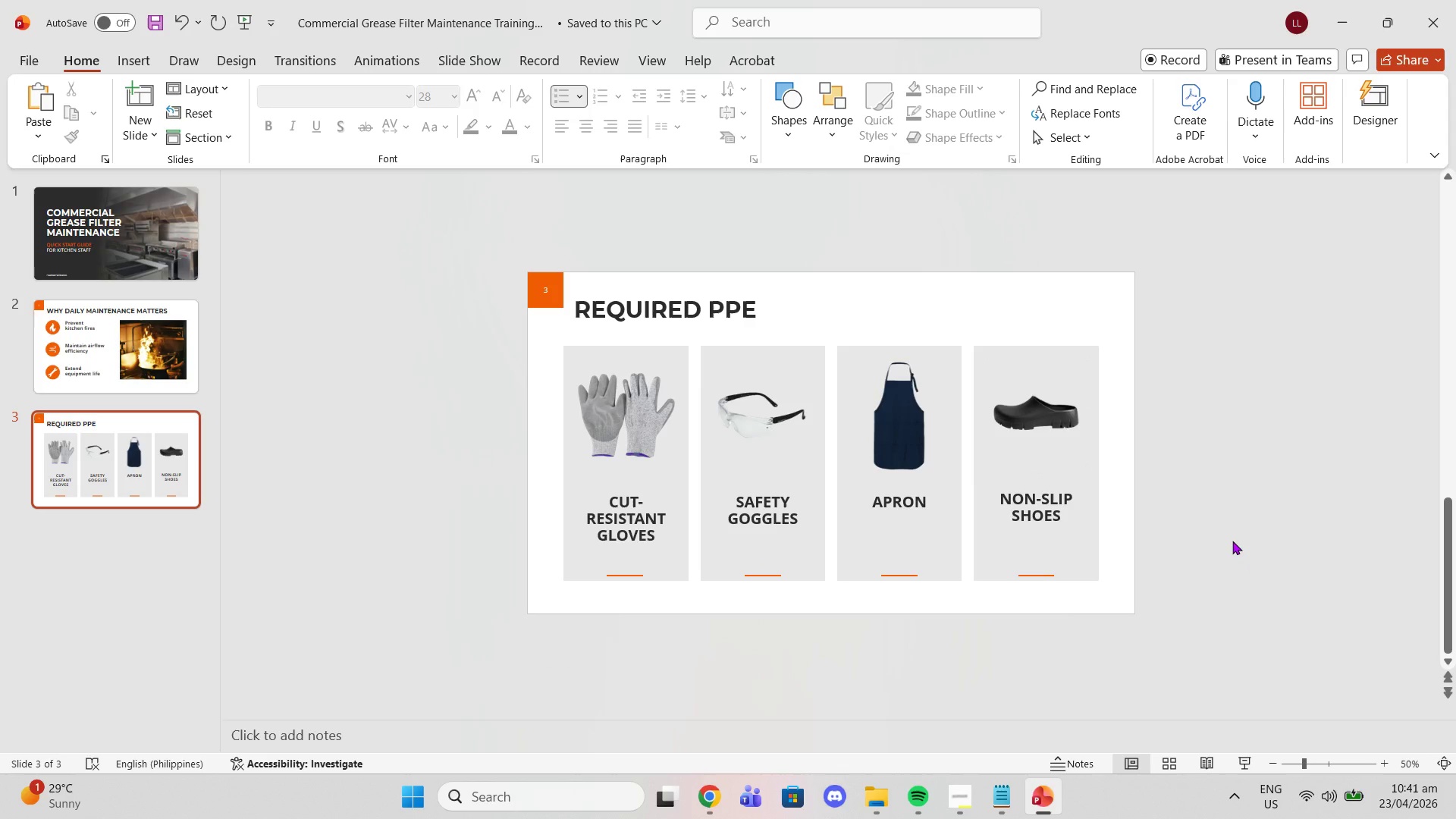 
wait(7.78)
 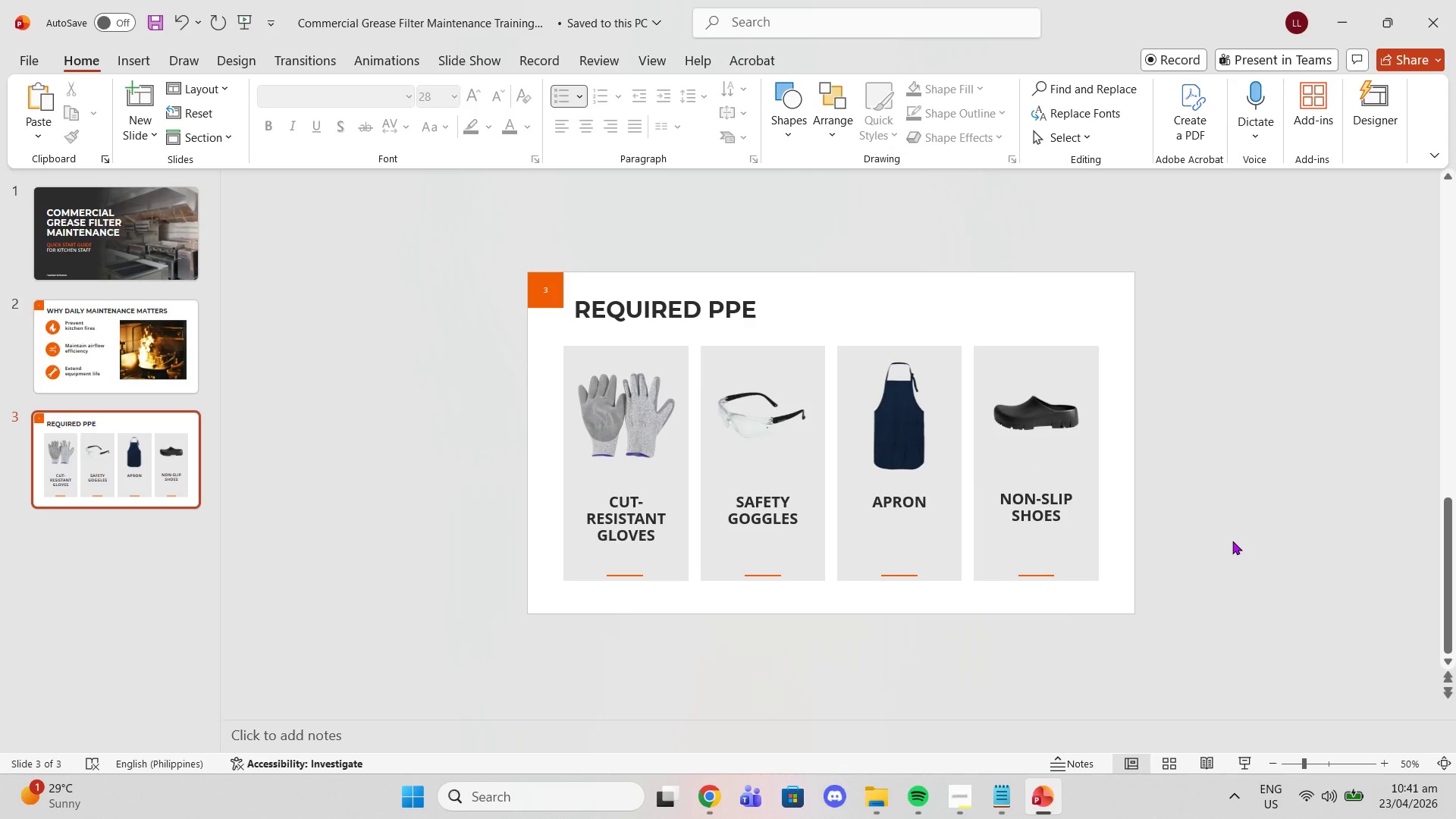 
left_click([143, 134])
 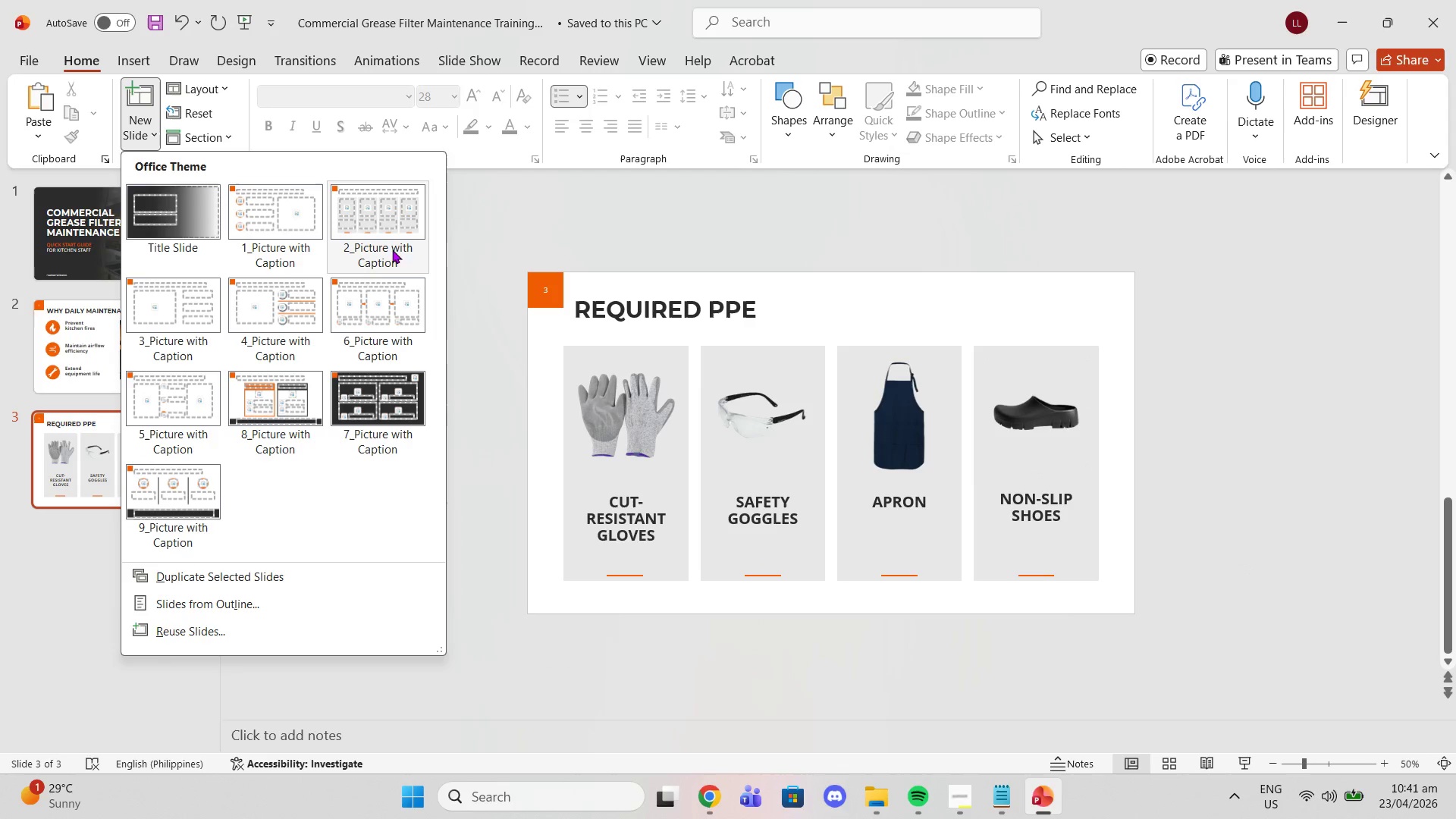 
left_click([212, 306])
 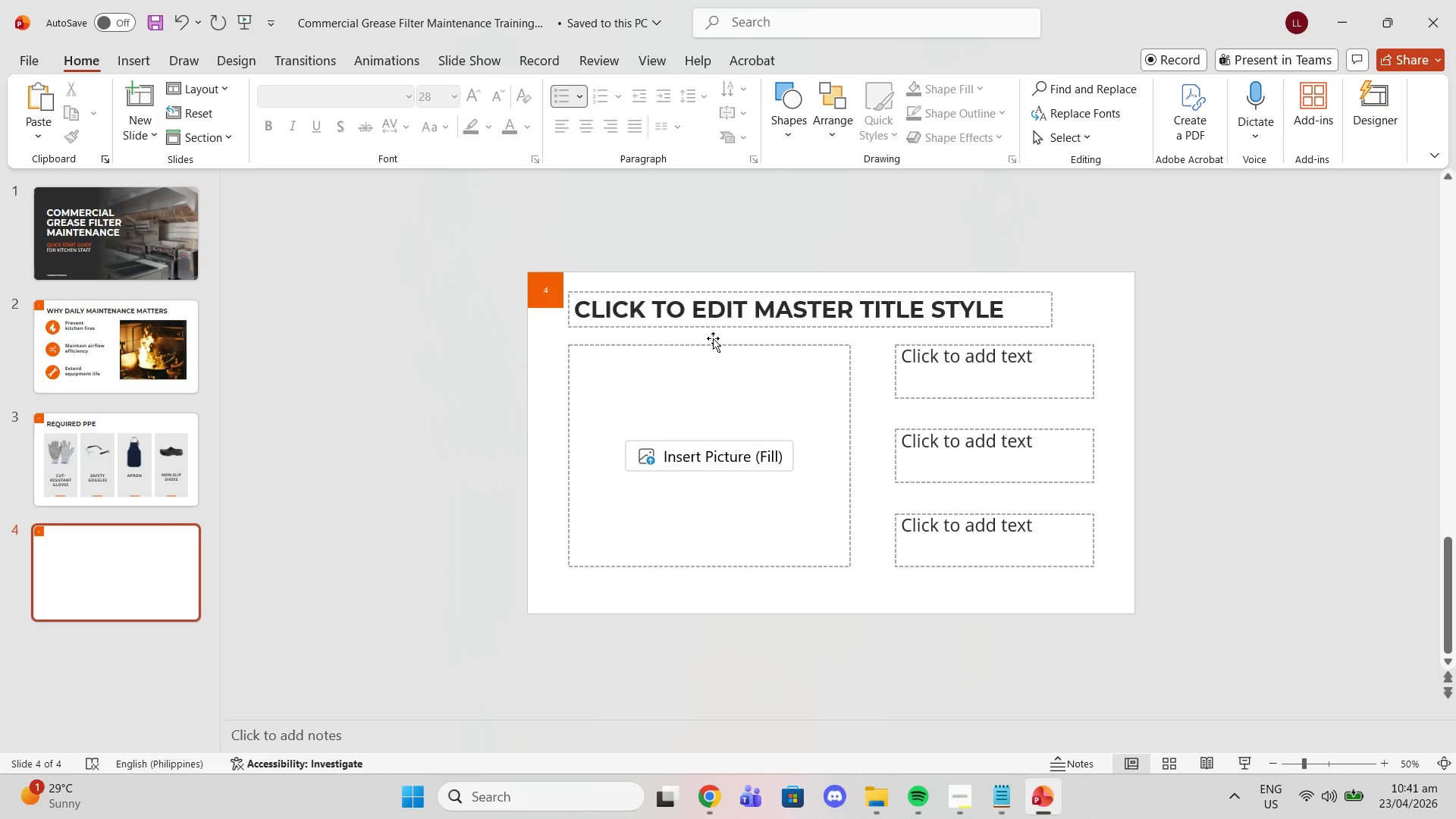 
left_click_drag(start_coordinate=[697, 325], to_coordinate=[691, 325])
 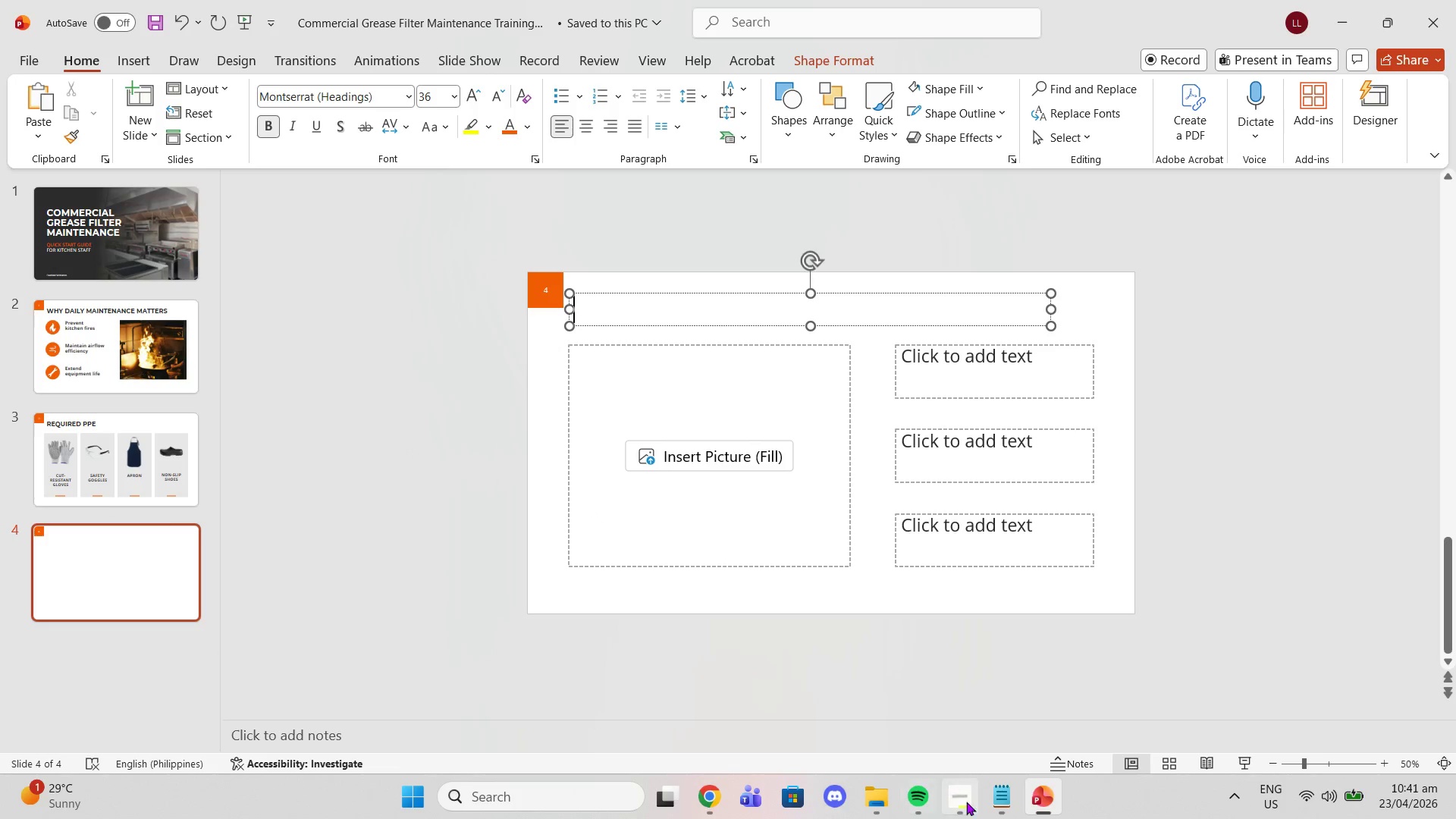 
left_click([1006, 801])
 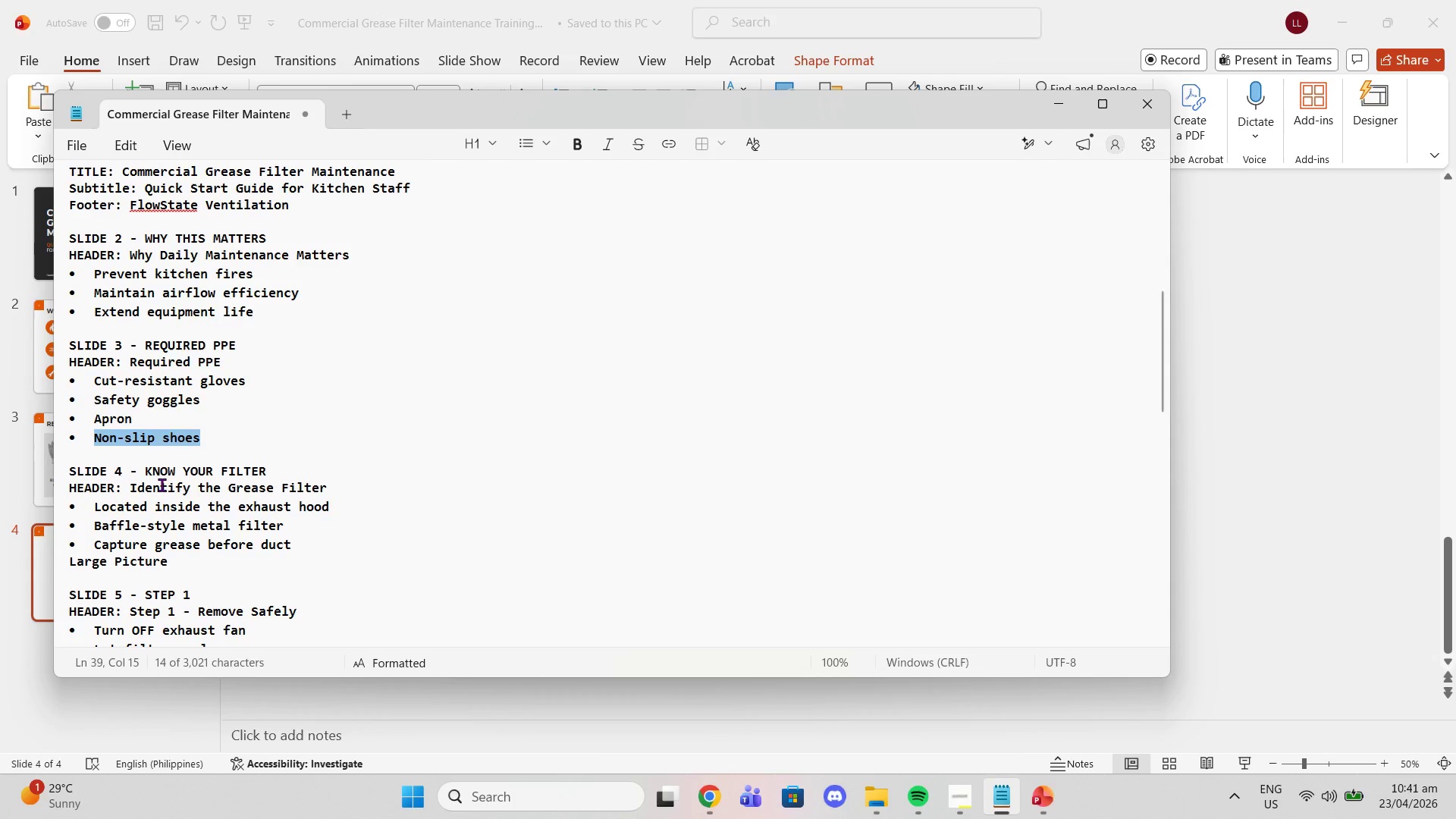 
double_click([162, 485])
 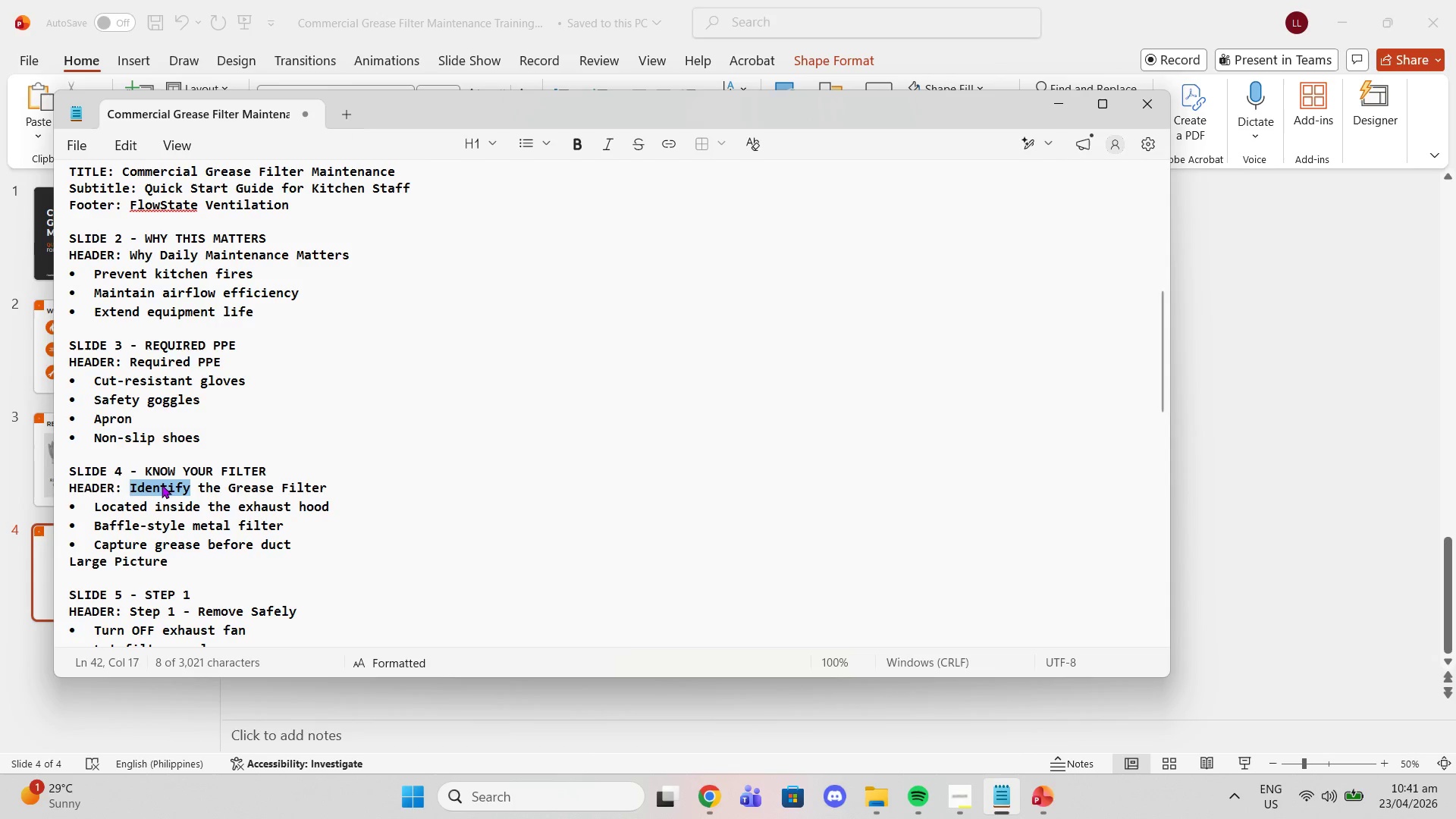 
triple_click([162, 485])
 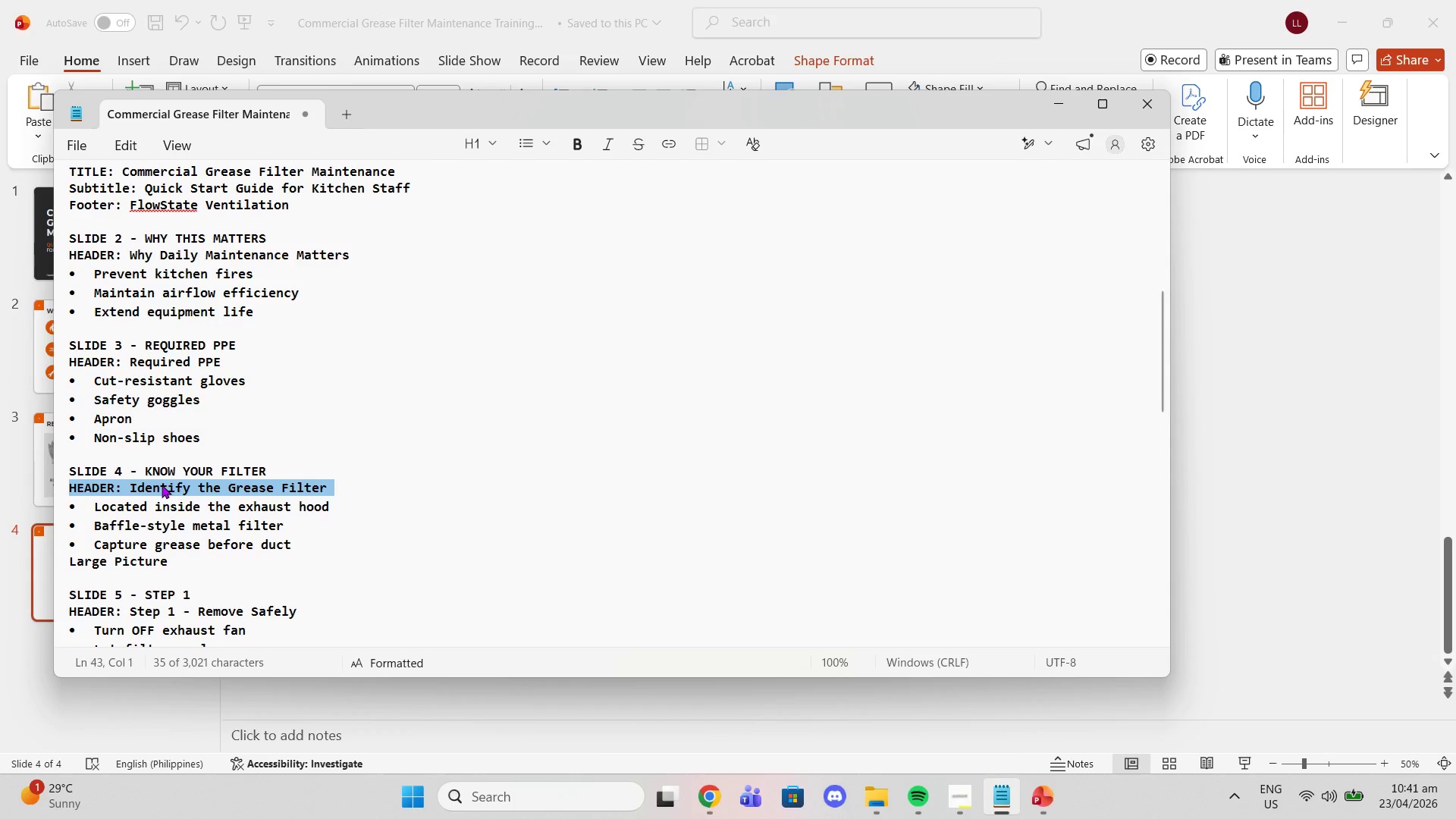 
left_click([162, 485])
 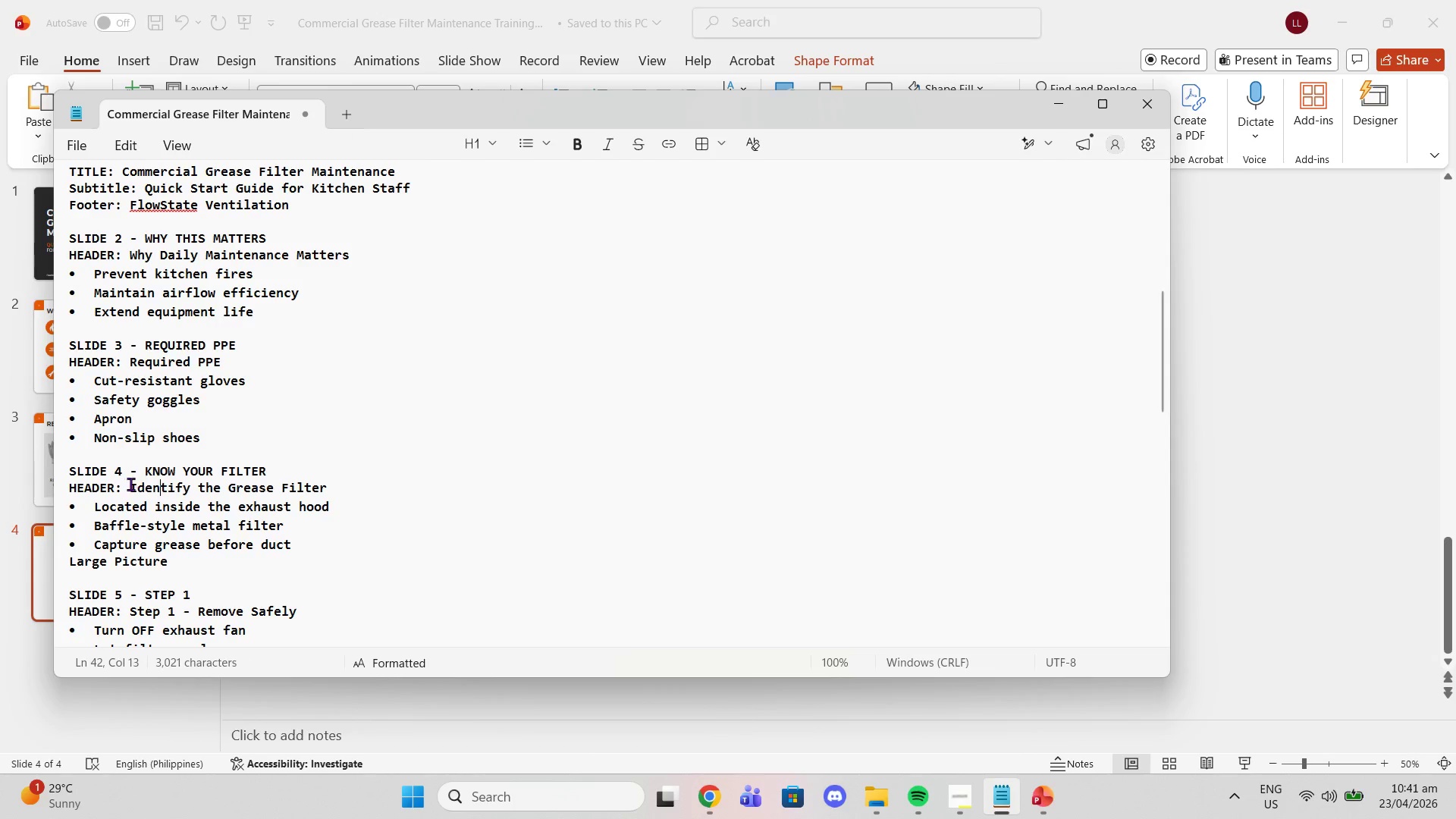 
left_click_drag(start_coordinate=[129, 486], to_coordinate=[328, 490])
 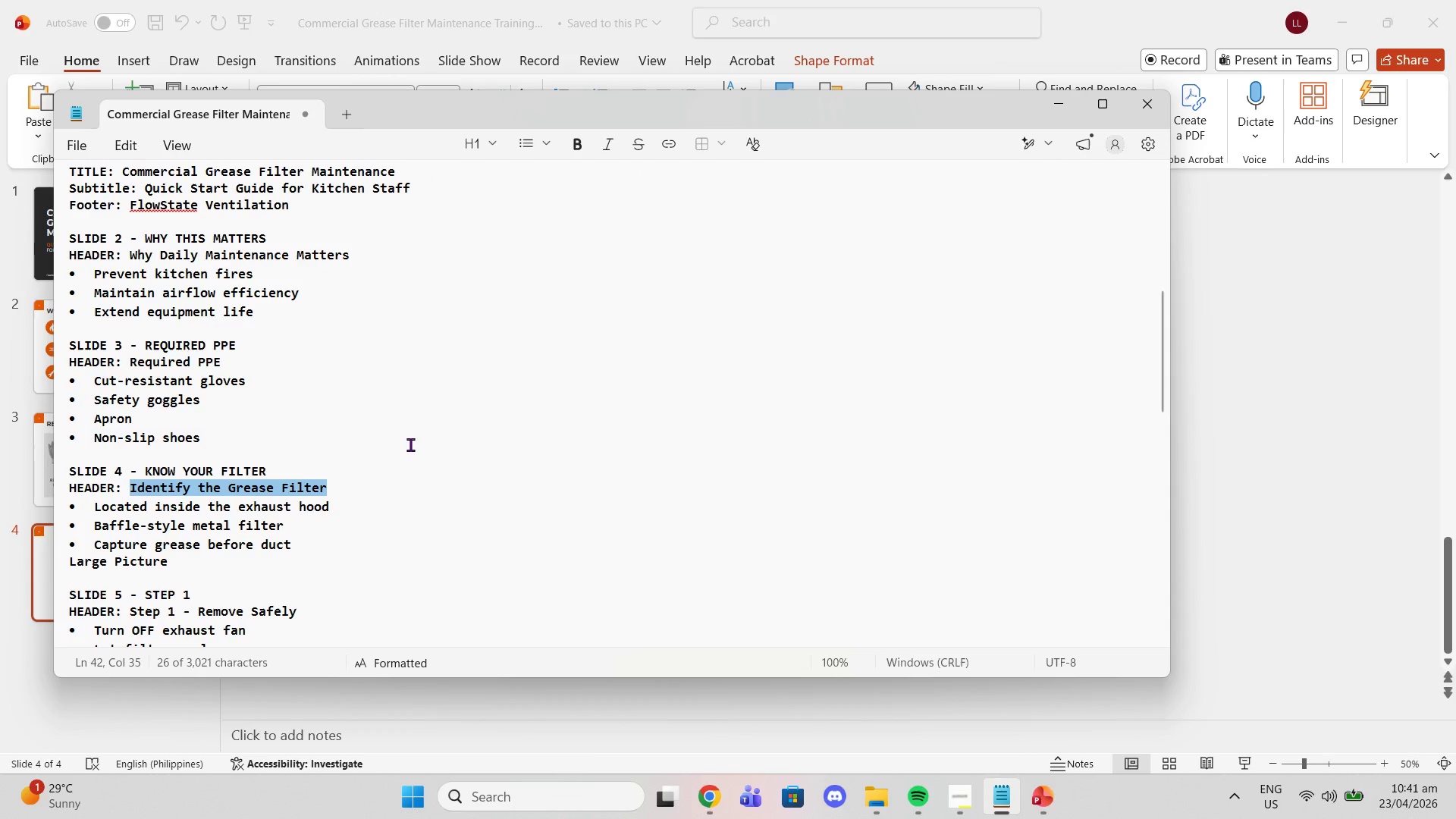 
left_click([1321, 288])
 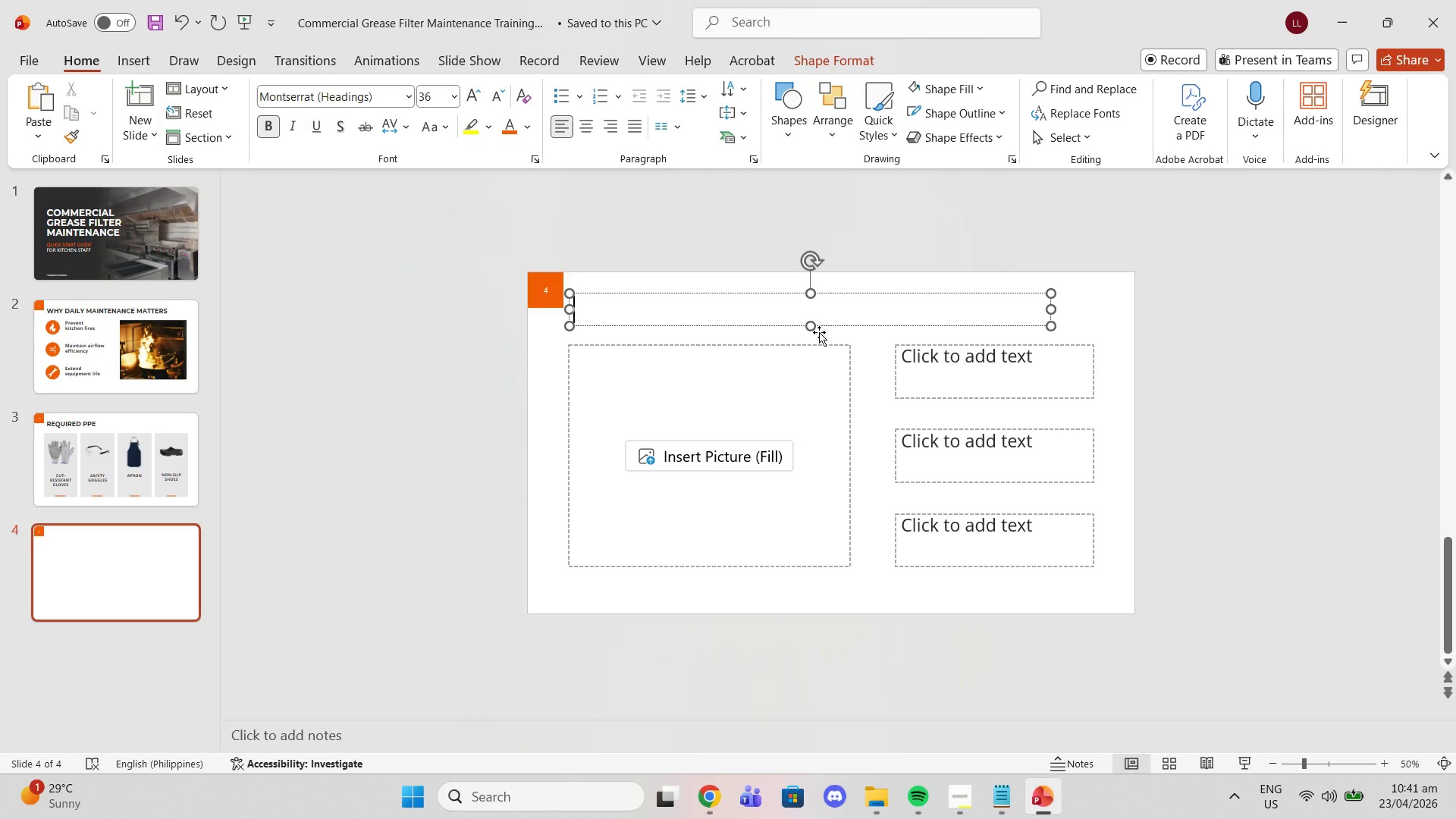 
key(Control+ControlLeft)
 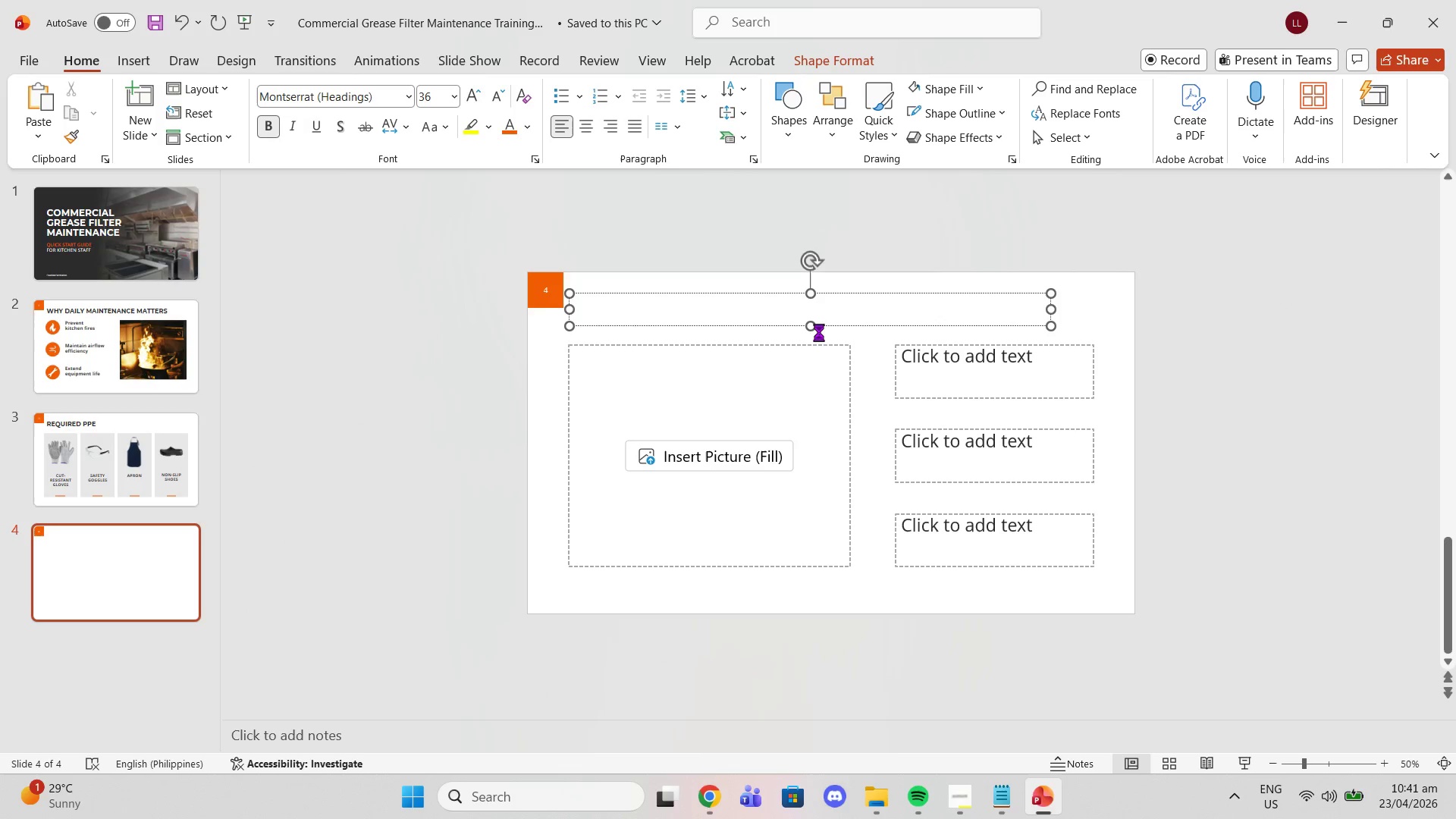 
key(Control+V)
 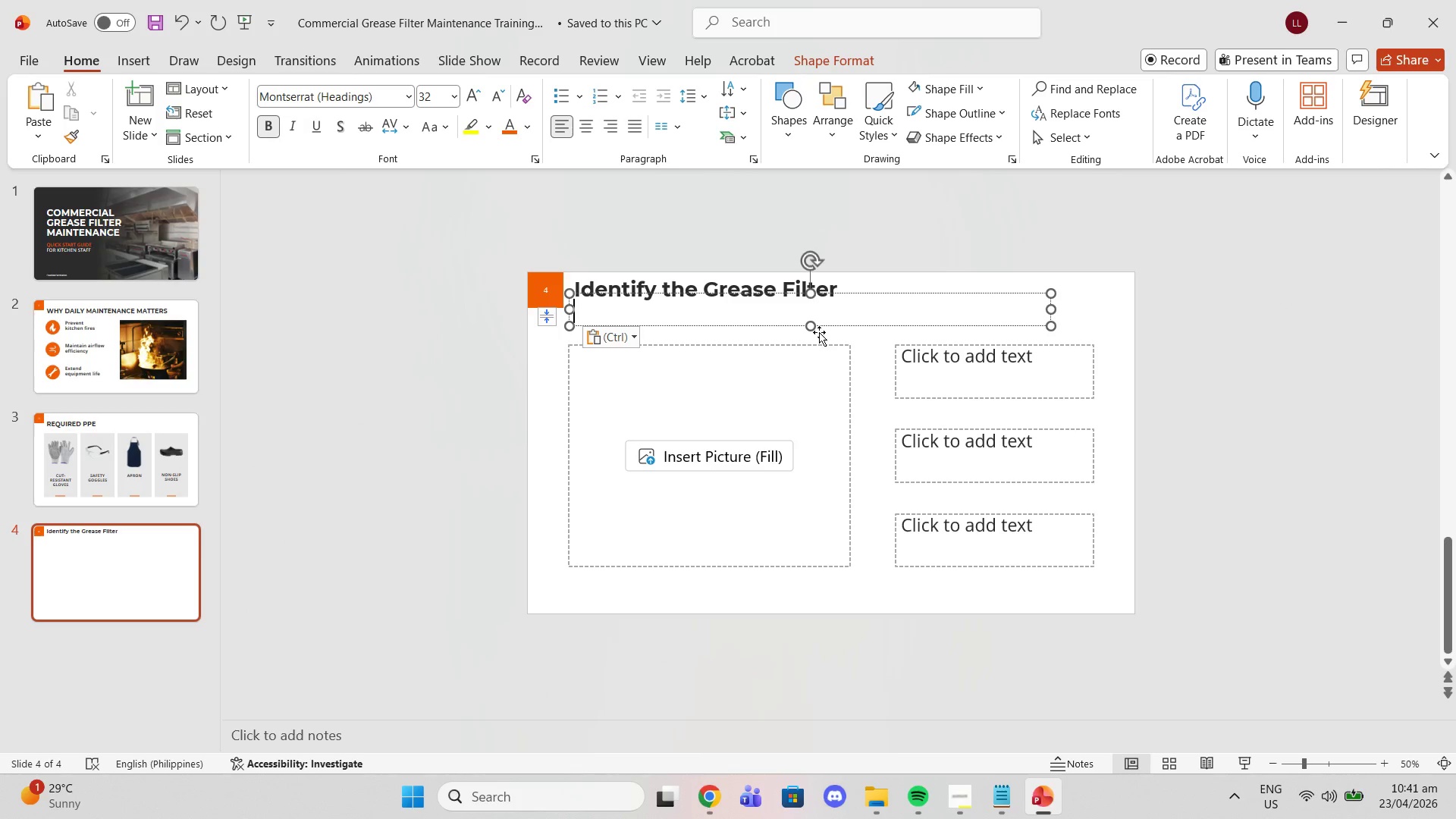 
key(Control+ControlLeft)
 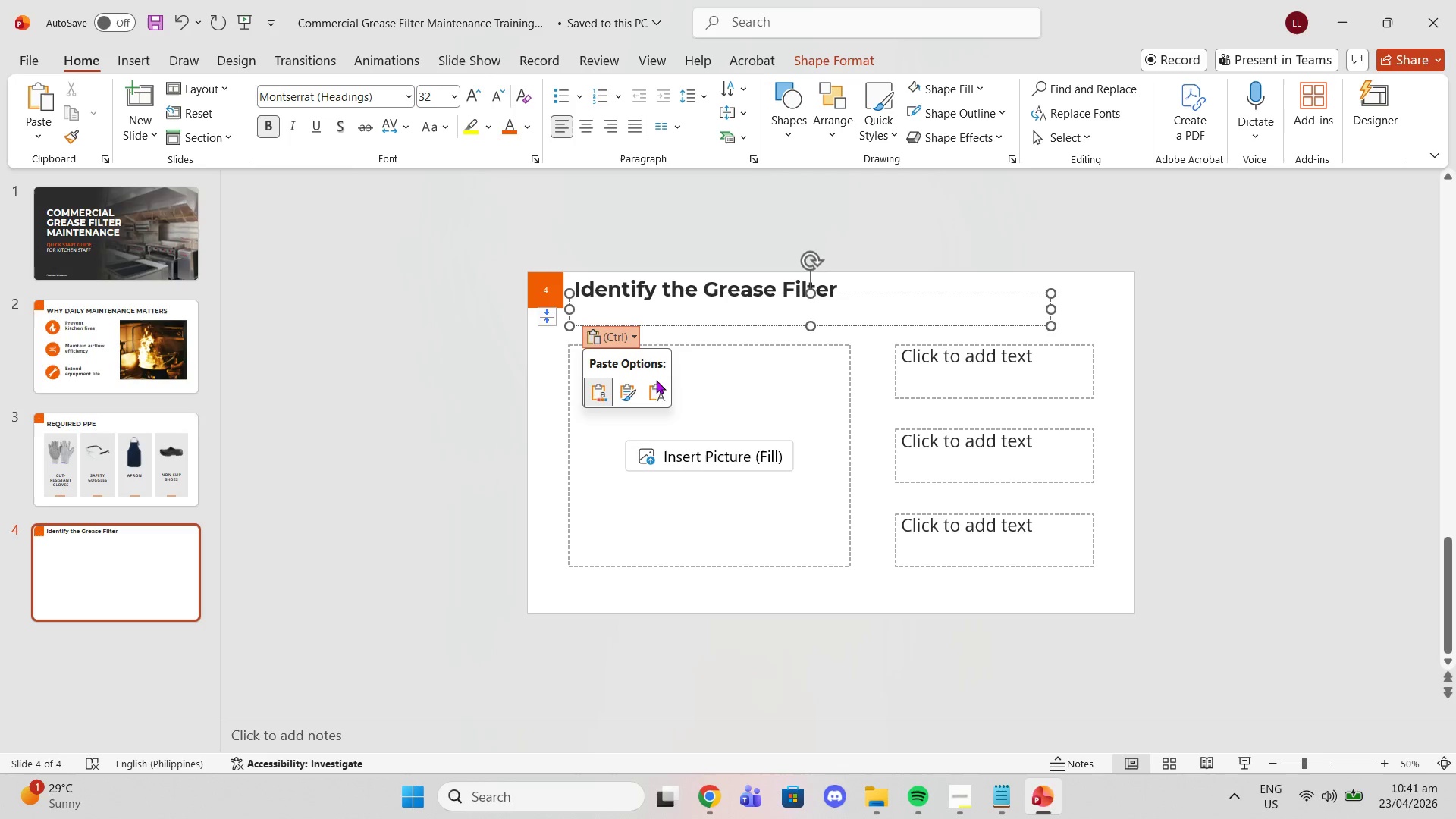 
left_click([651, 390])
 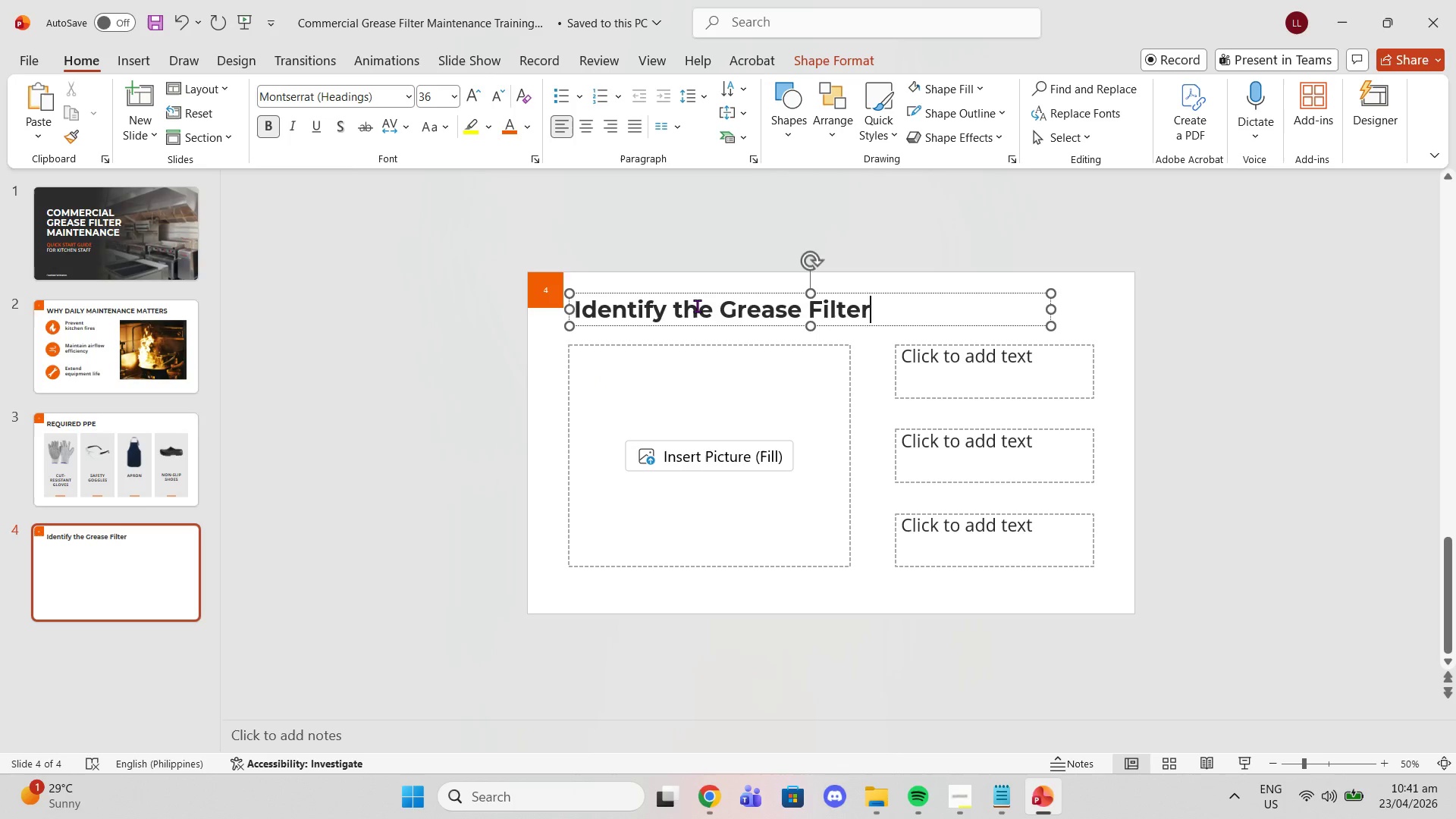 
double_click([697, 306])
 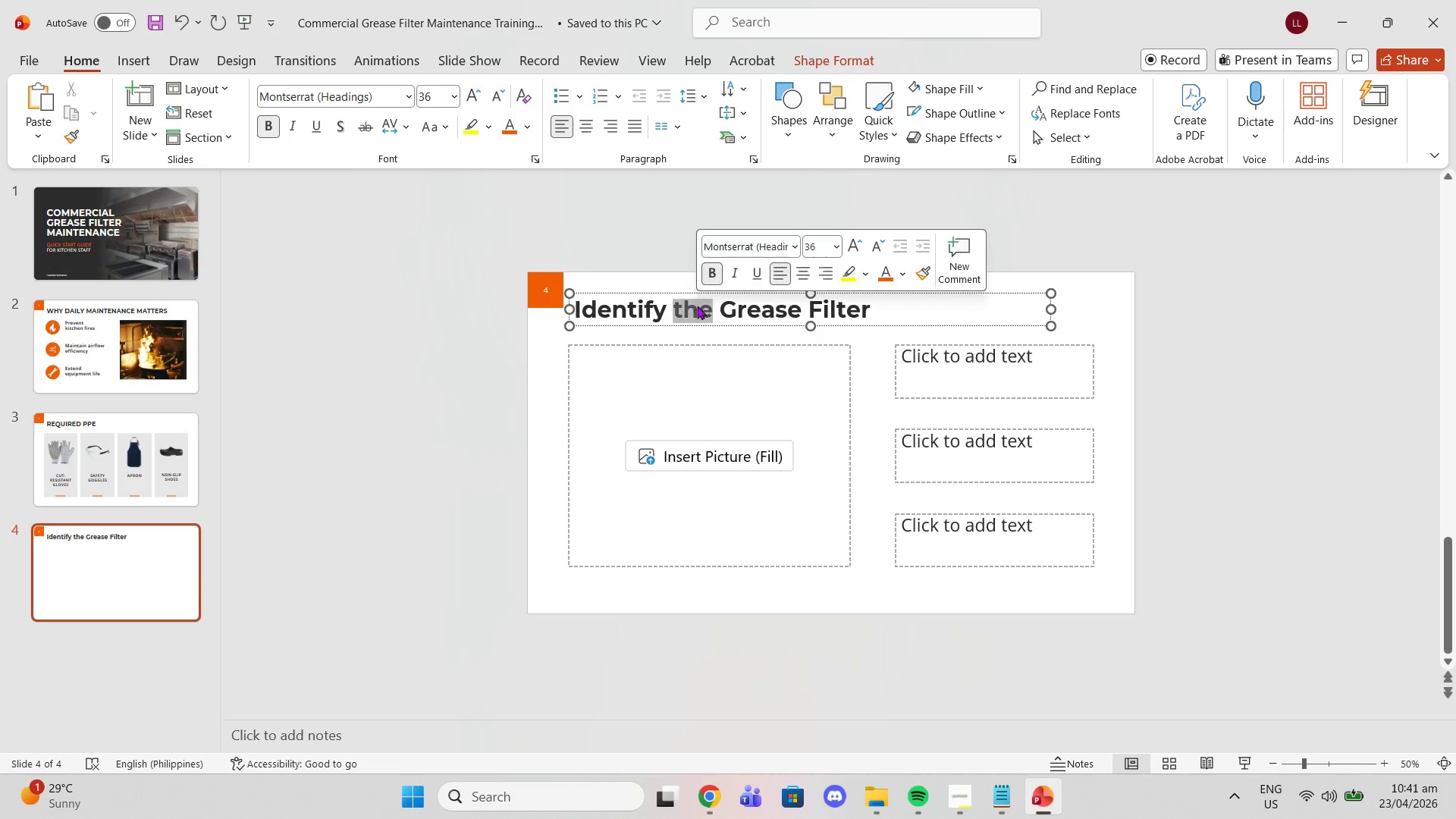 
triple_click([697, 306])
 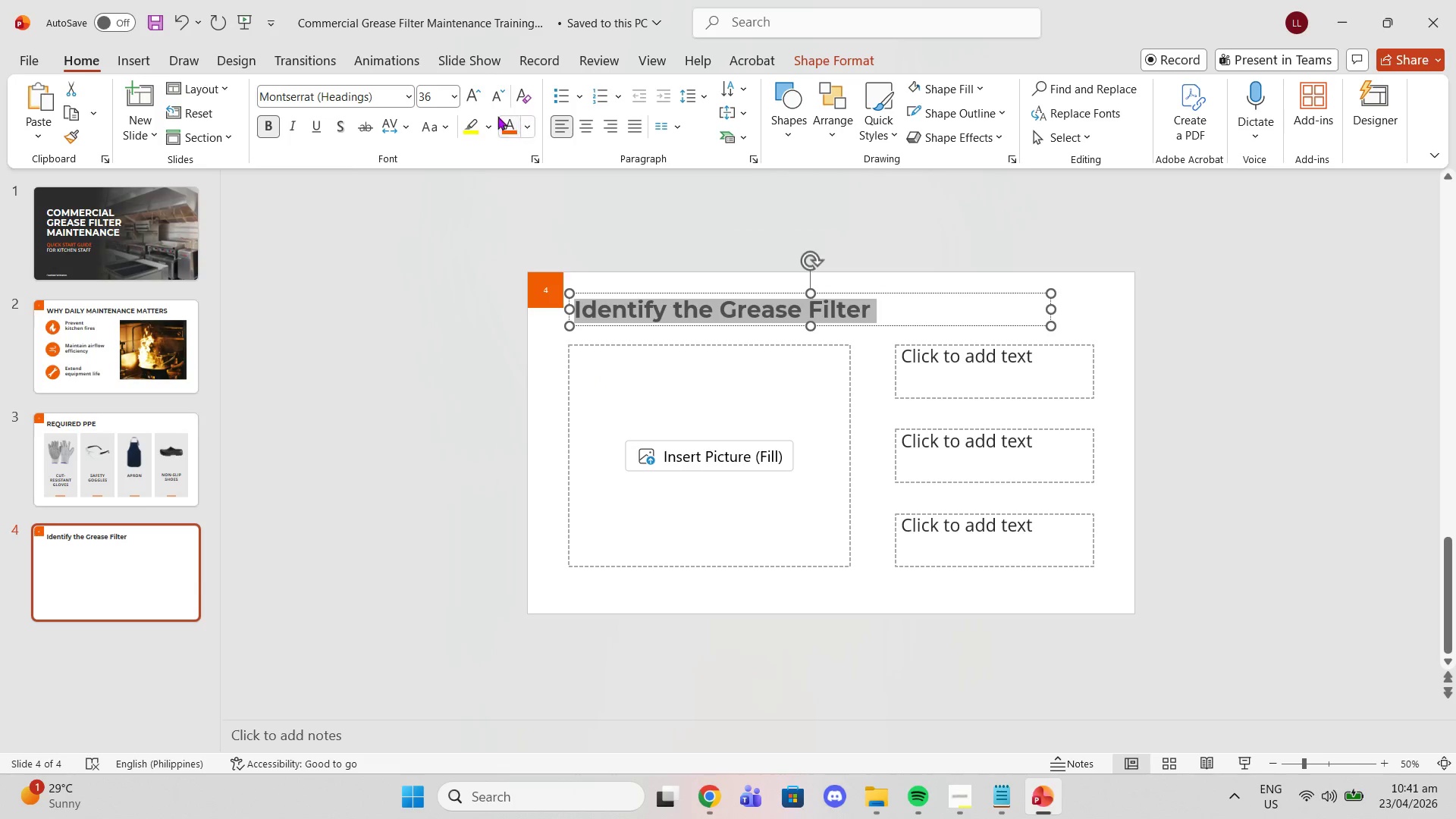 
left_click([443, 129])
 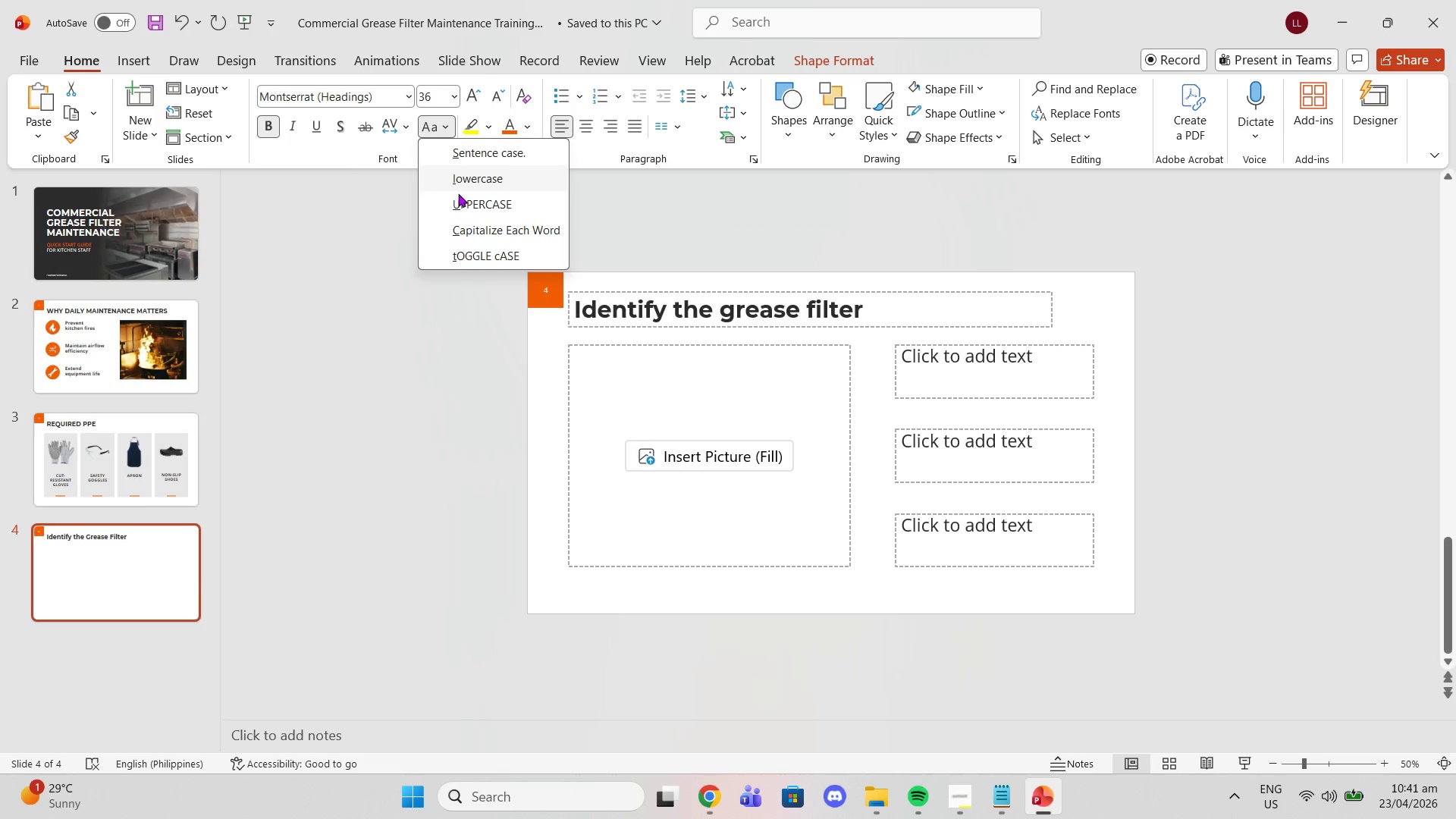 
left_click([460, 195])
 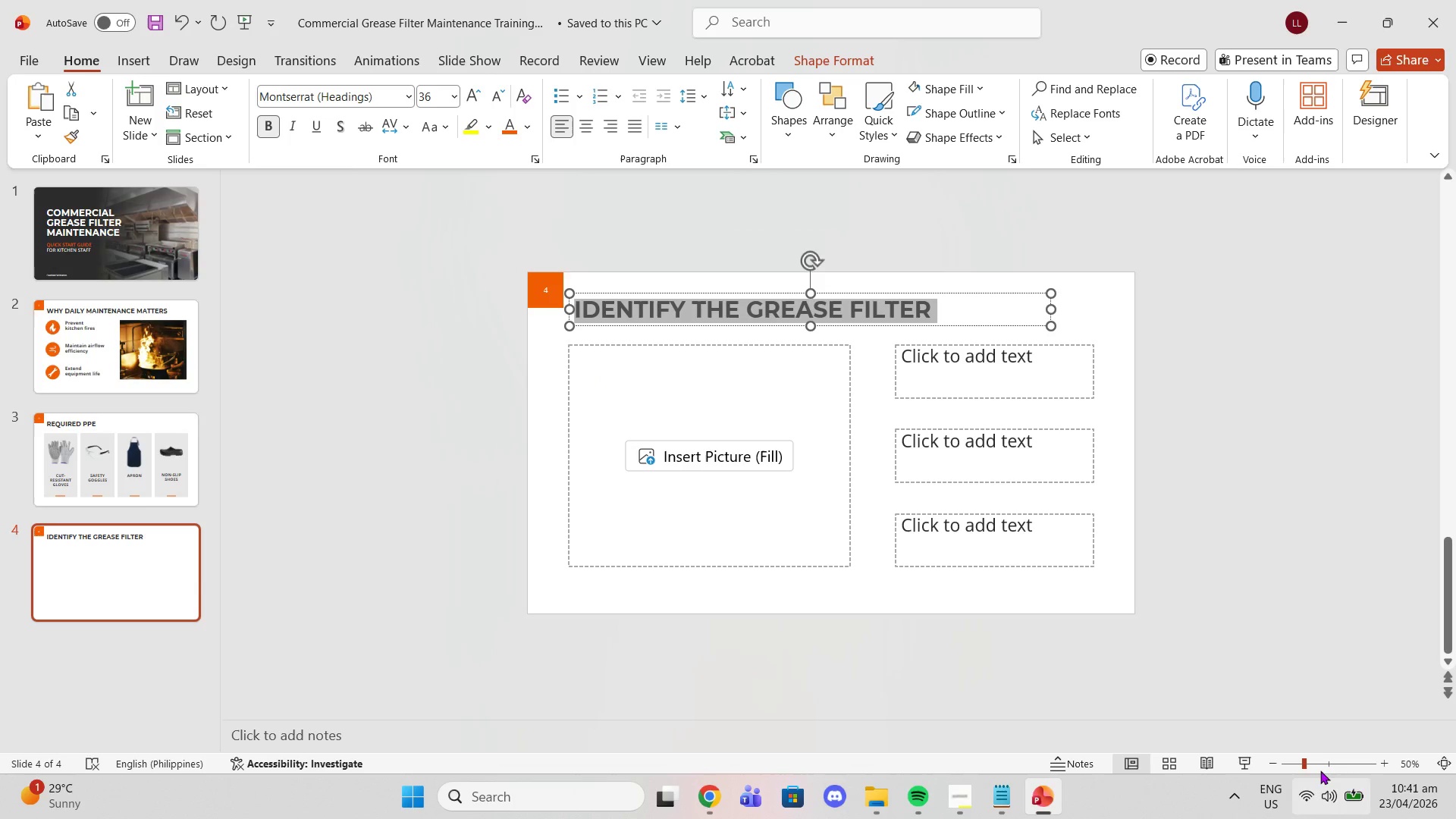 
left_click_drag(start_coordinate=[1306, 760], to_coordinate=[1321, 761])
 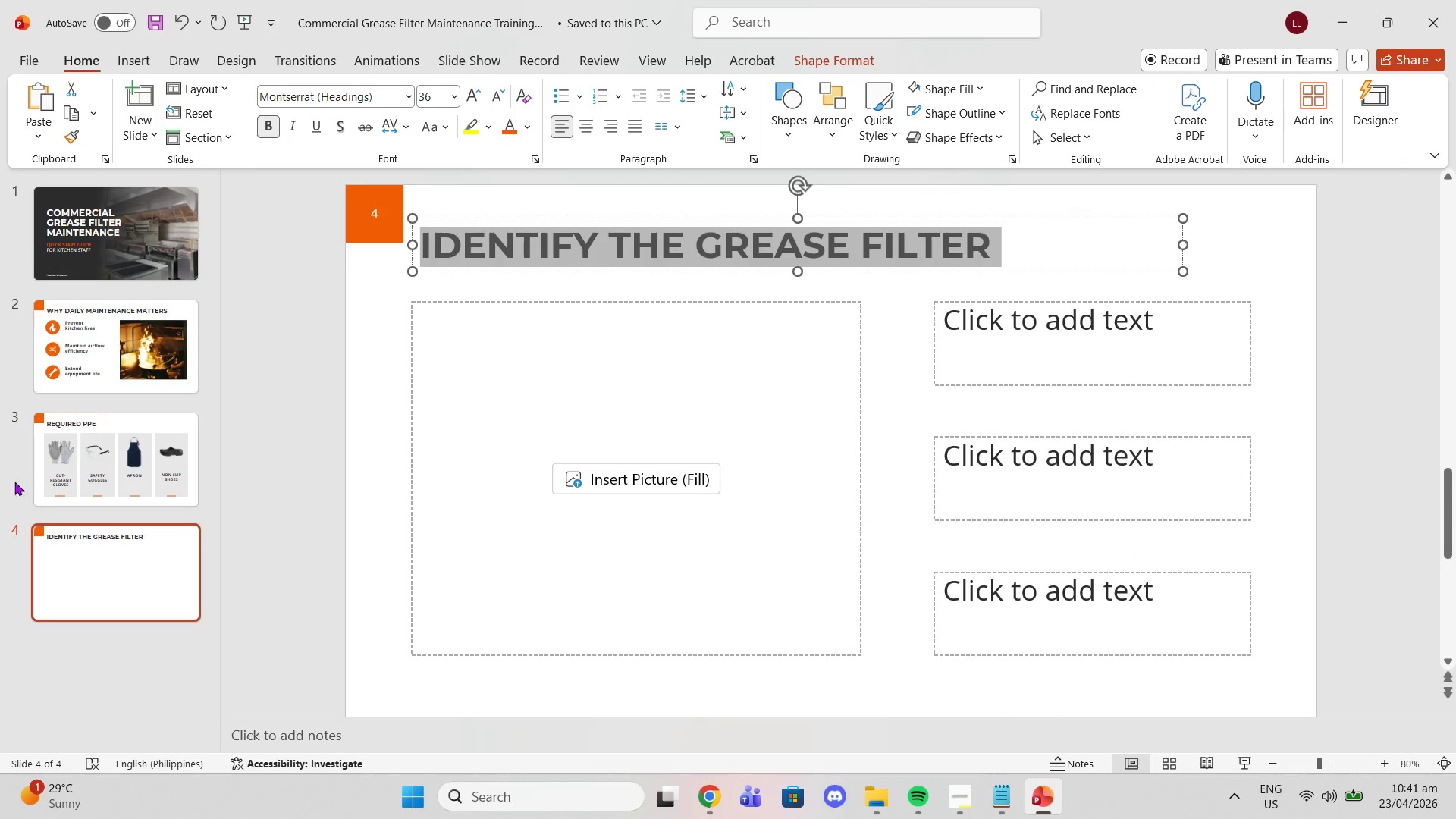 
left_click([87, 479])
 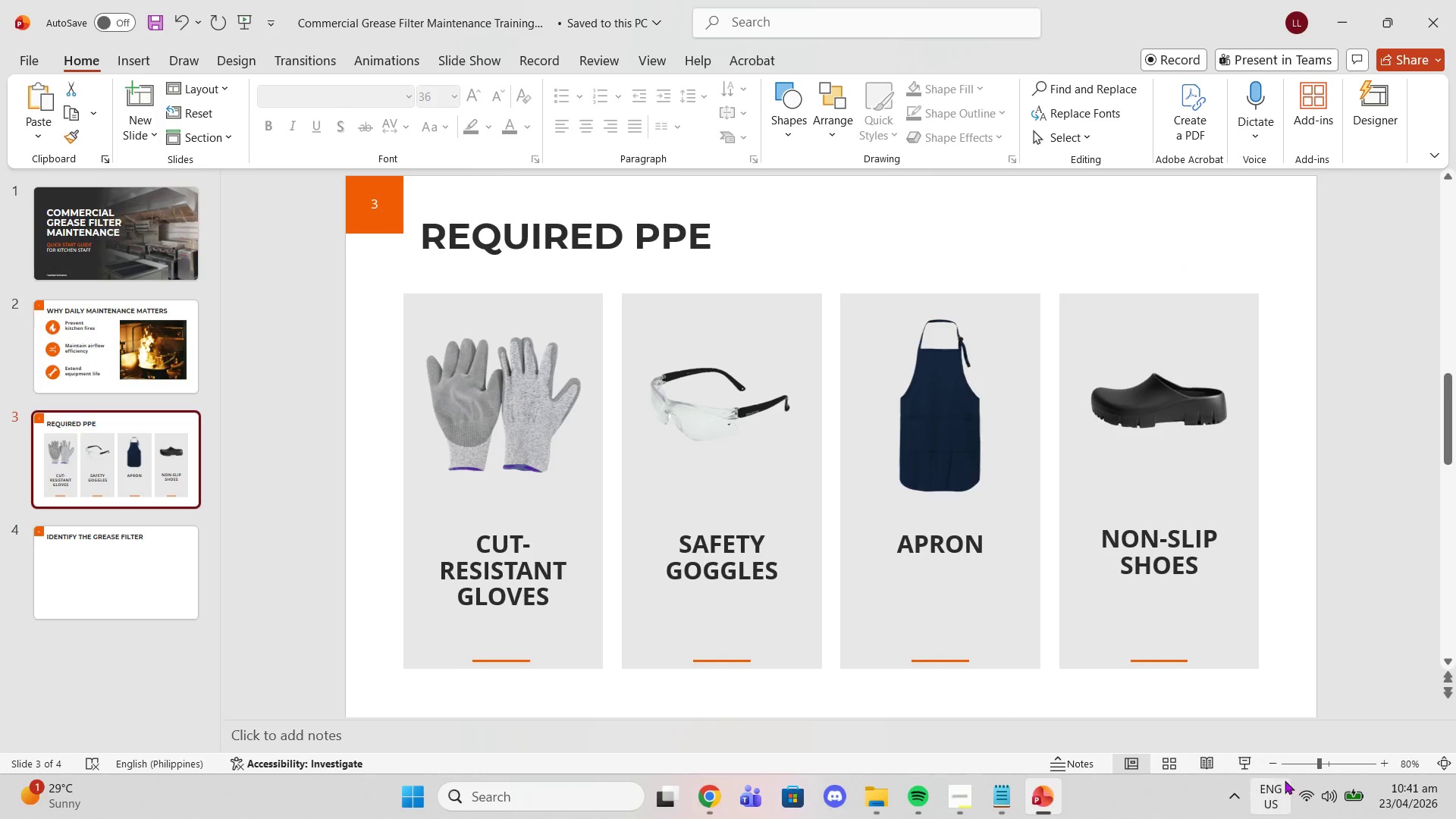 
left_click_drag(start_coordinate=[1321, 760], to_coordinate=[1353, 762])
 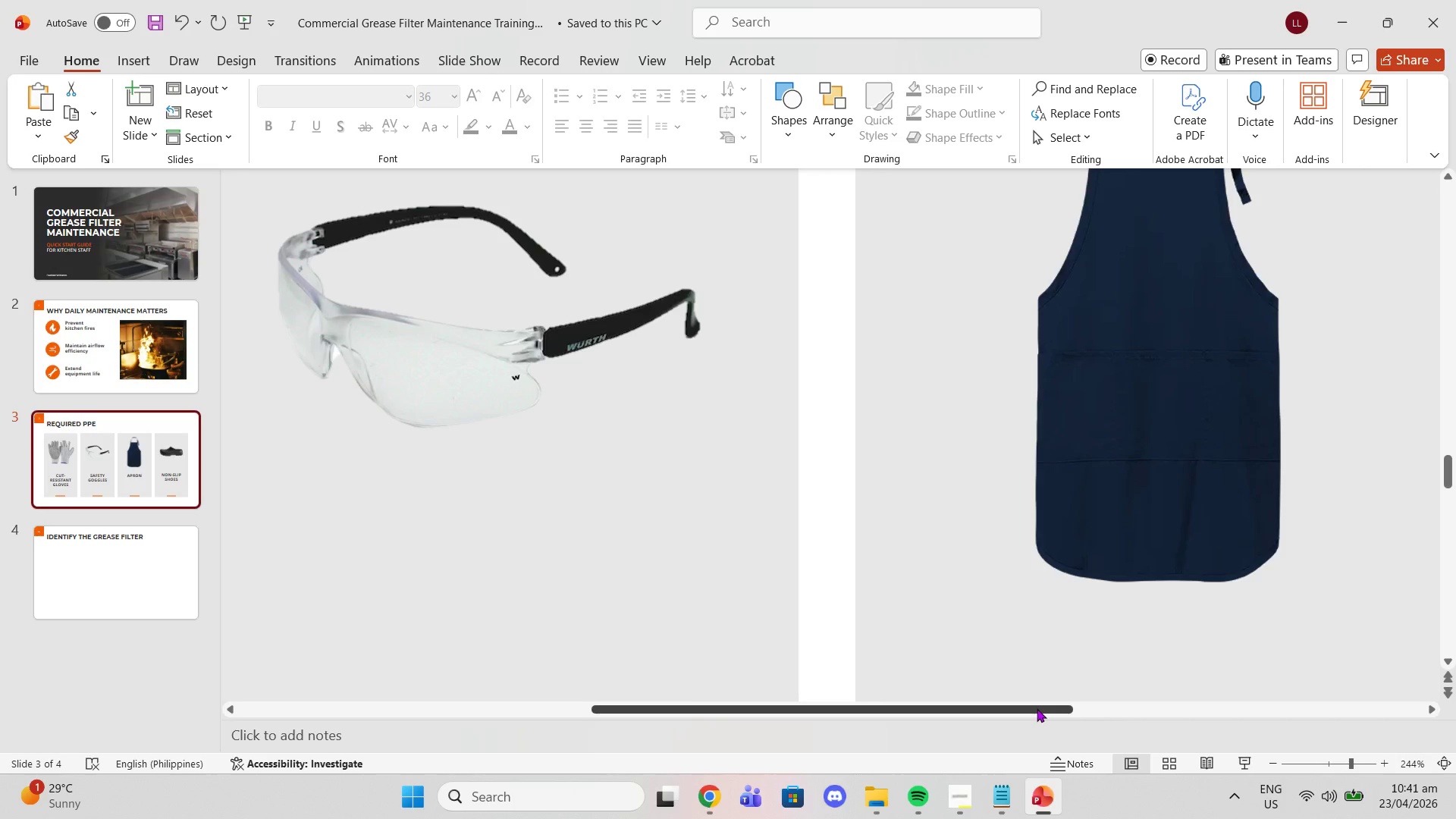 
left_click_drag(start_coordinate=[1037, 708], to_coordinate=[1437, 697])
 